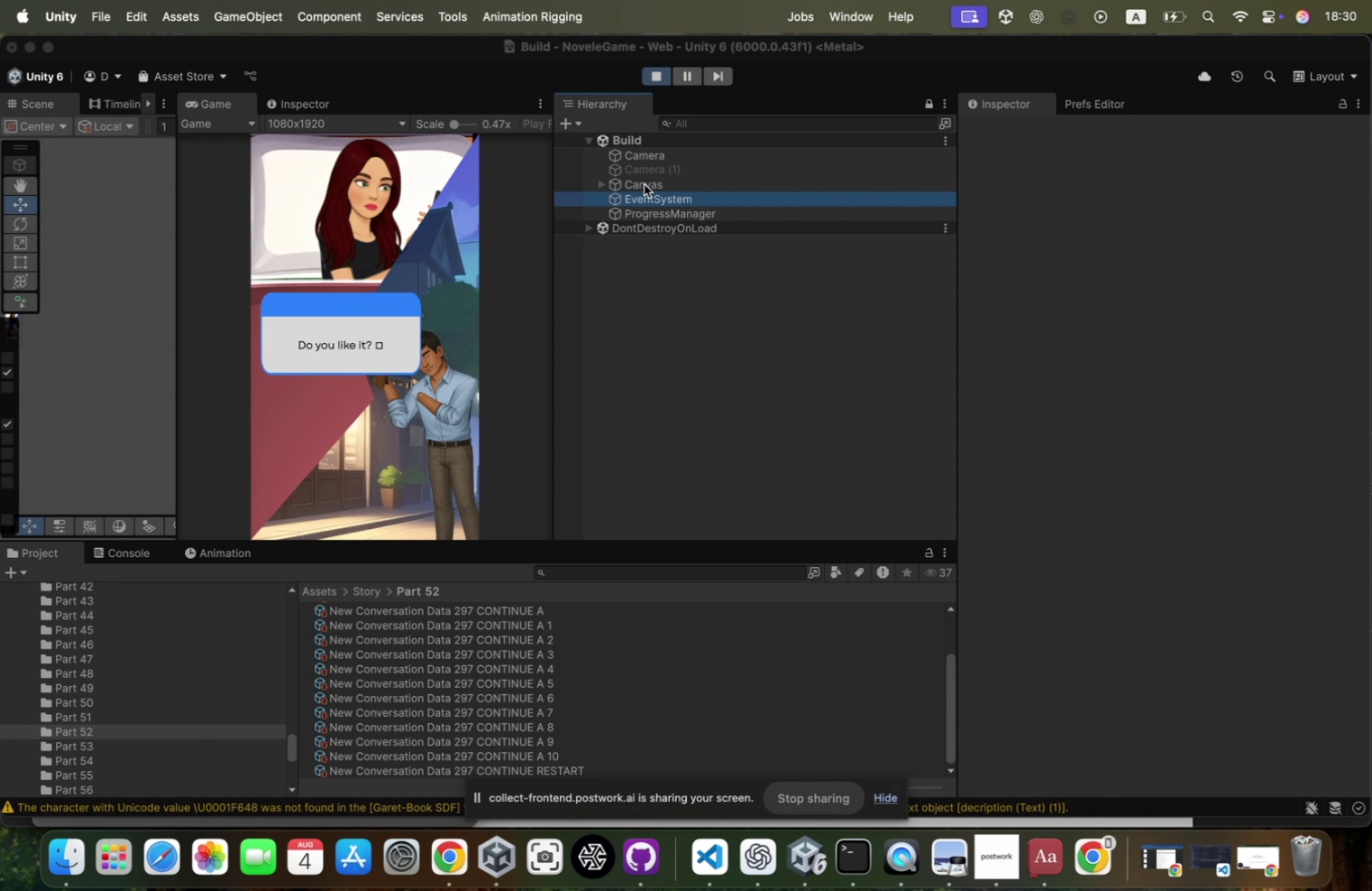 
left_click([644, 184])
 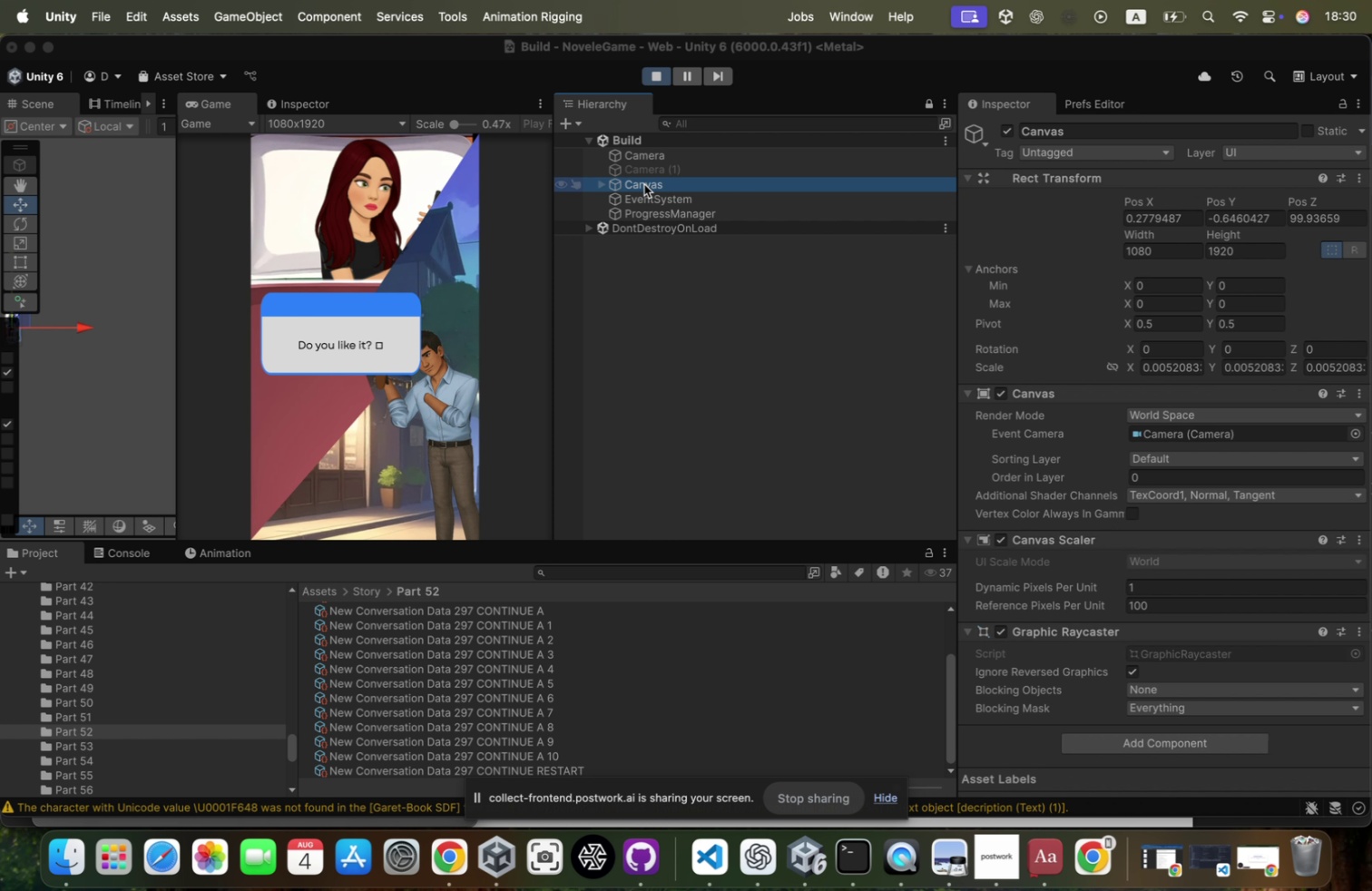 
key(ArrowRight)
 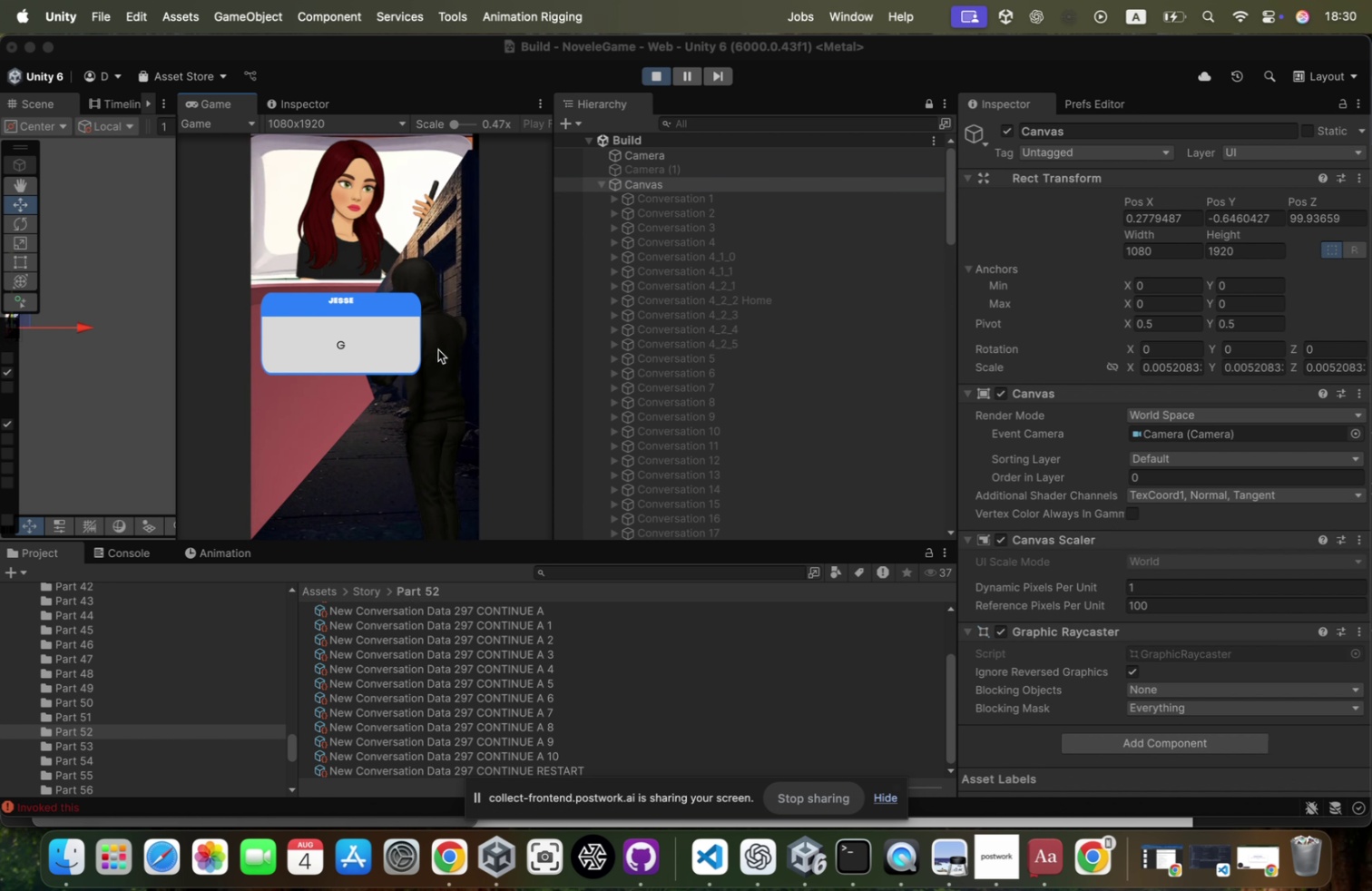 
scroll: coordinate [735, 368], scroll_direction: down, amount: 156.0
 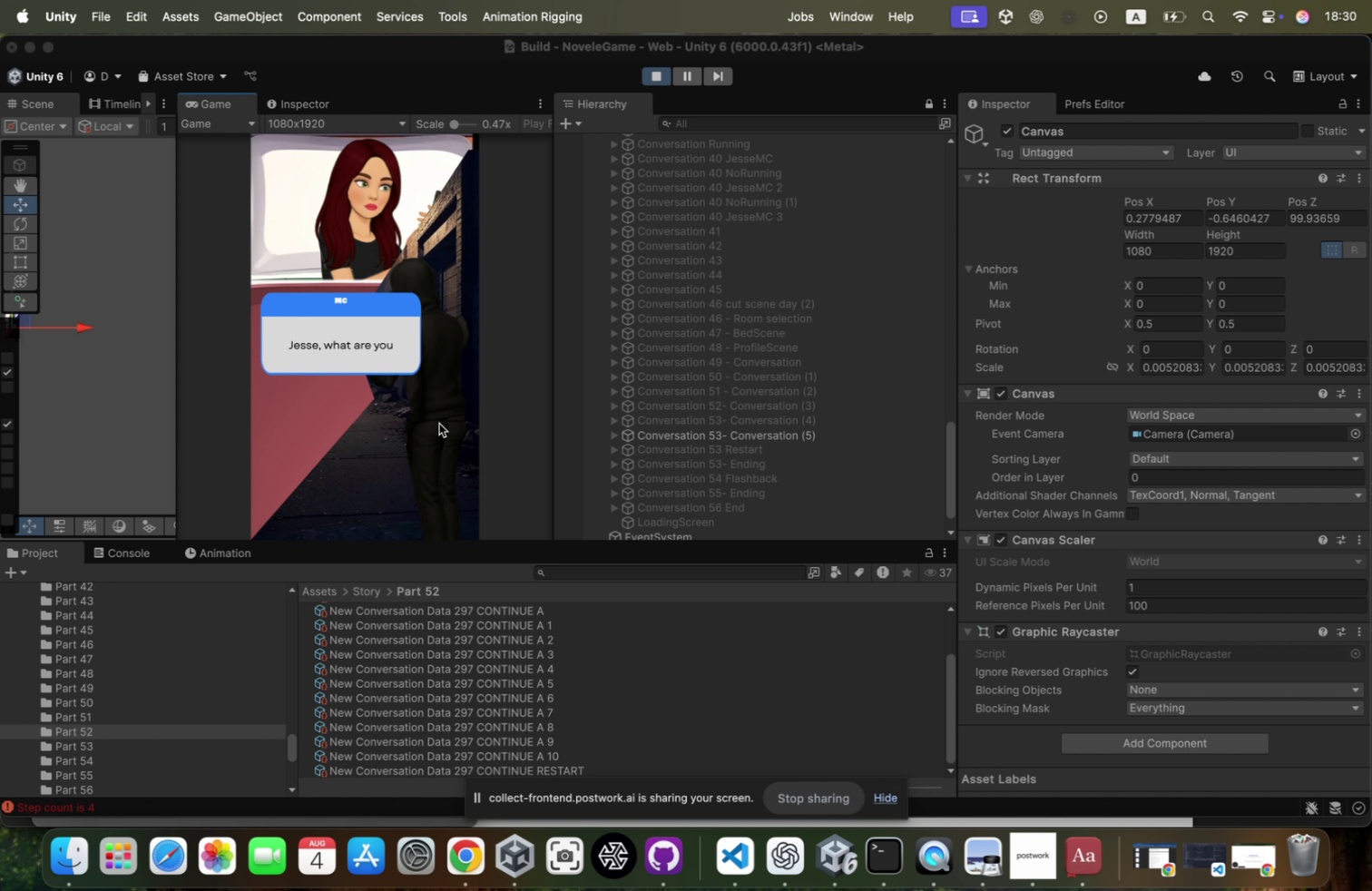 
left_click([439, 422])
 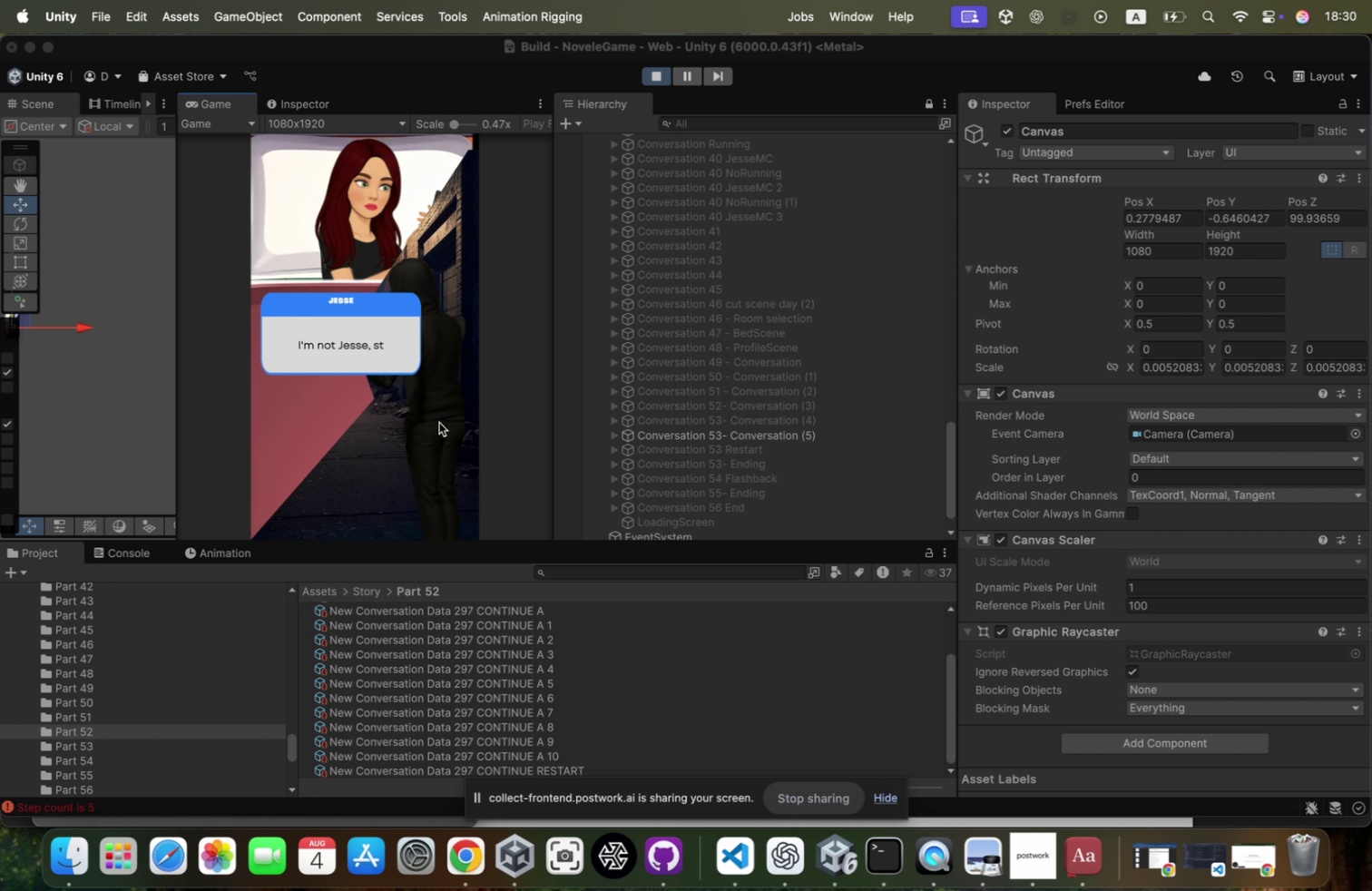 
left_click([439, 422])
 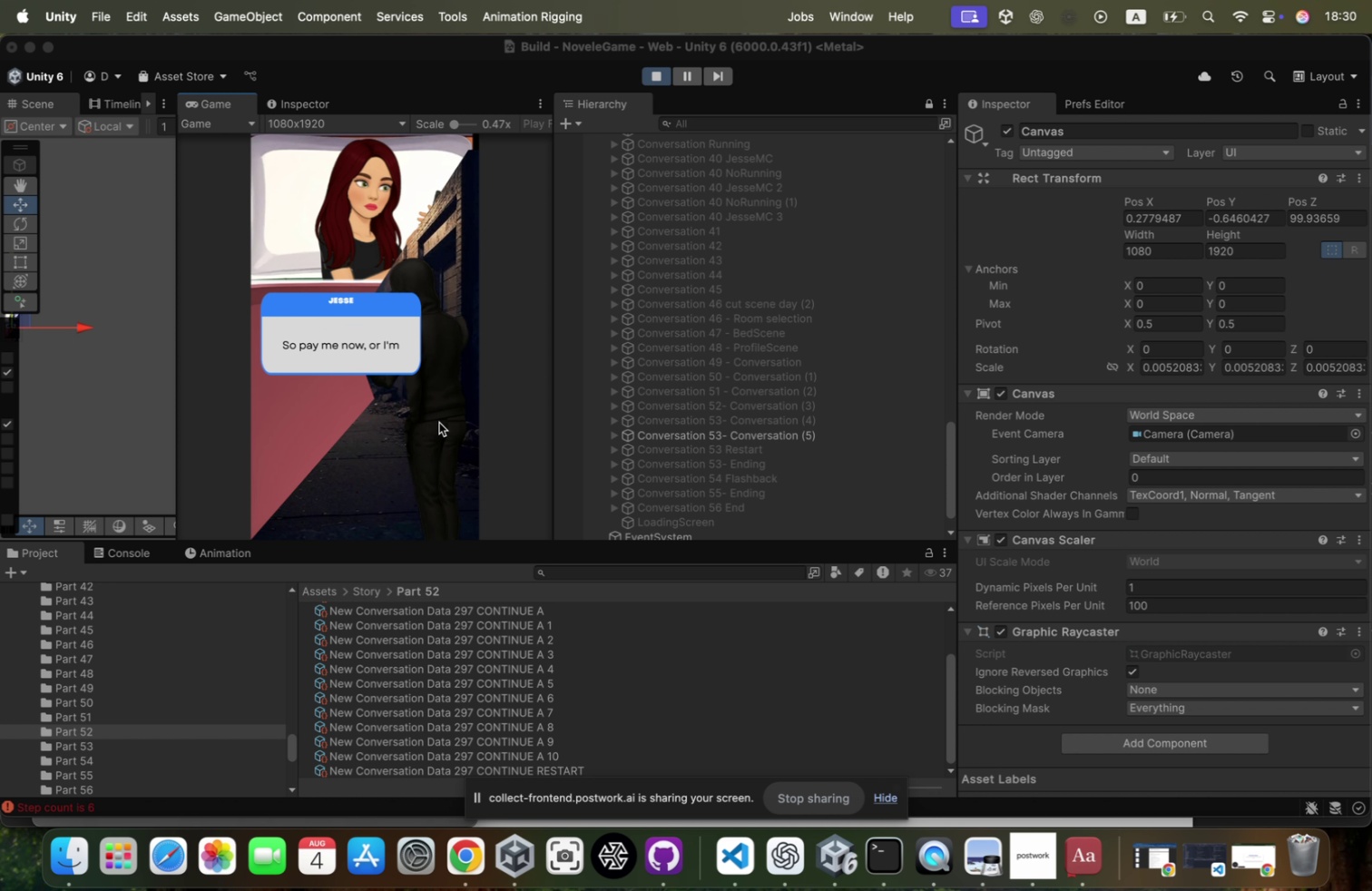 
left_click([439, 422])
 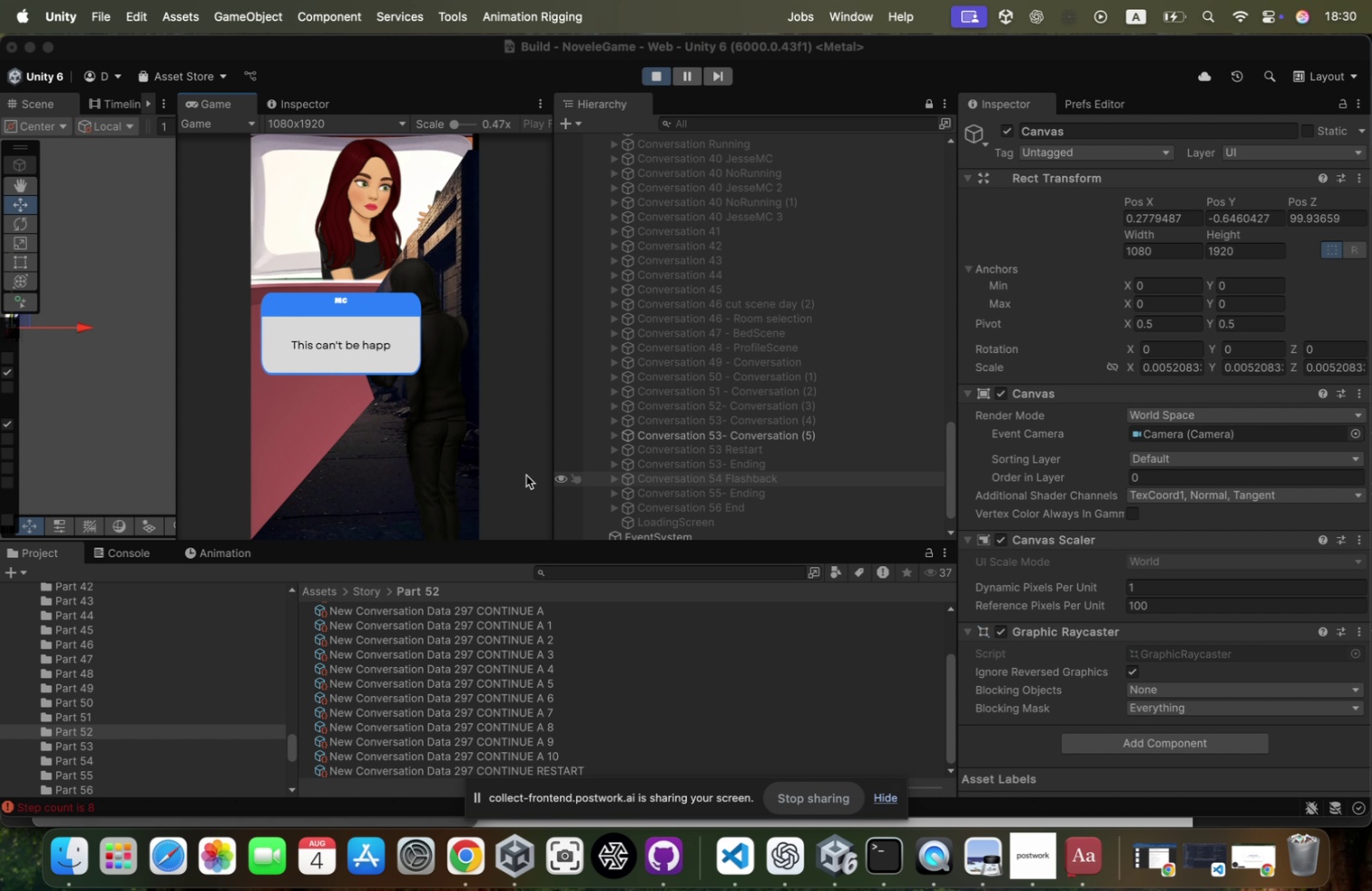 
left_click([429, 433])
 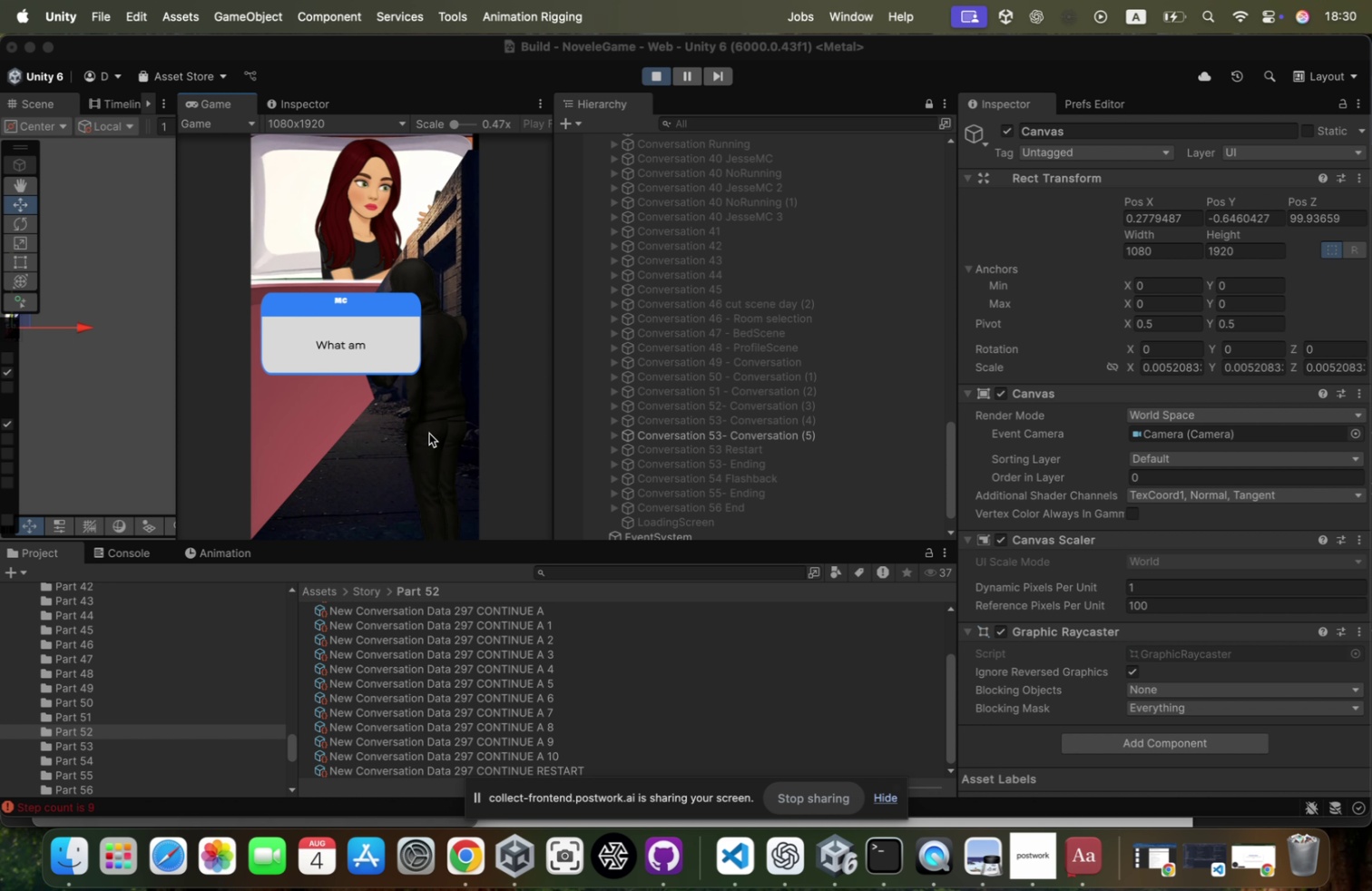 
left_click([429, 433])
 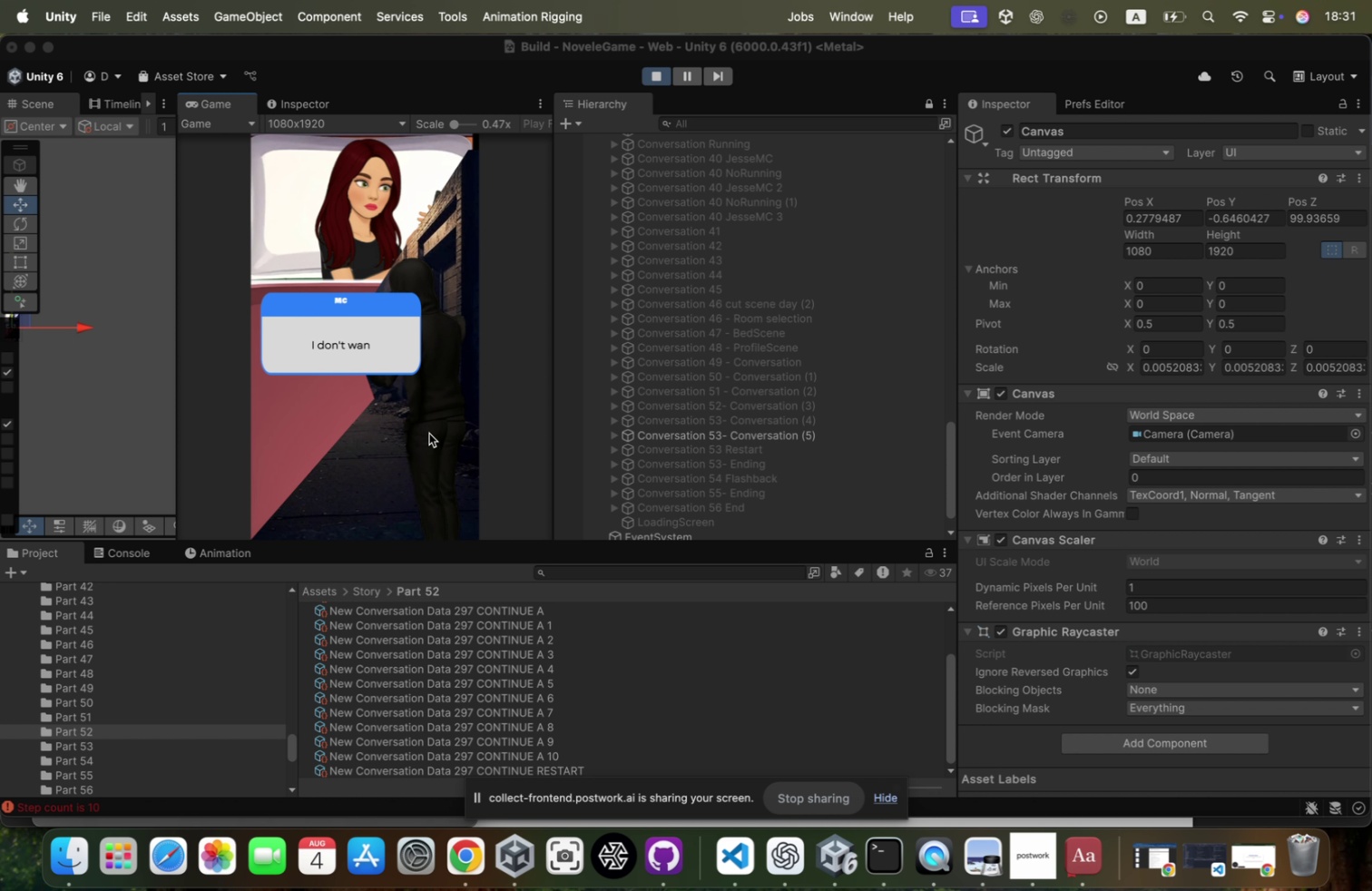 
left_click([429, 433])
 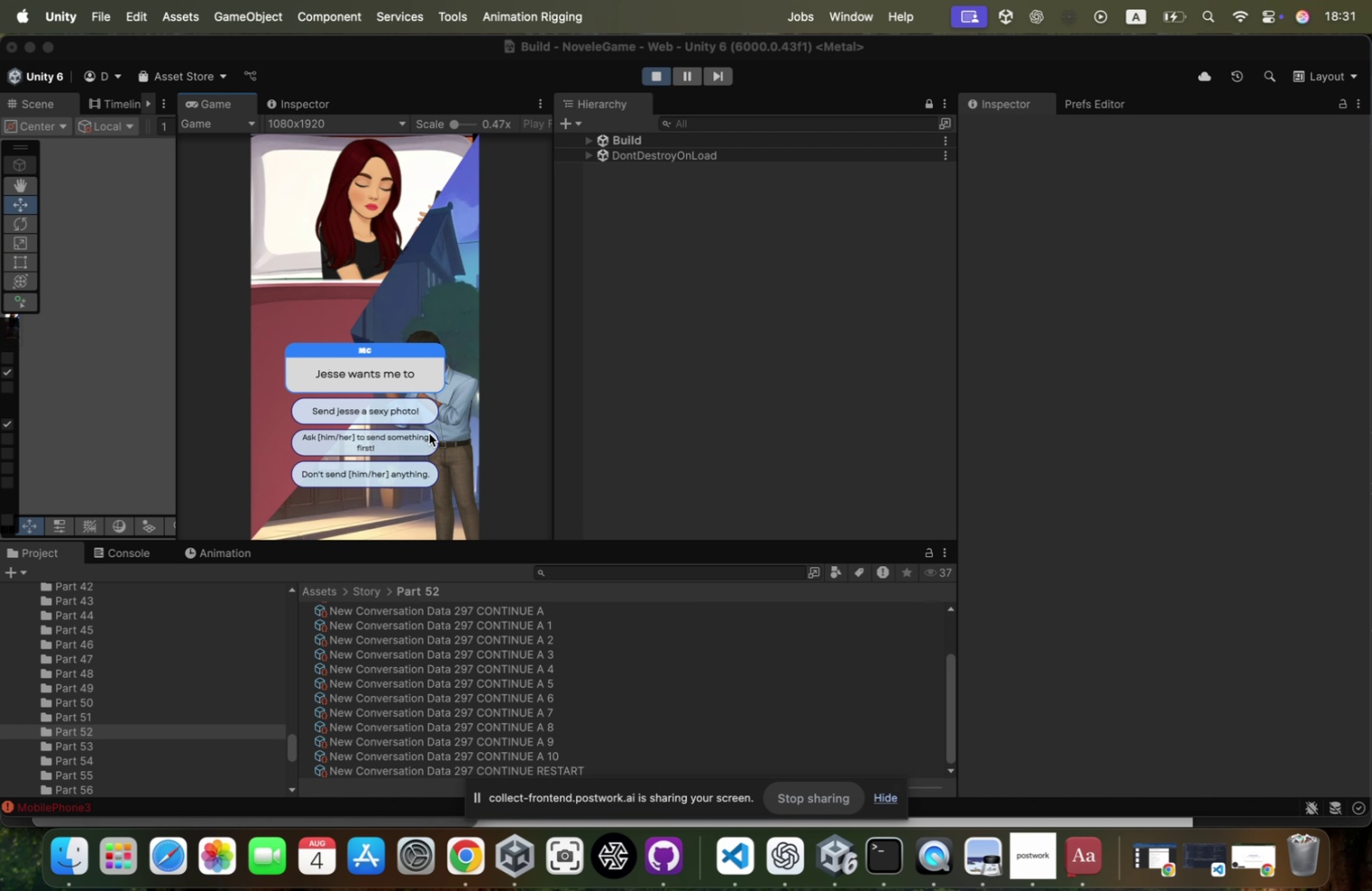 
wait(9.2)
 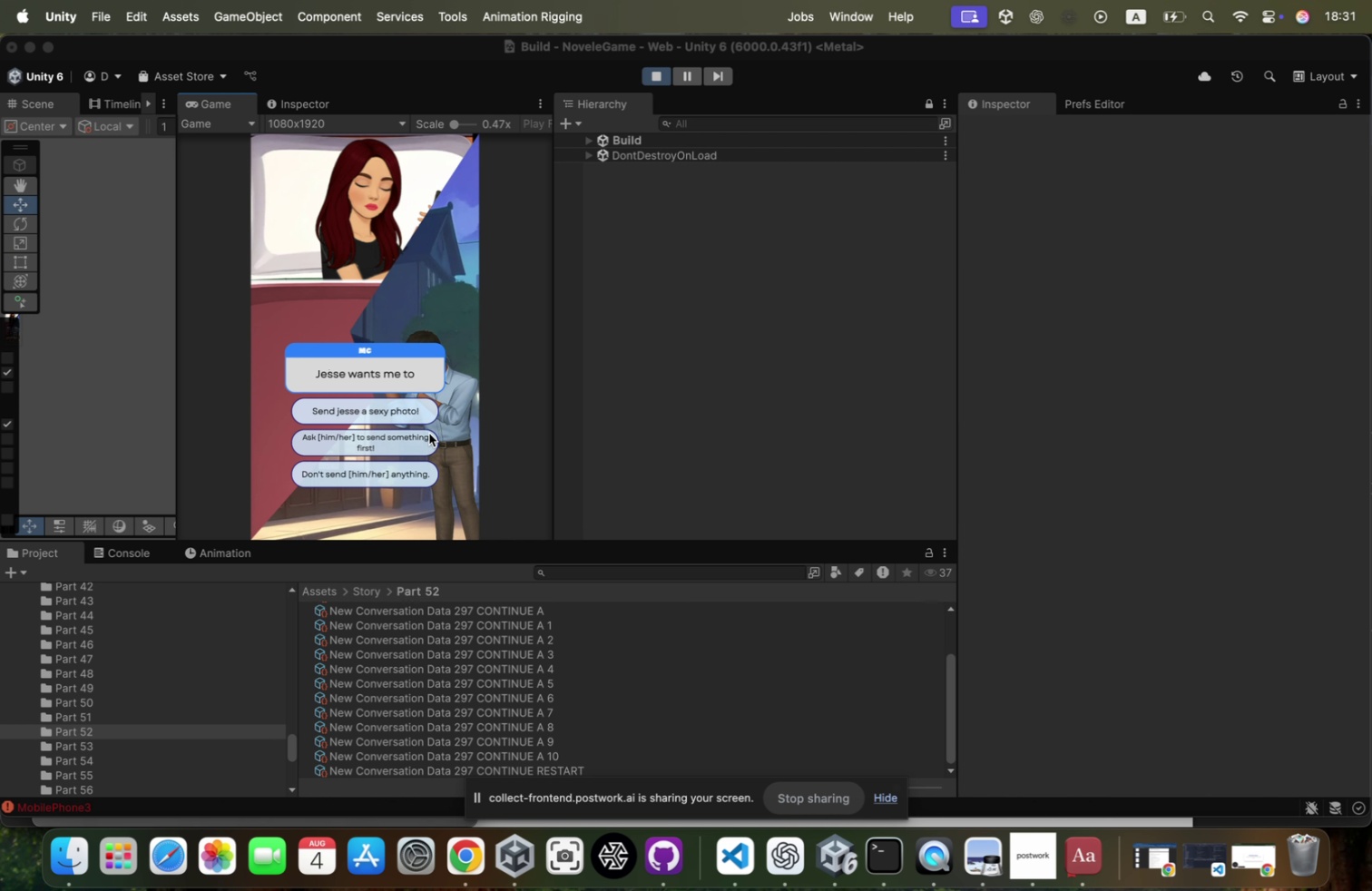 
key(ArrowRight)
 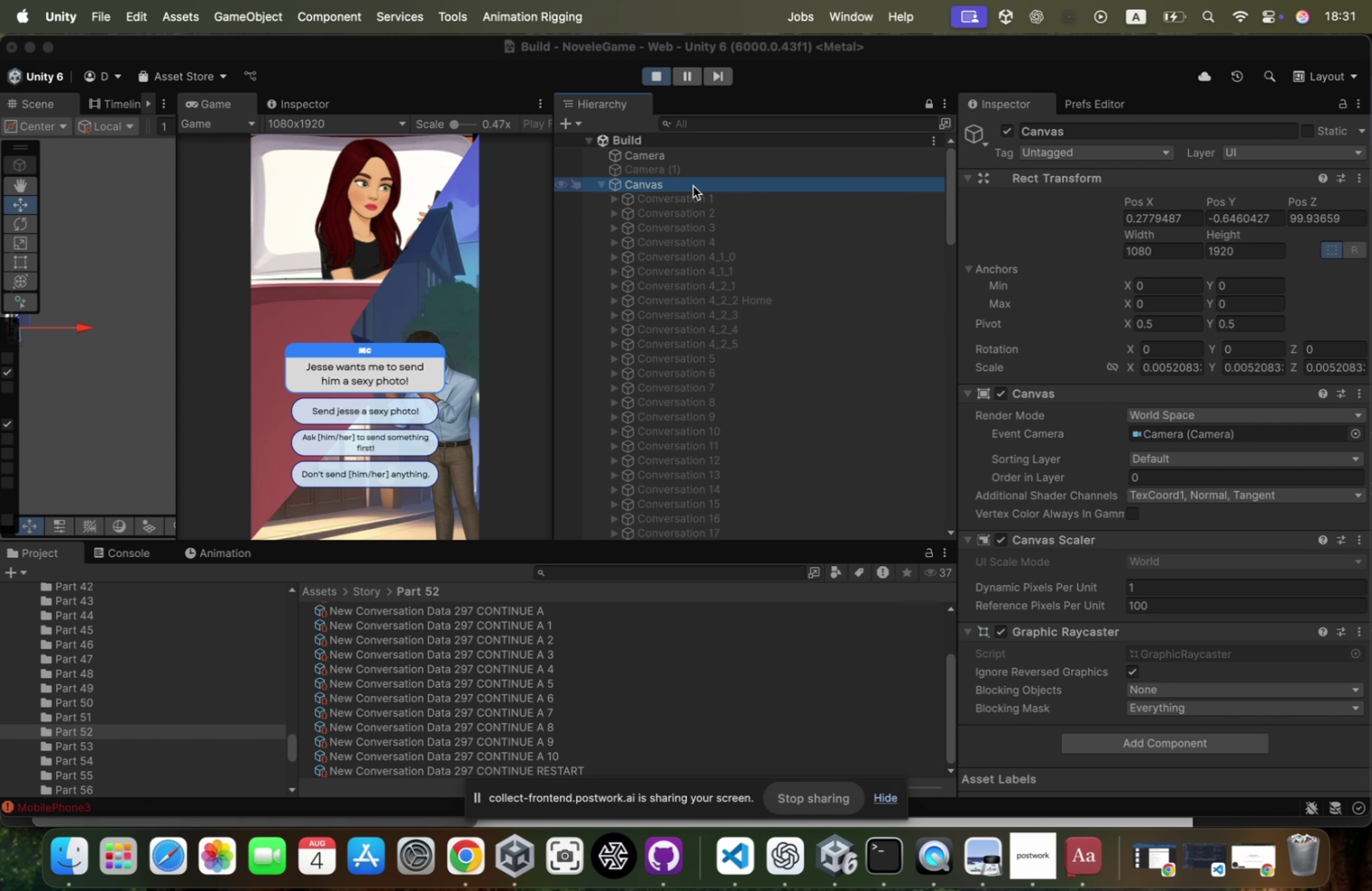 
key(ArrowDown)
 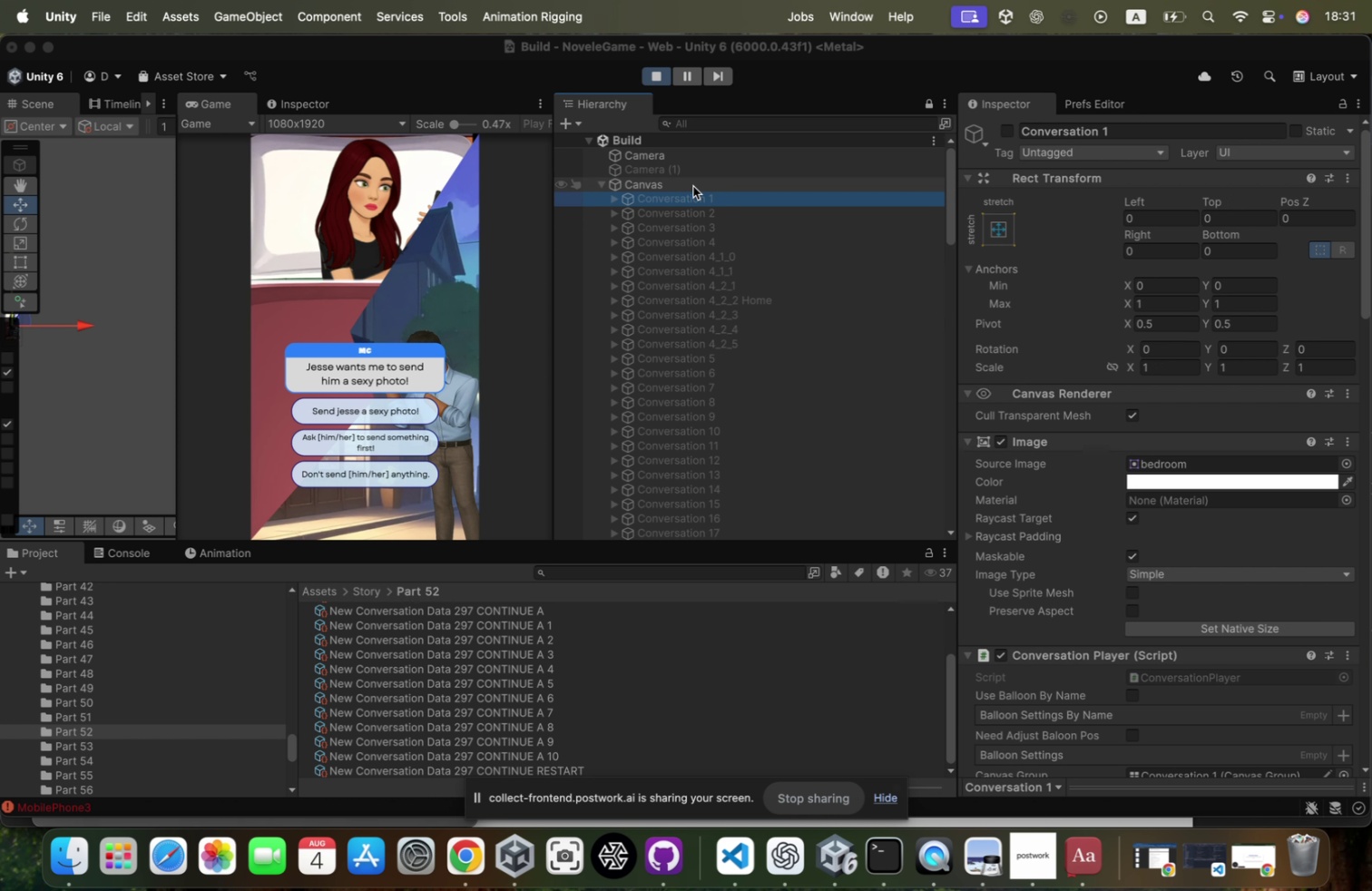 
scroll: coordinate [693, 186], scroll_direction: down, amount: 186.0
 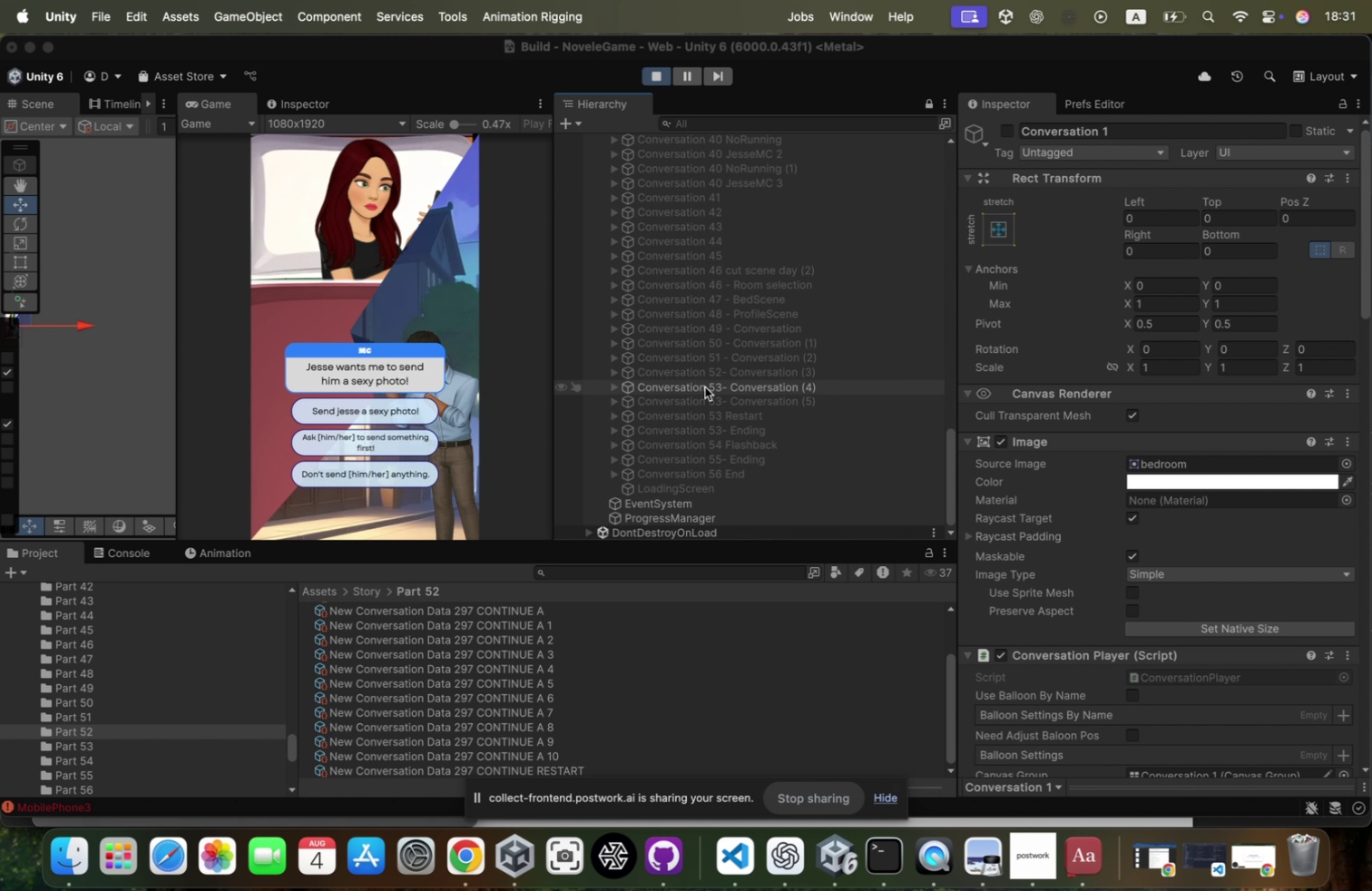 
left_click([705, 387])
 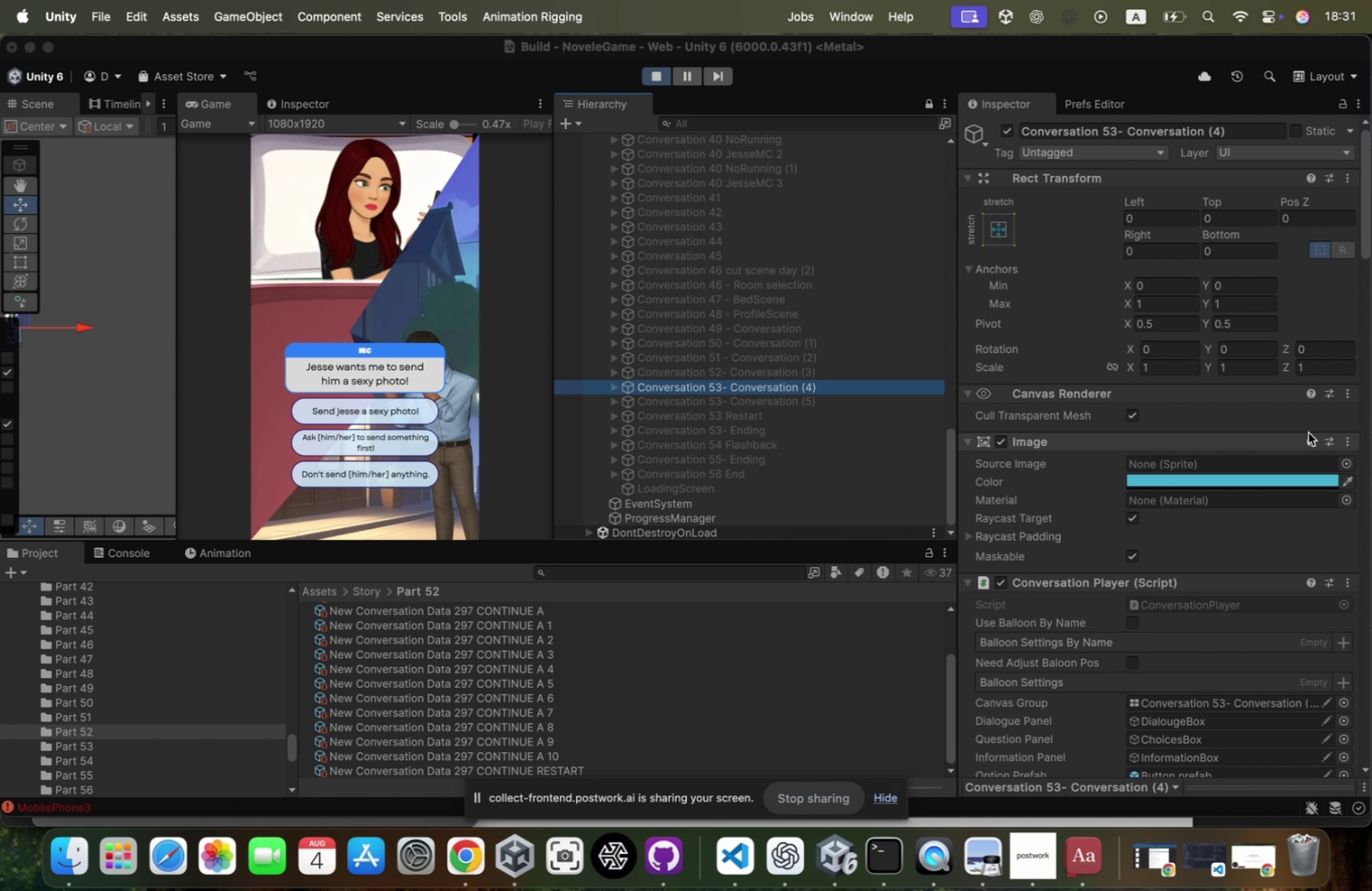 
scroll: coordinate [1308, 432], scroll_direction: down, amount: 38.0
 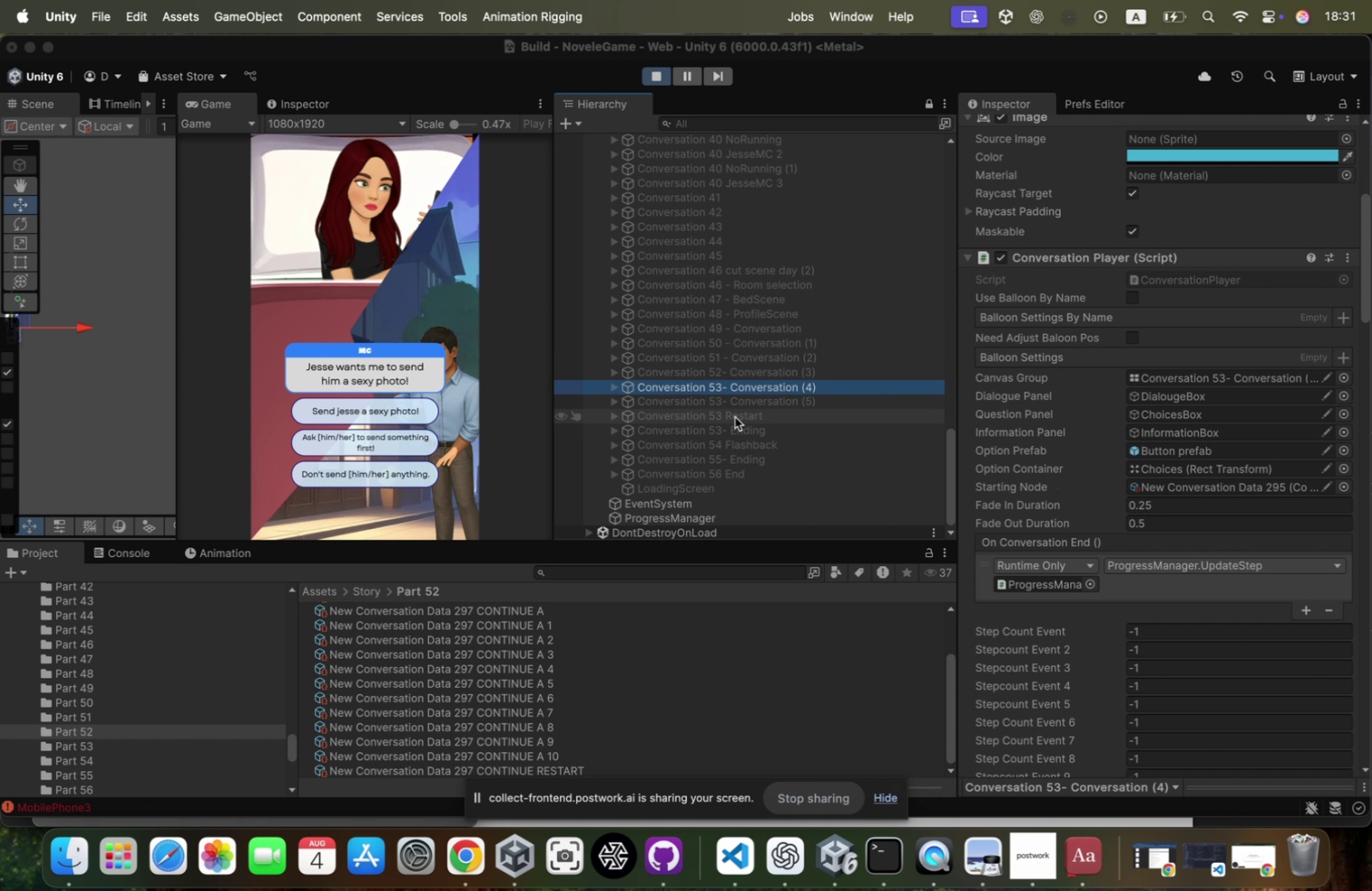 
left_click([817, 372])
 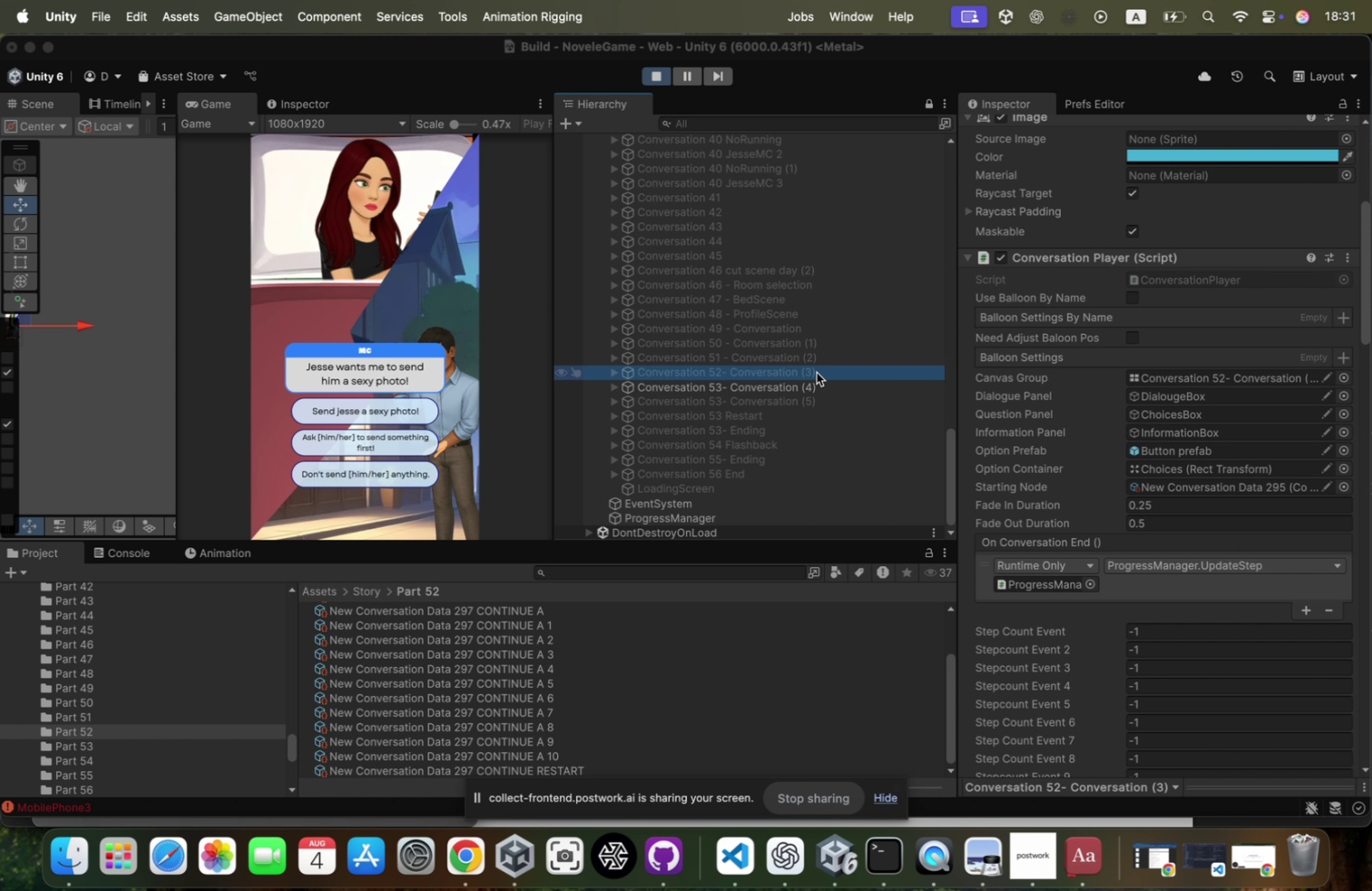 
key(ArrowDown)
 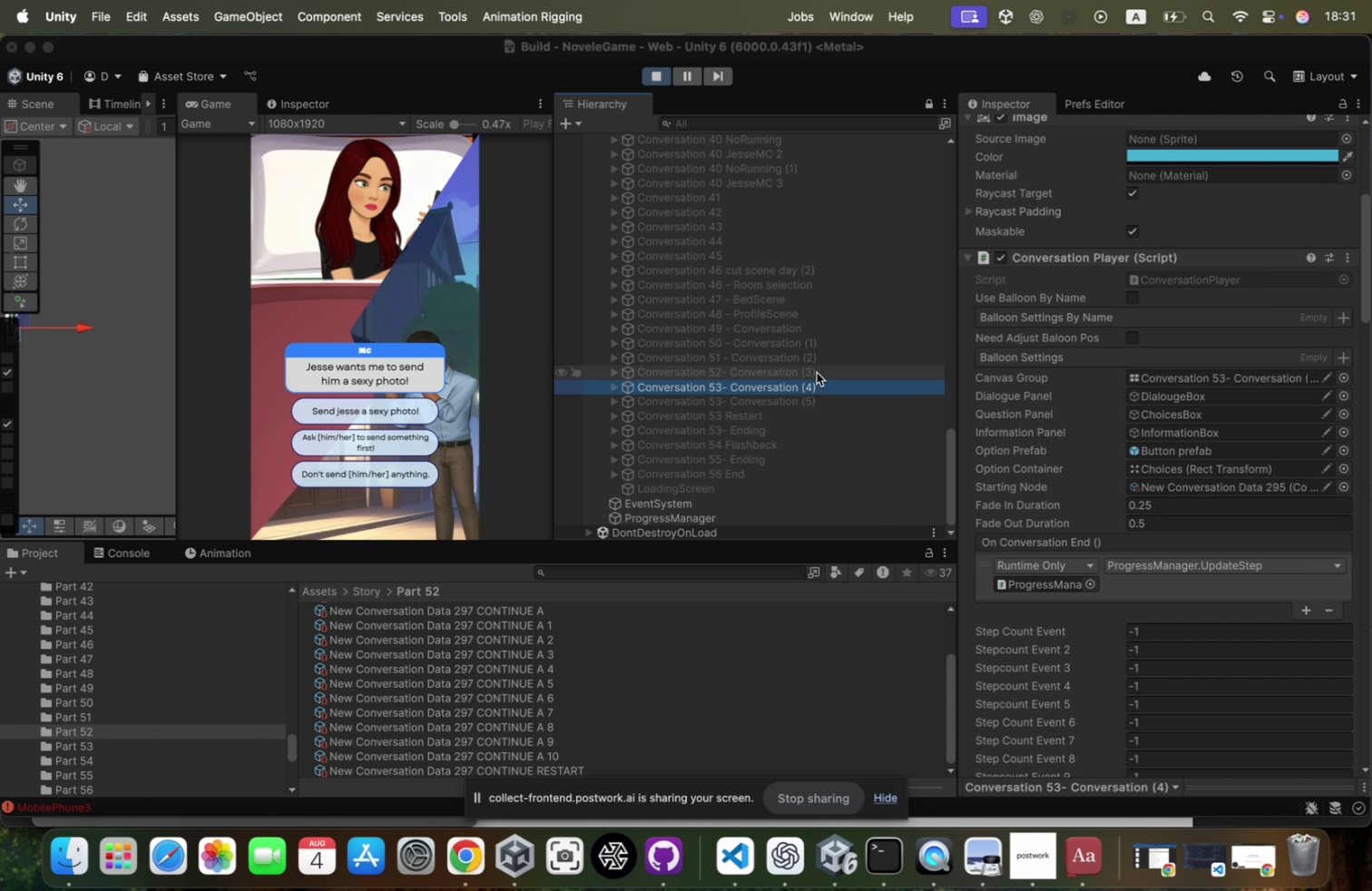 
key(ArrowDown)
 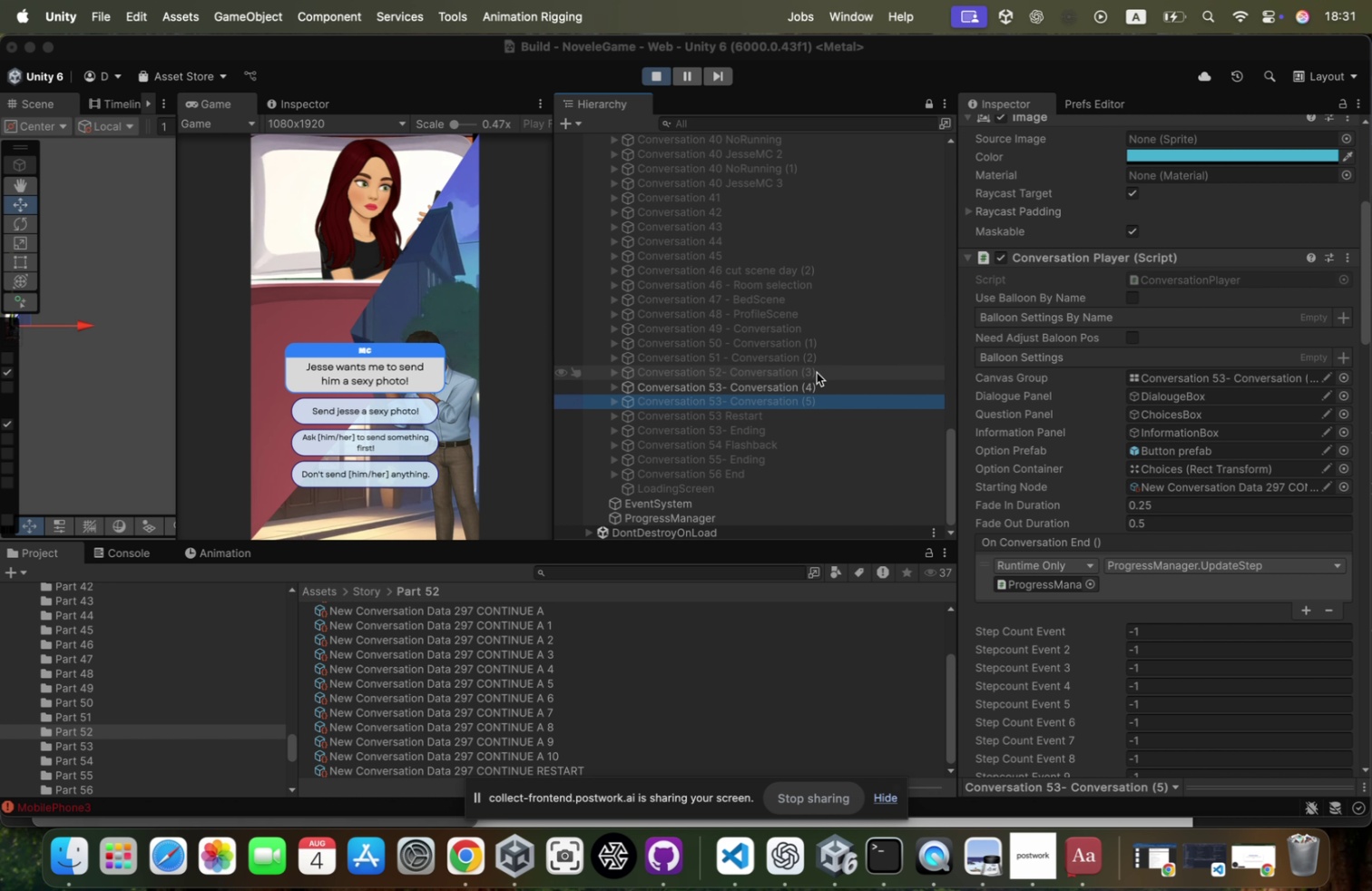 
key(ArrowUp)
 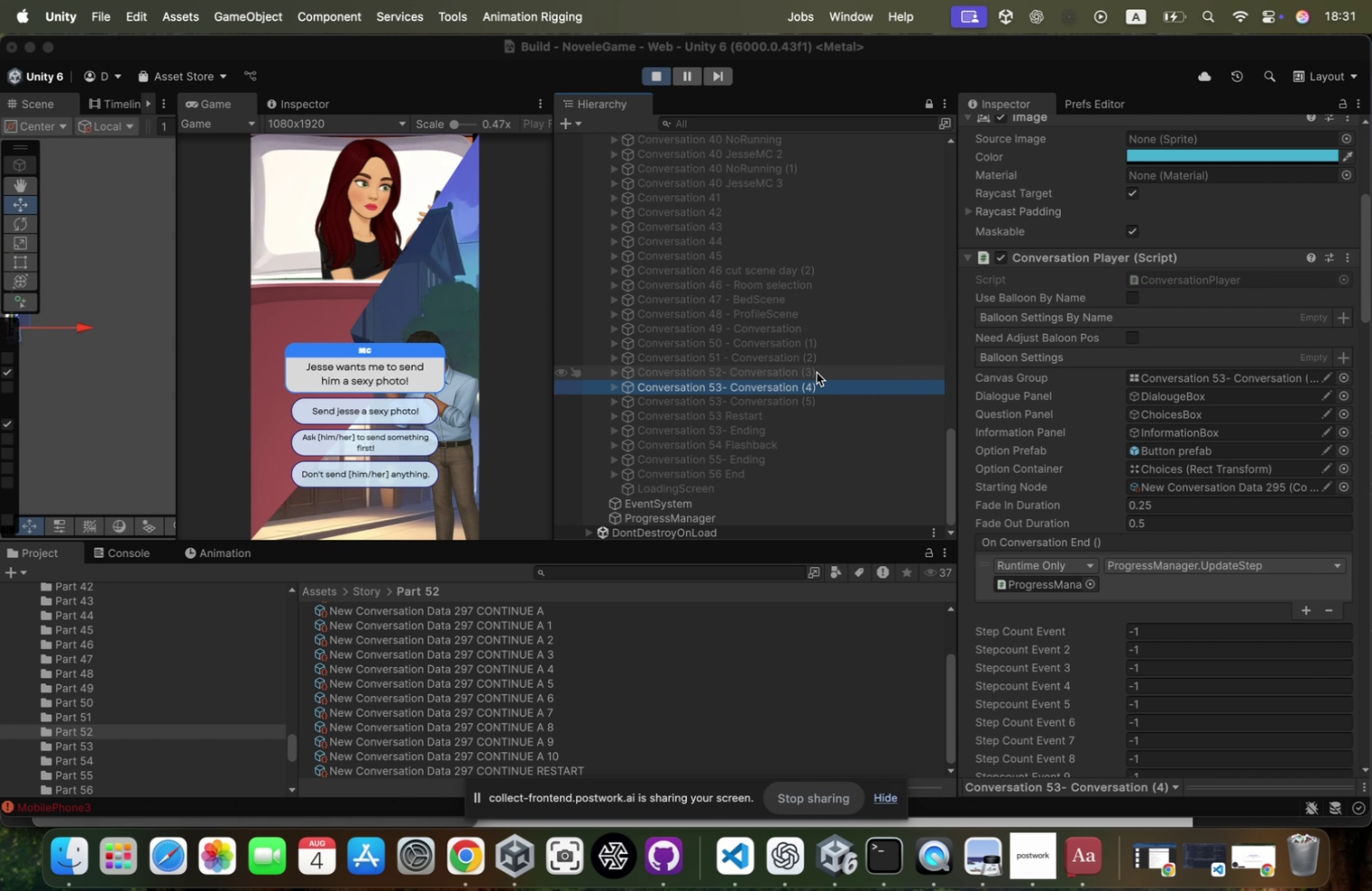 
key(ArrowRight)
 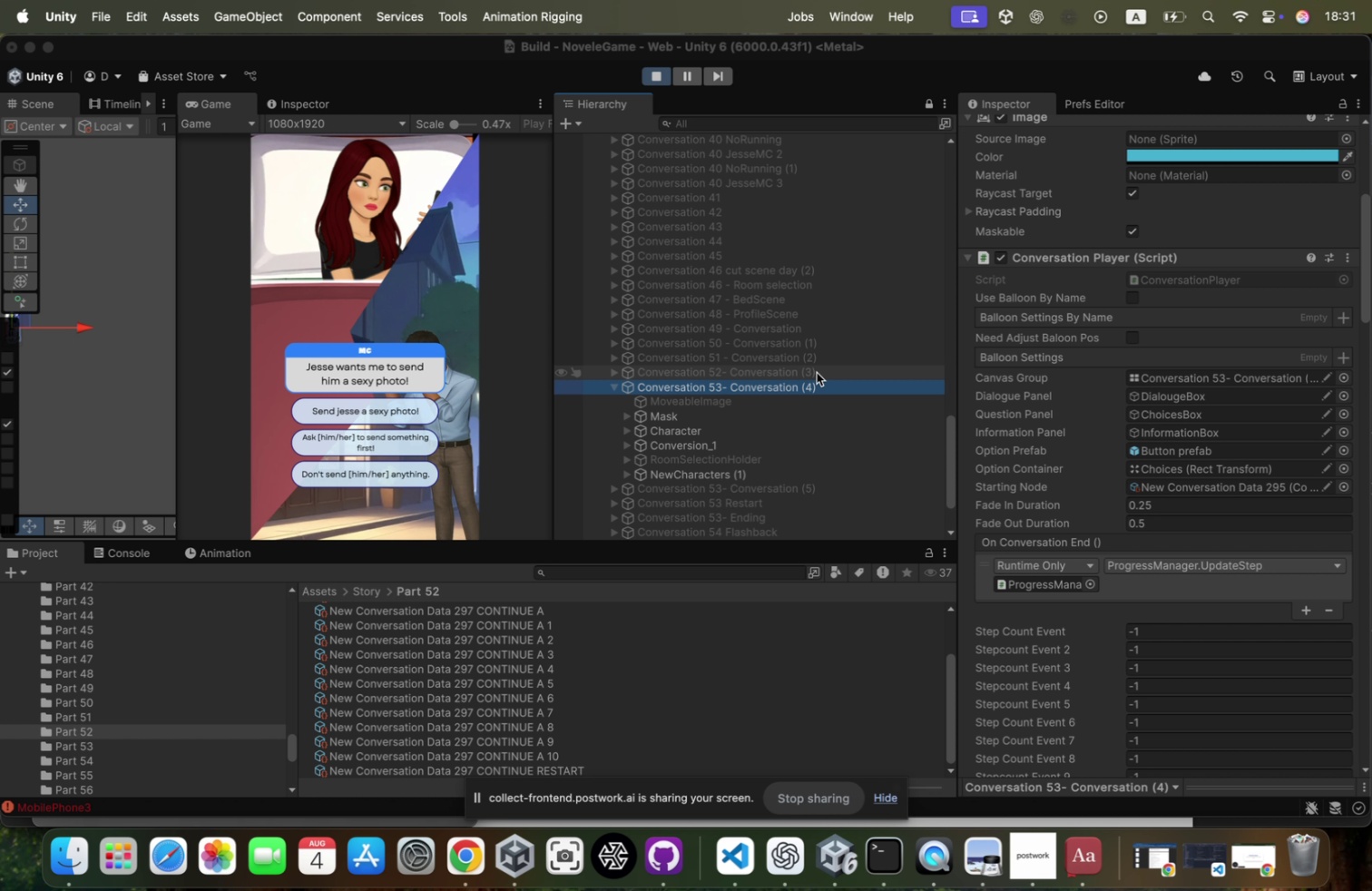 
key(ArrowLeft)
 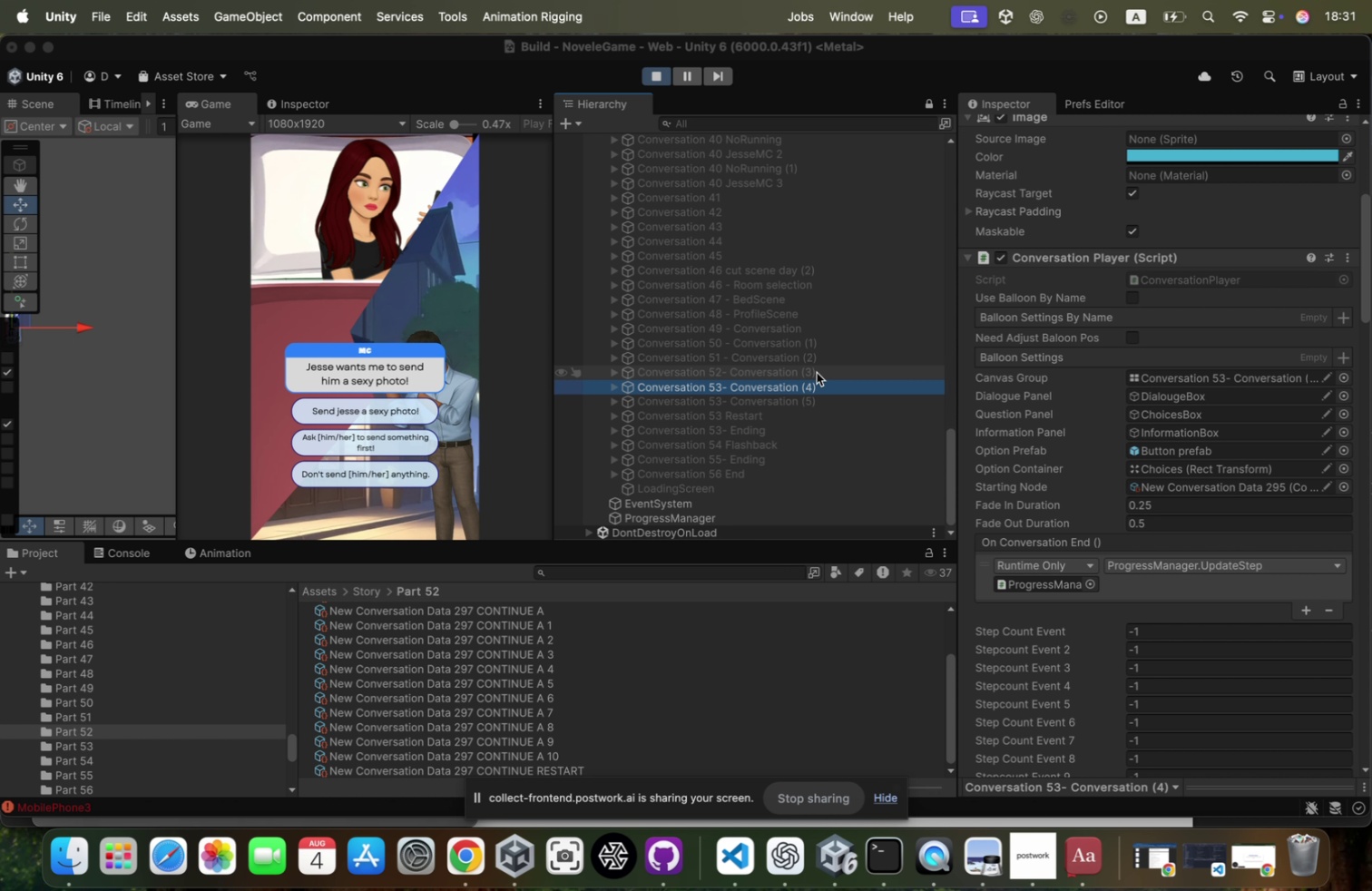 
key(ArrowDown)
 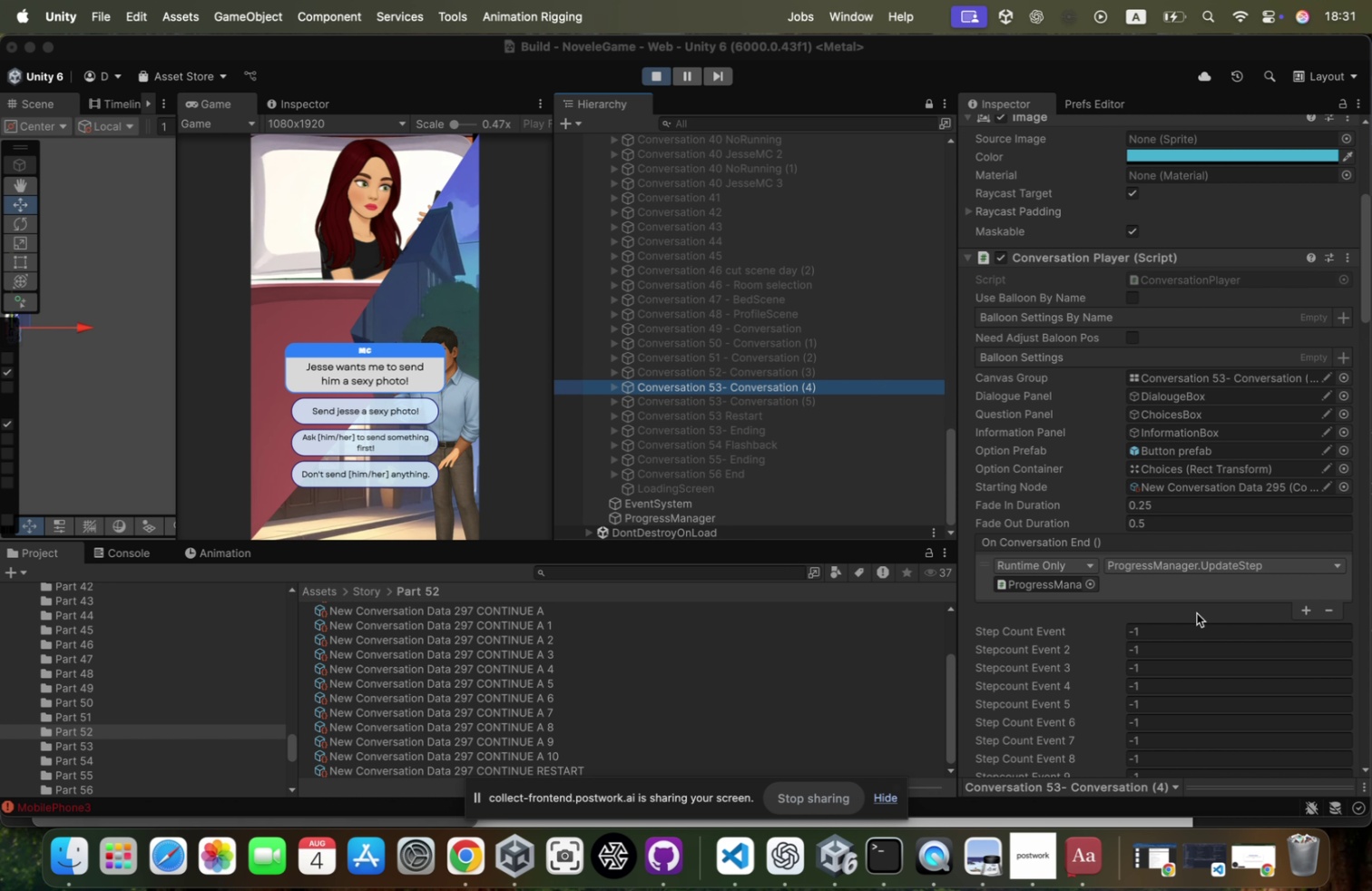 
left_click([1198, 563])
 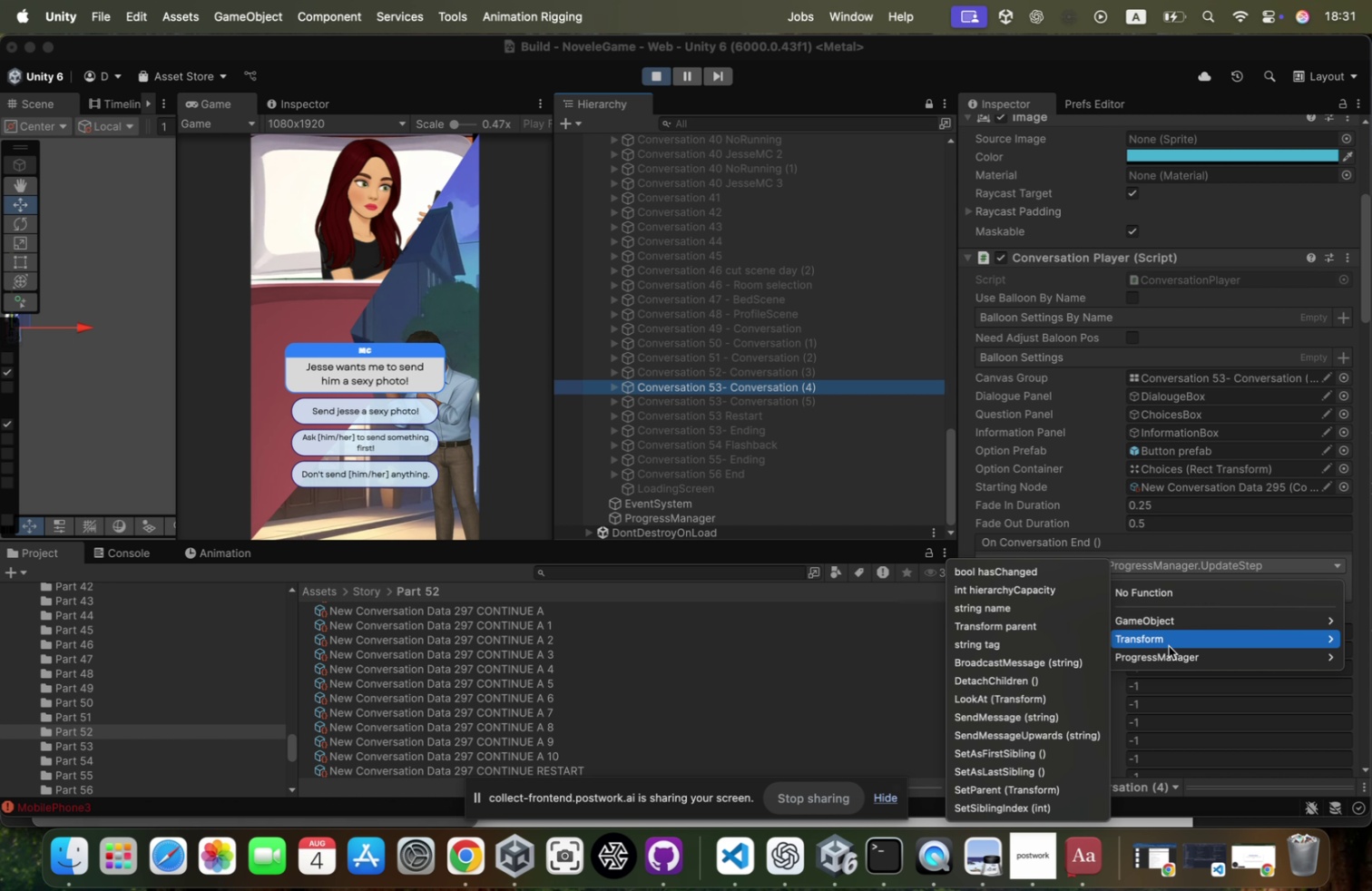 
left_click([1163, 656])
 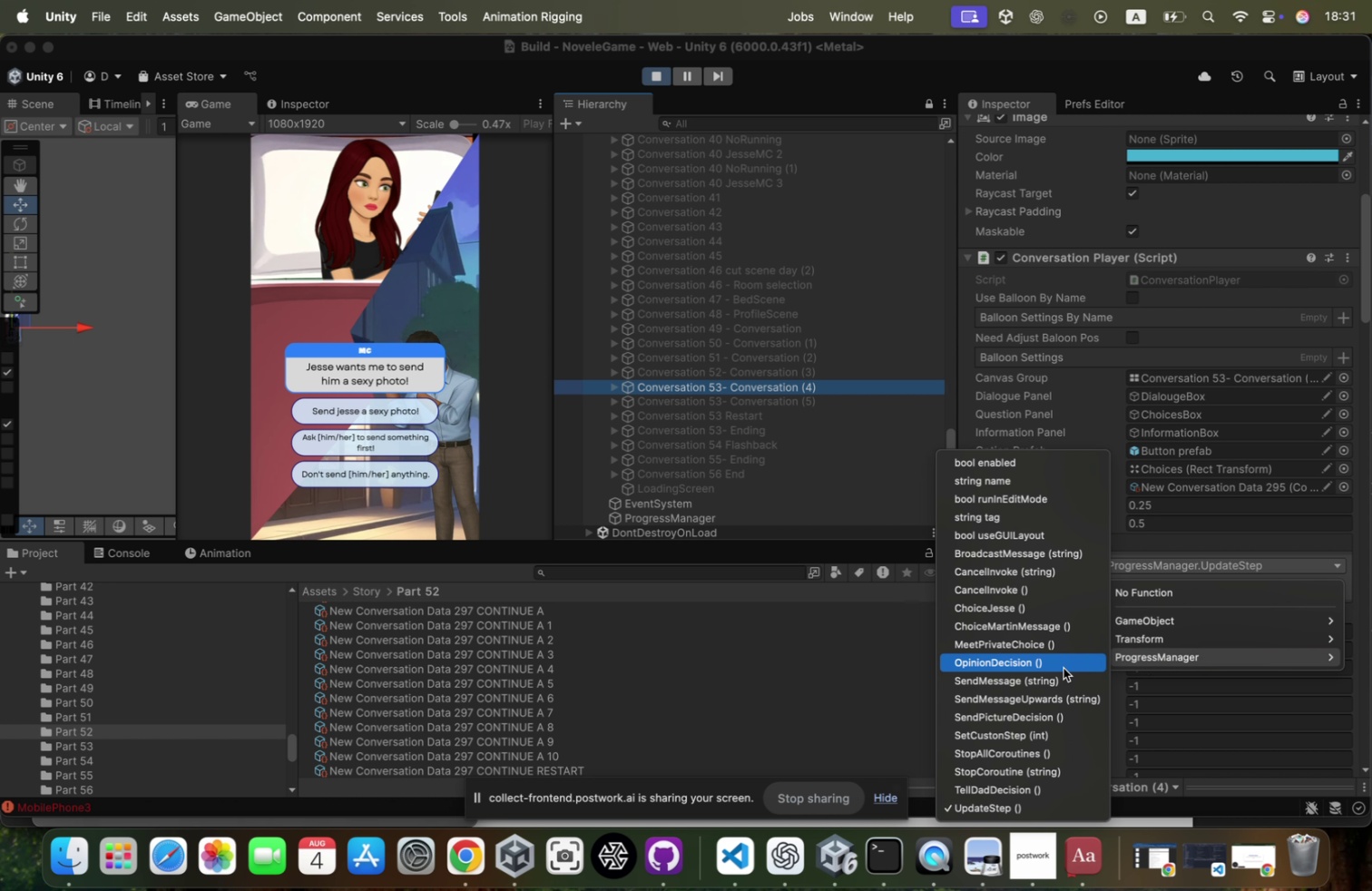 
key(ArrowDown)
 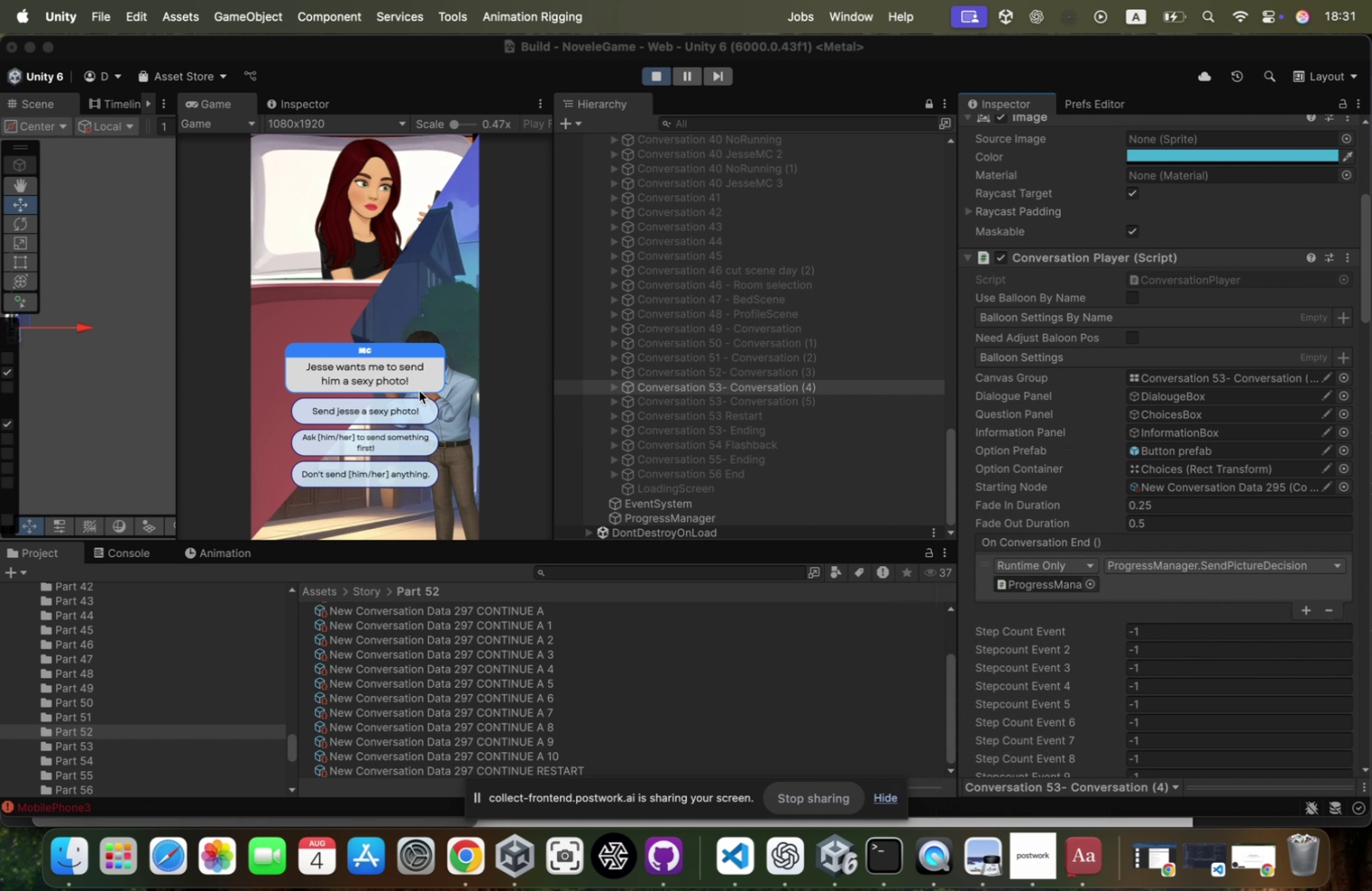 
key(ArrowDown)
 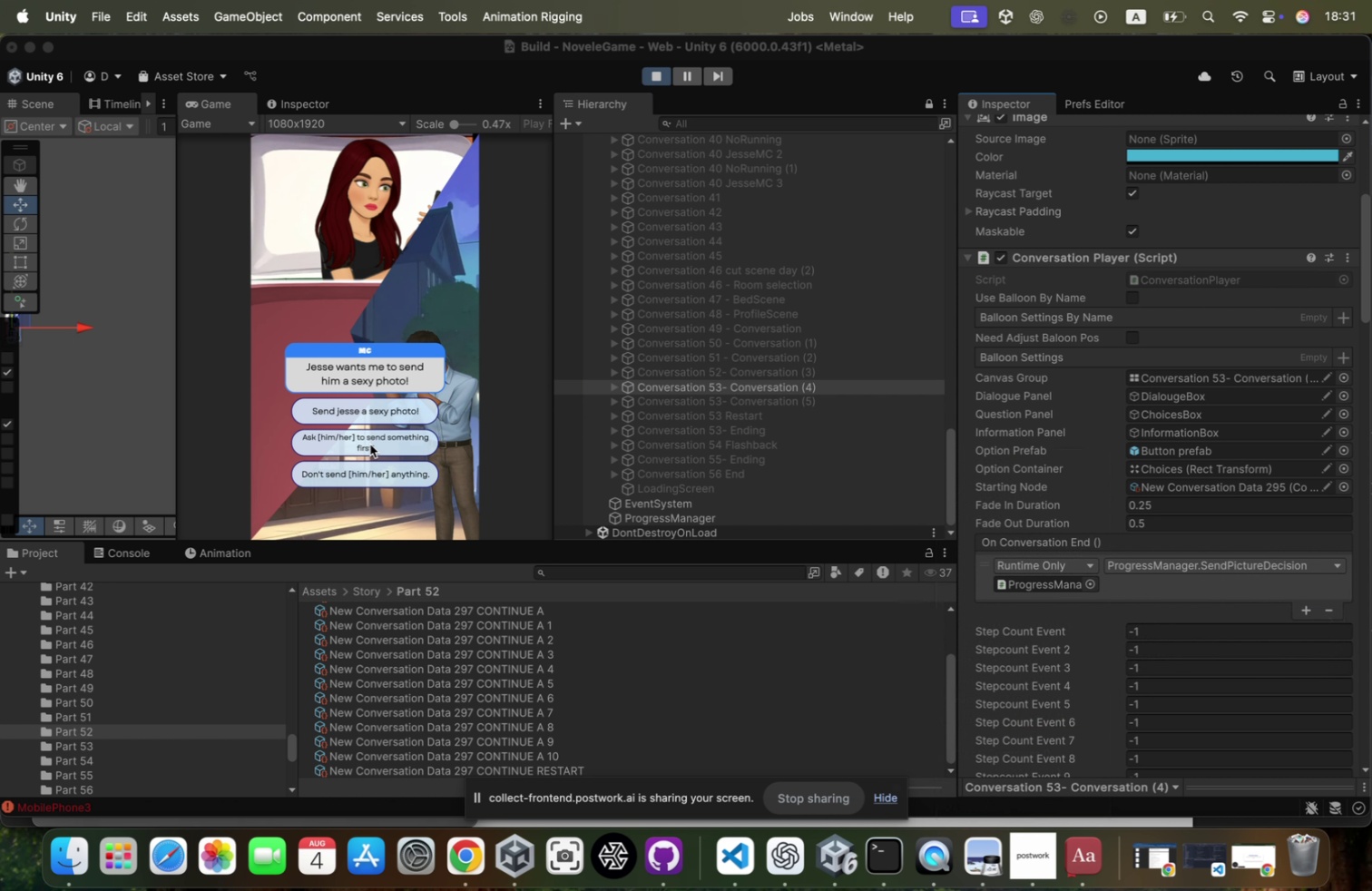 
key(ArrowDown)
 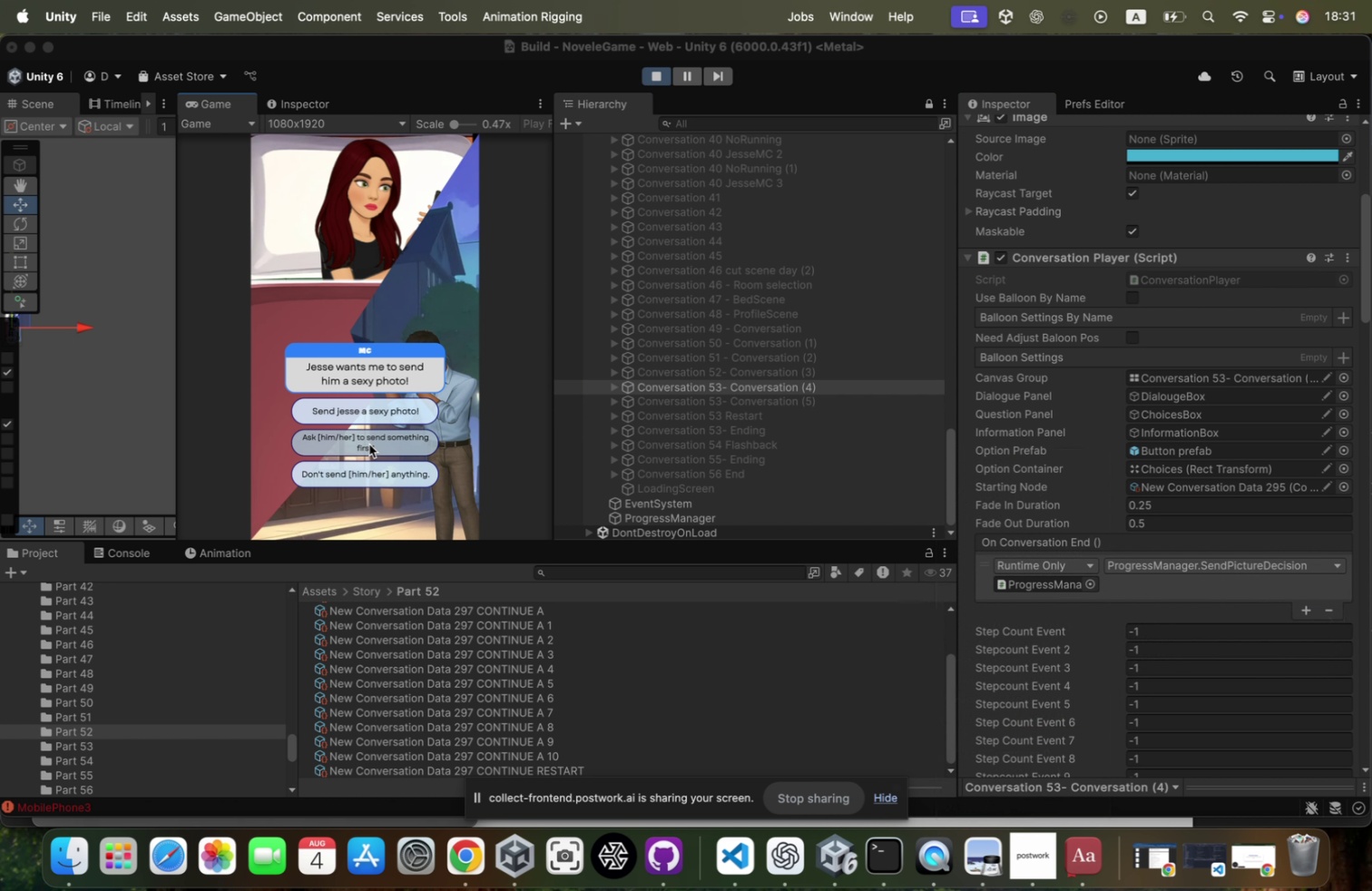 
key(ArrowDown)
 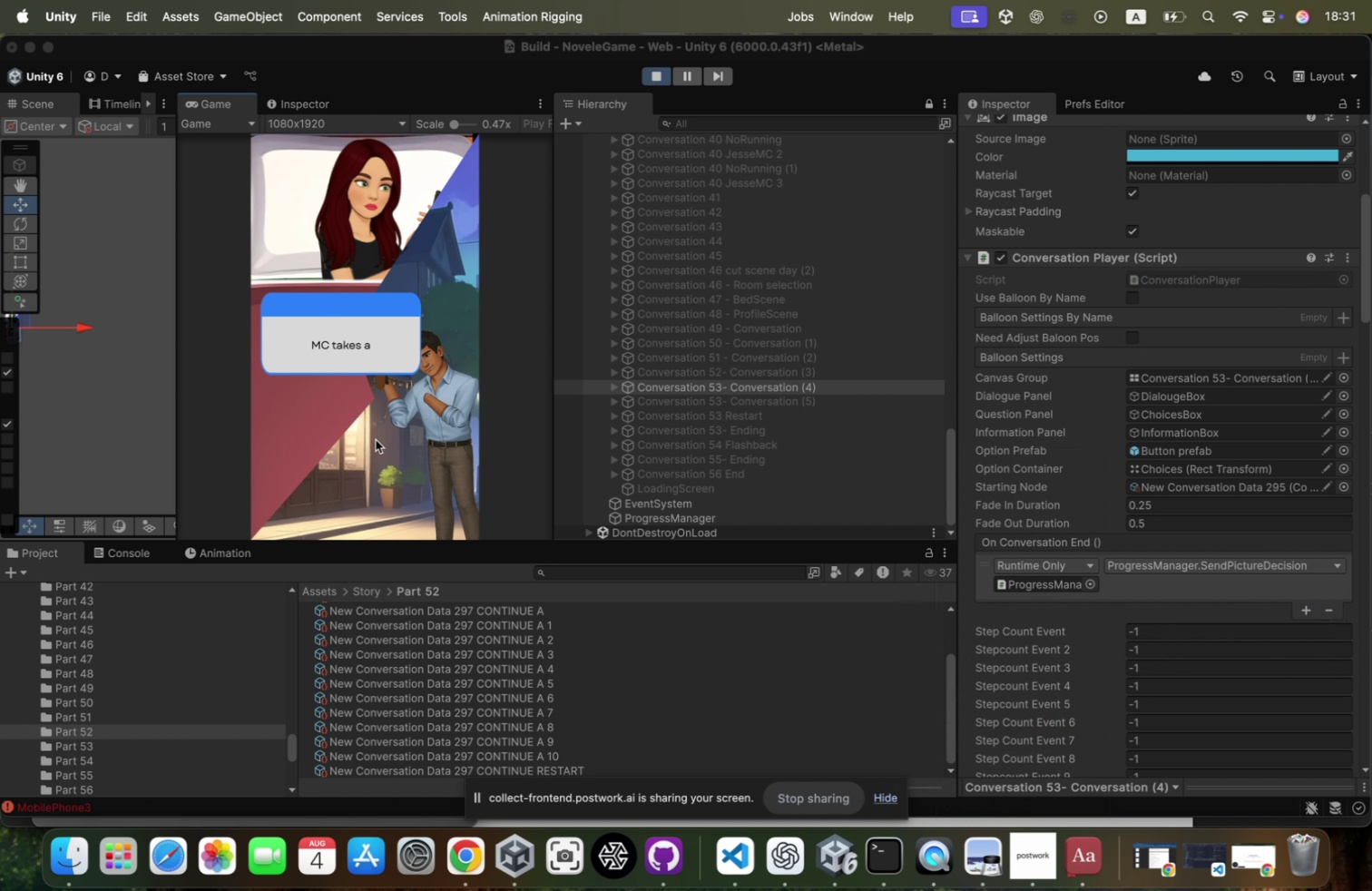 
hold_key(key=ArrowUp, duration=0.56)
 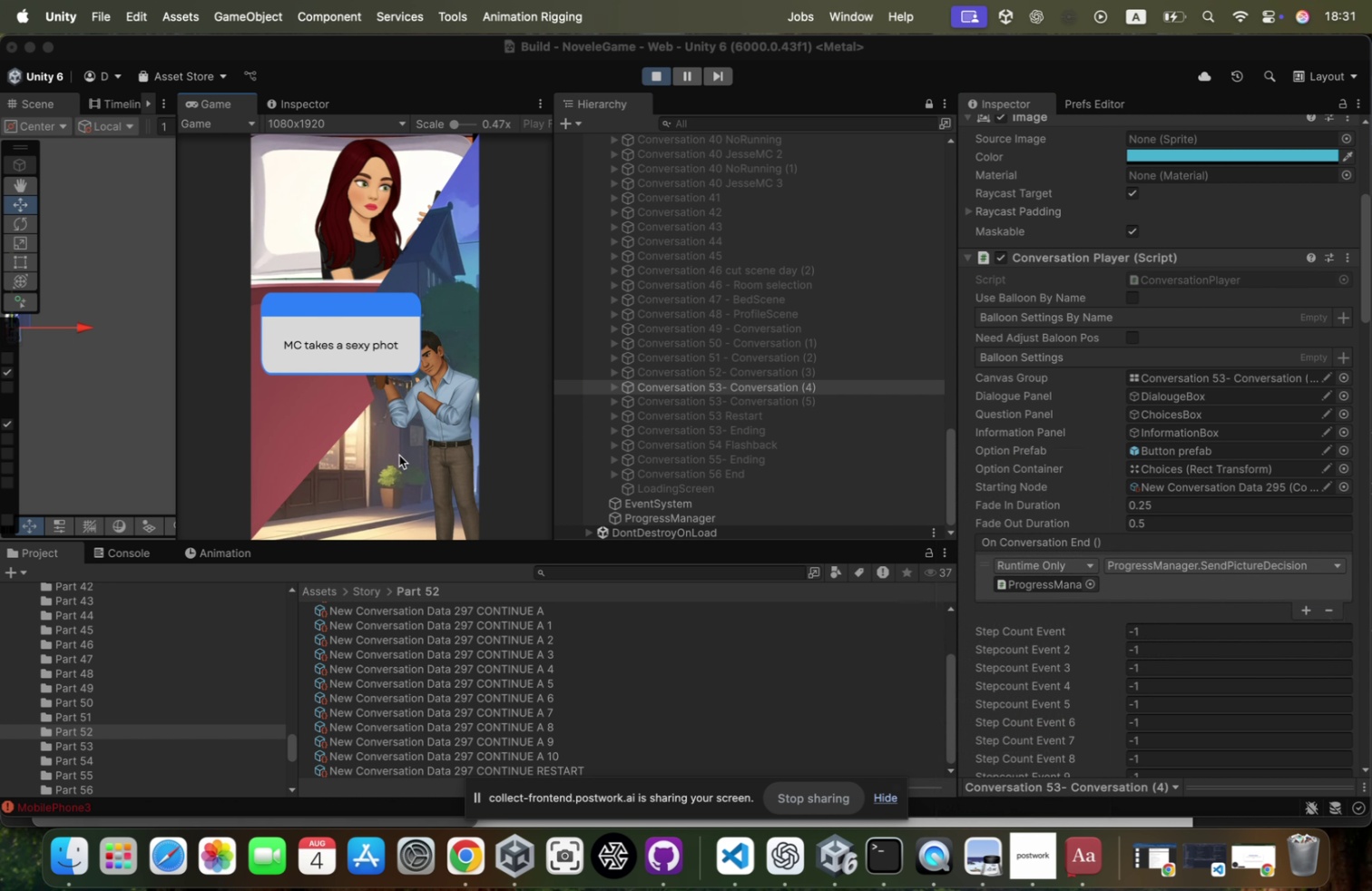 
key(ArrowUp)
 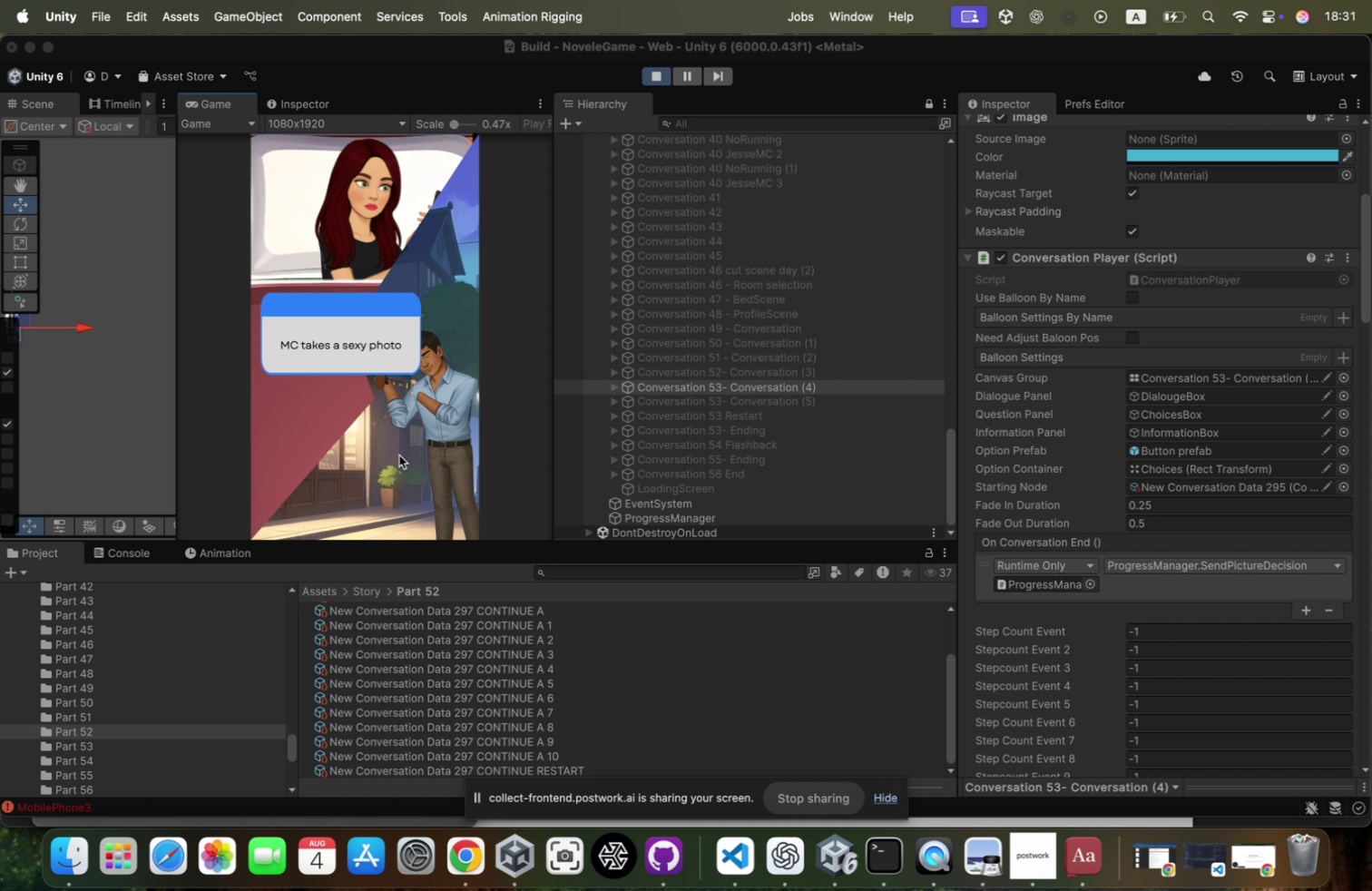 
key(ArrowUp)
 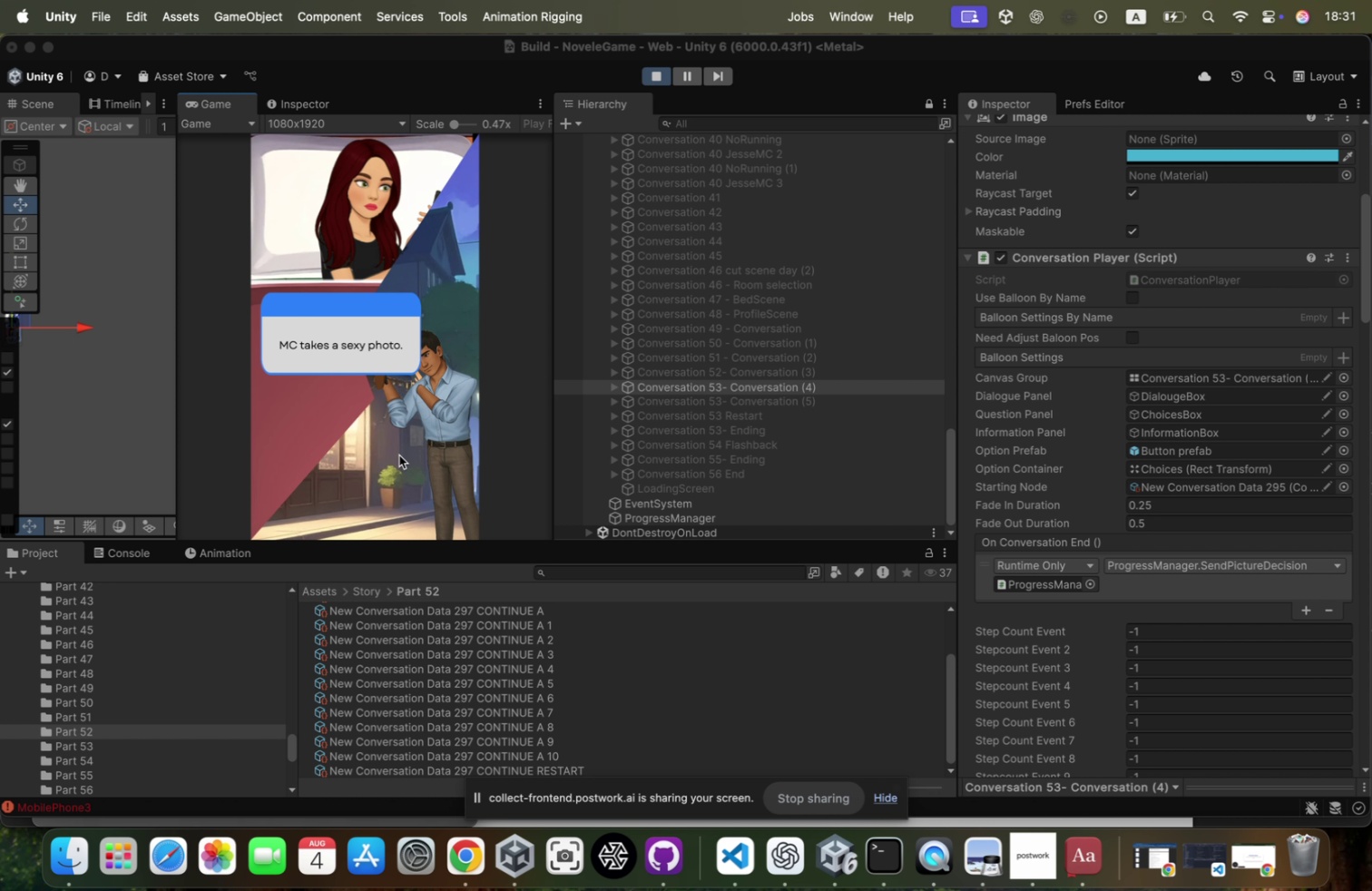 
key(ArrowUp)
 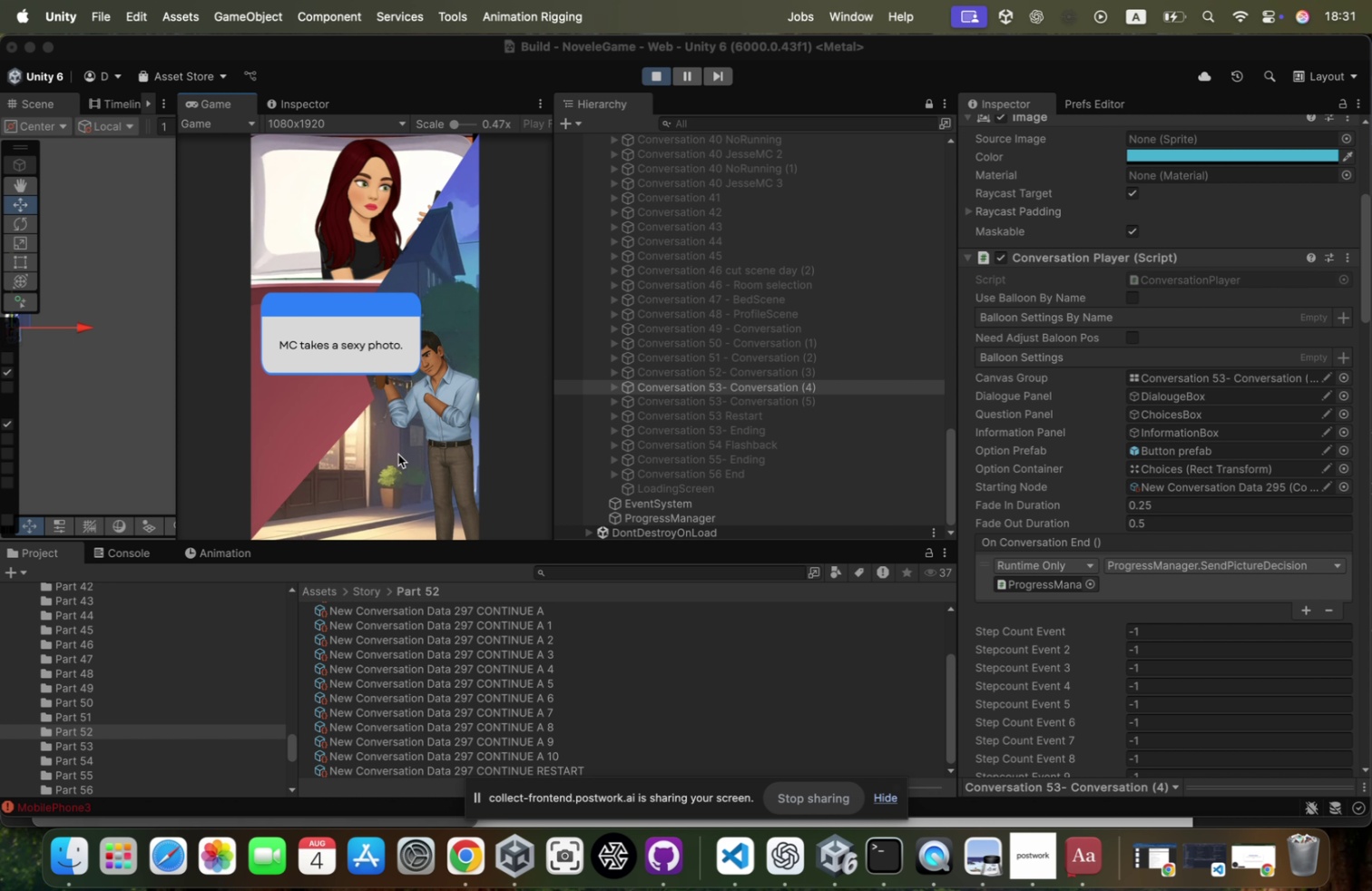 
key(ArrowDown)
 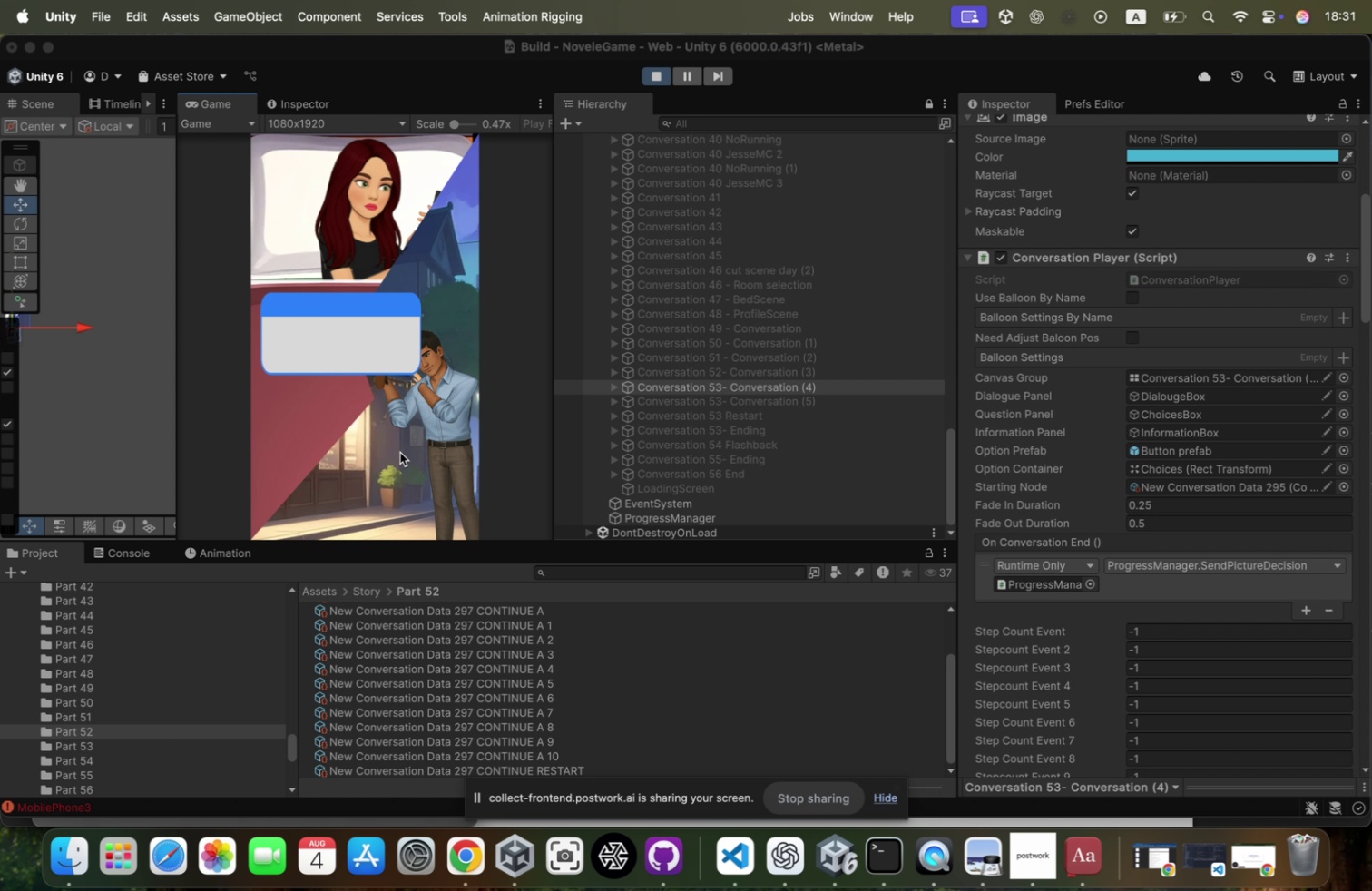 
key(ArrowDown)
 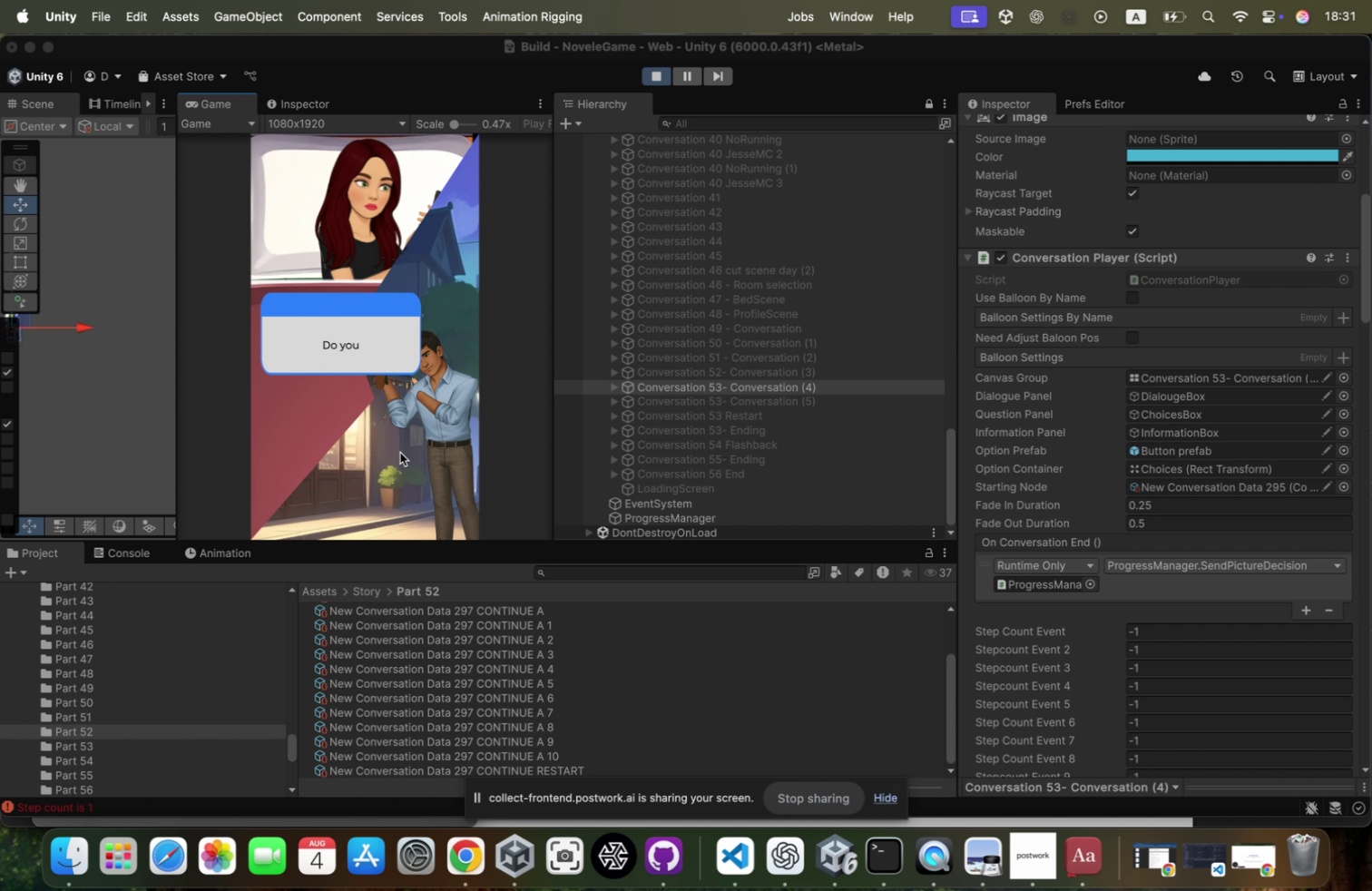 
key(ArrowDown)
 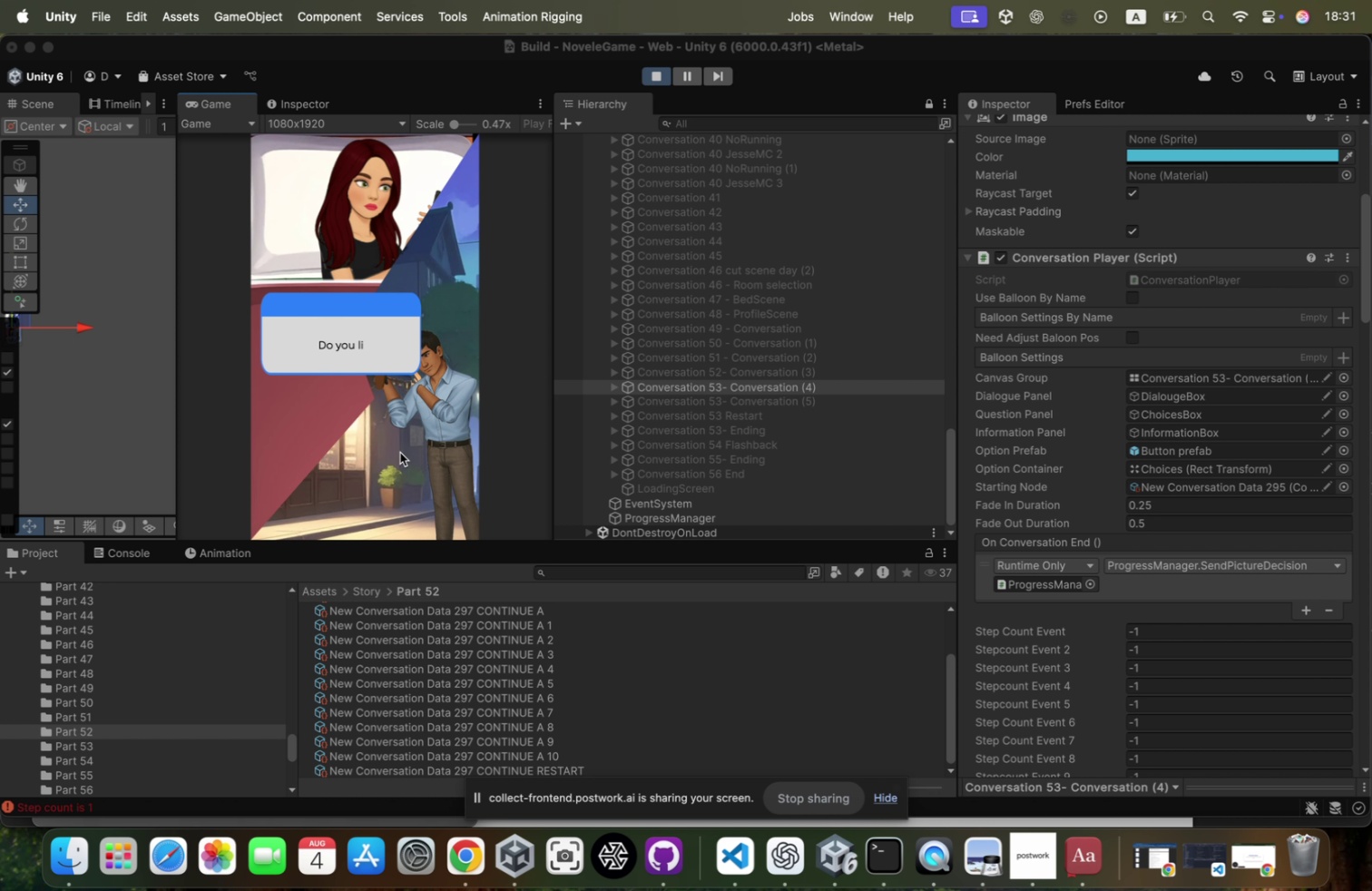 
key(ArrowDown)
 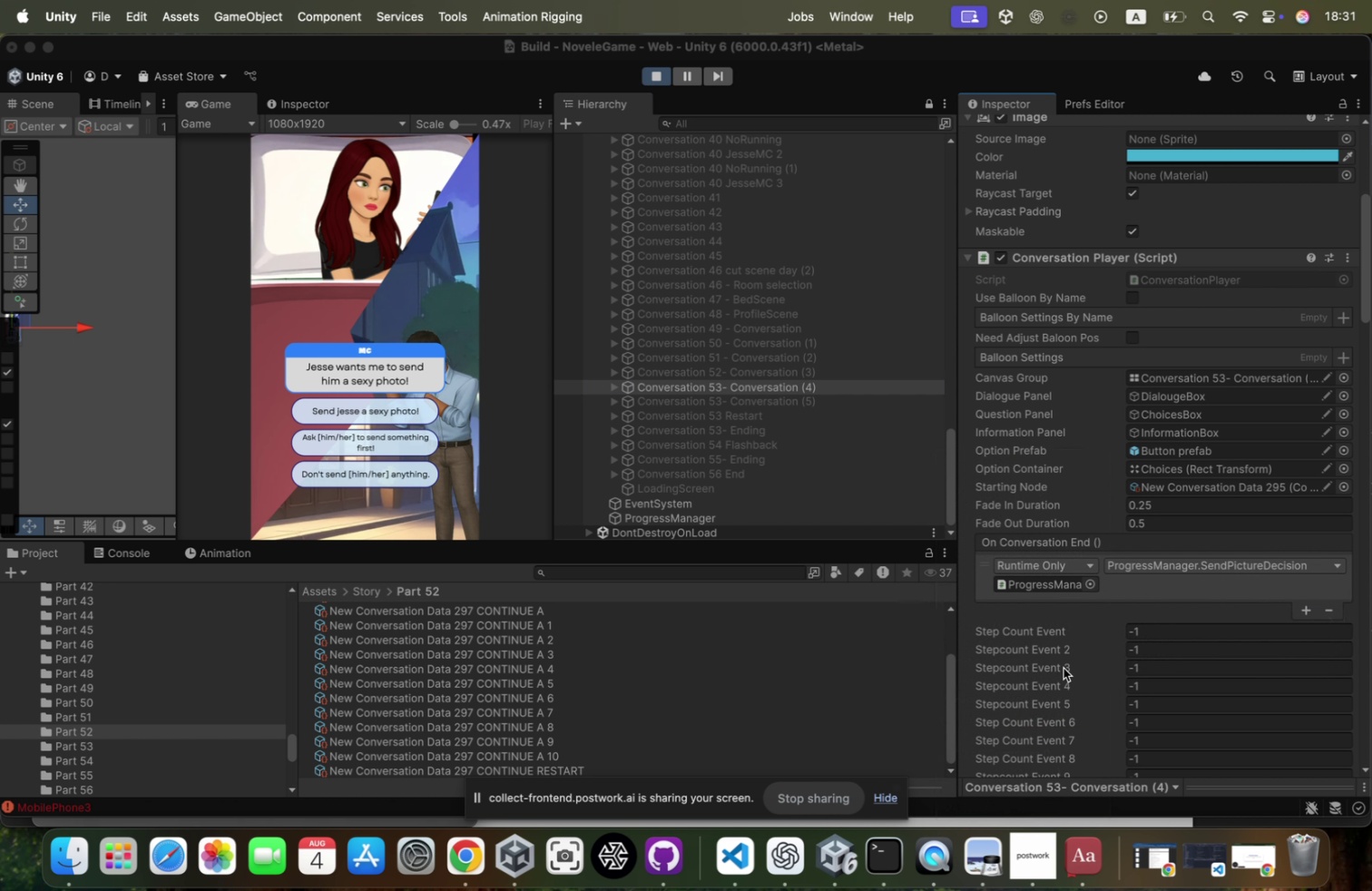 
key(Enter)
 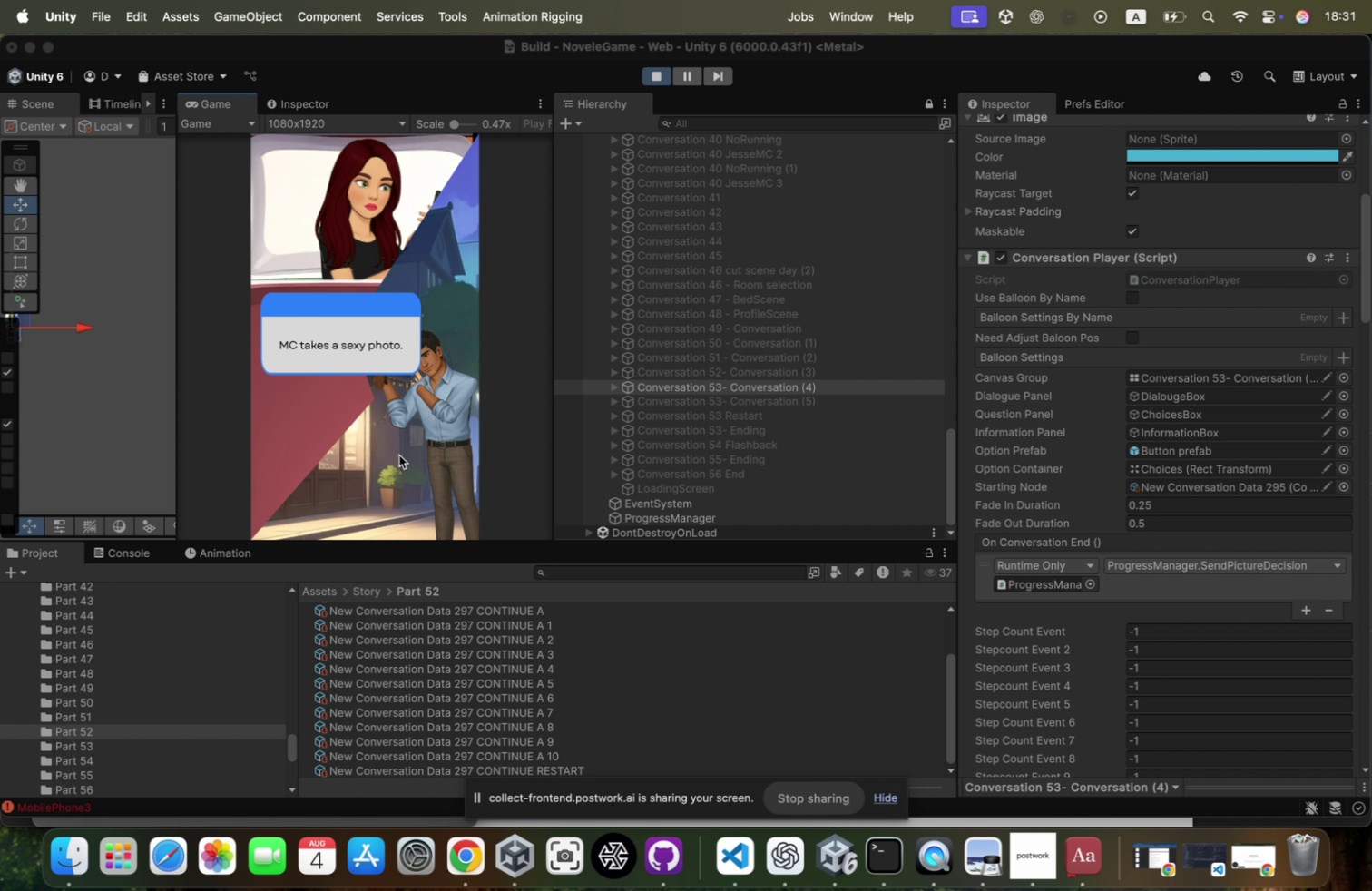 
left_click([400, 452])
 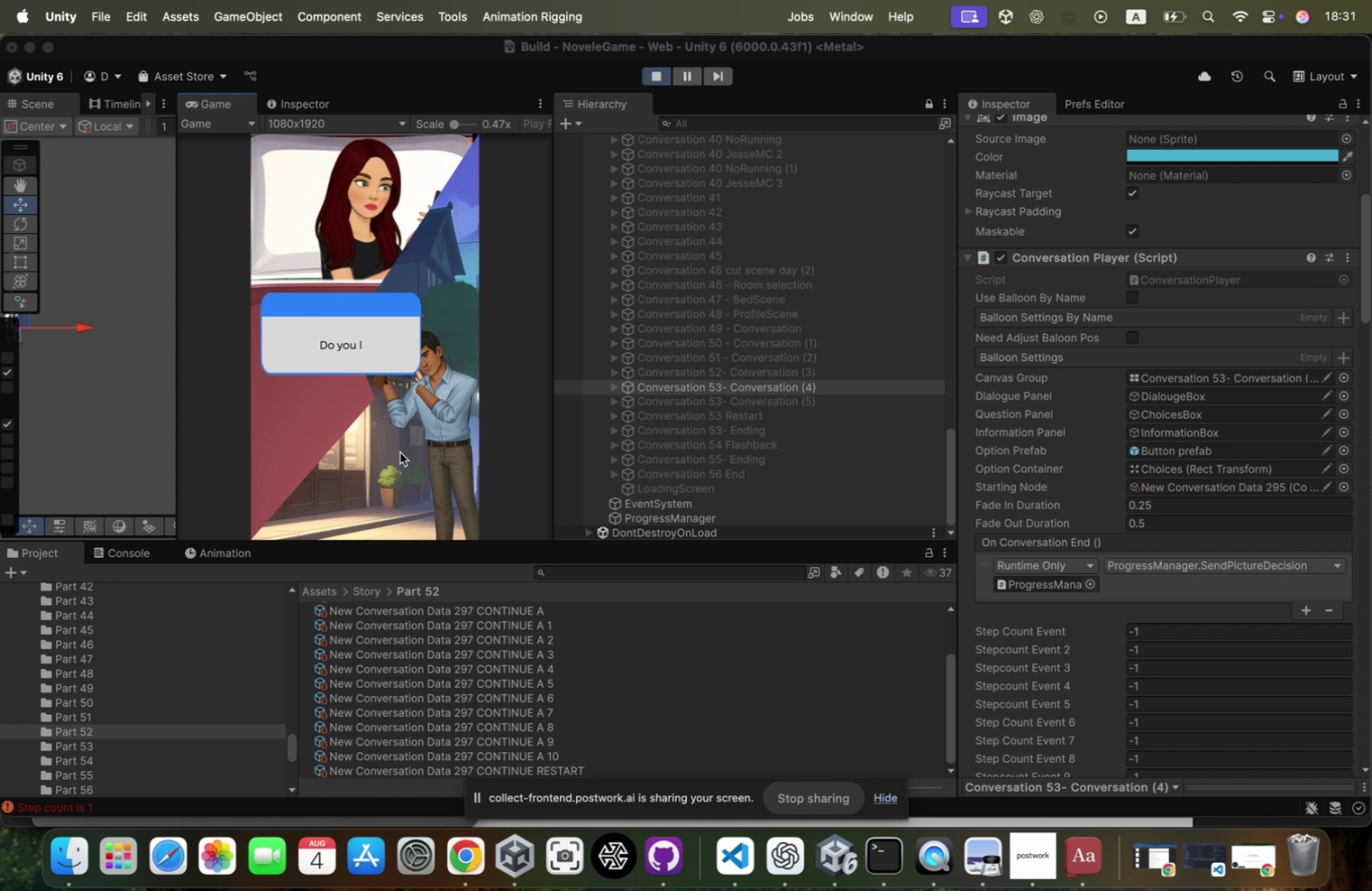 
left_click([400, 452])
 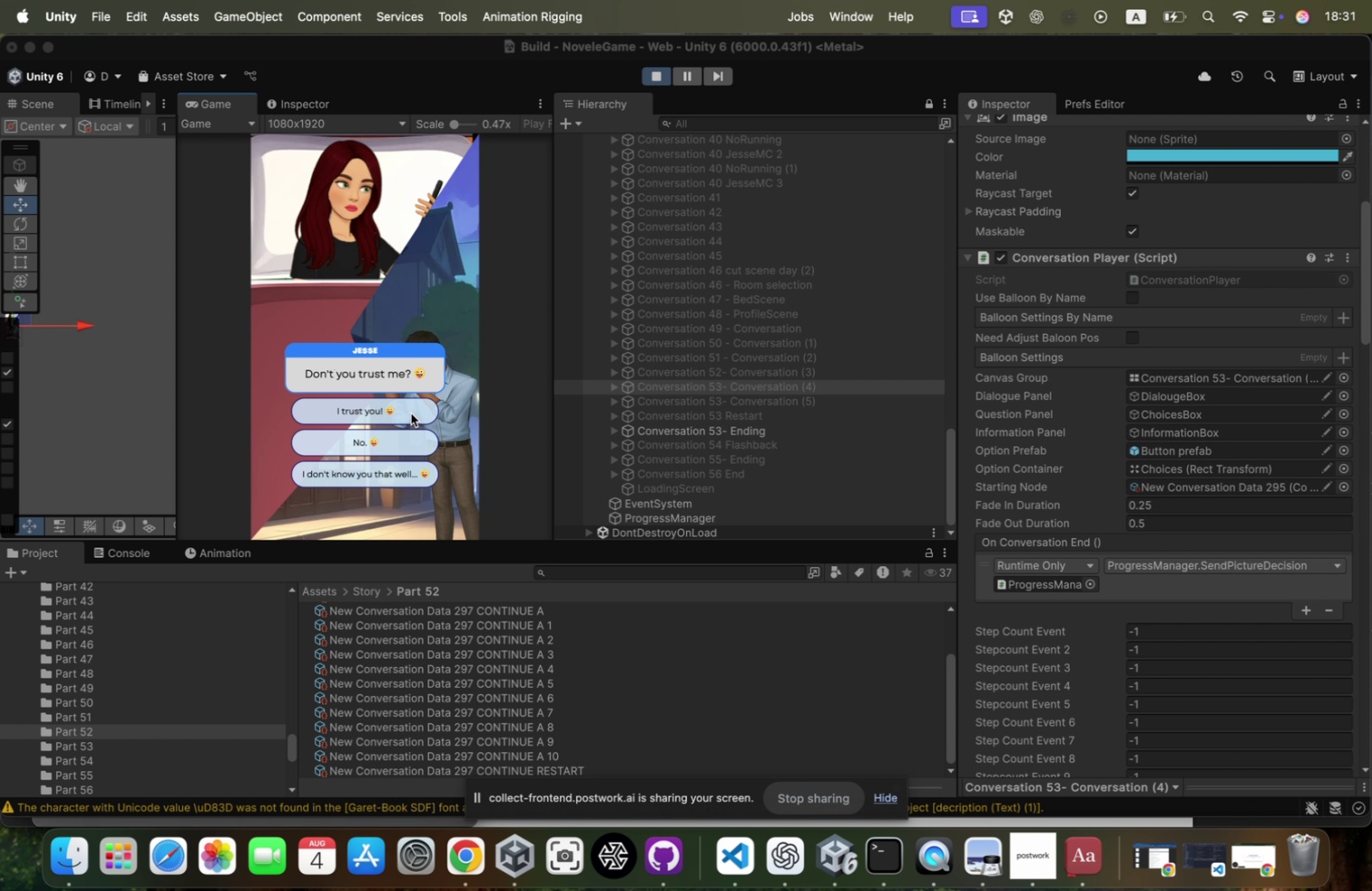 
wait(6.42)
 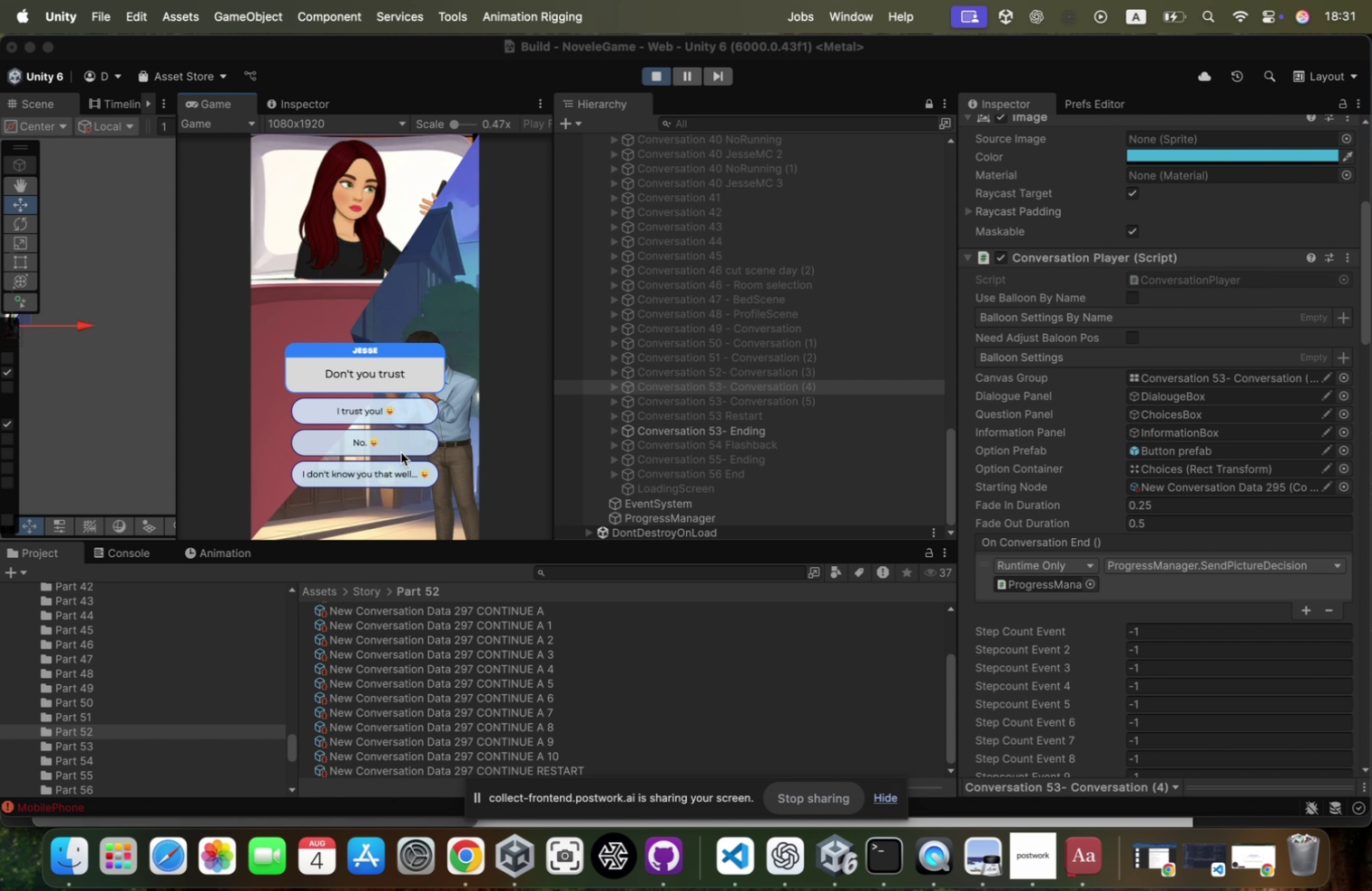 
left_click([649, 79])
 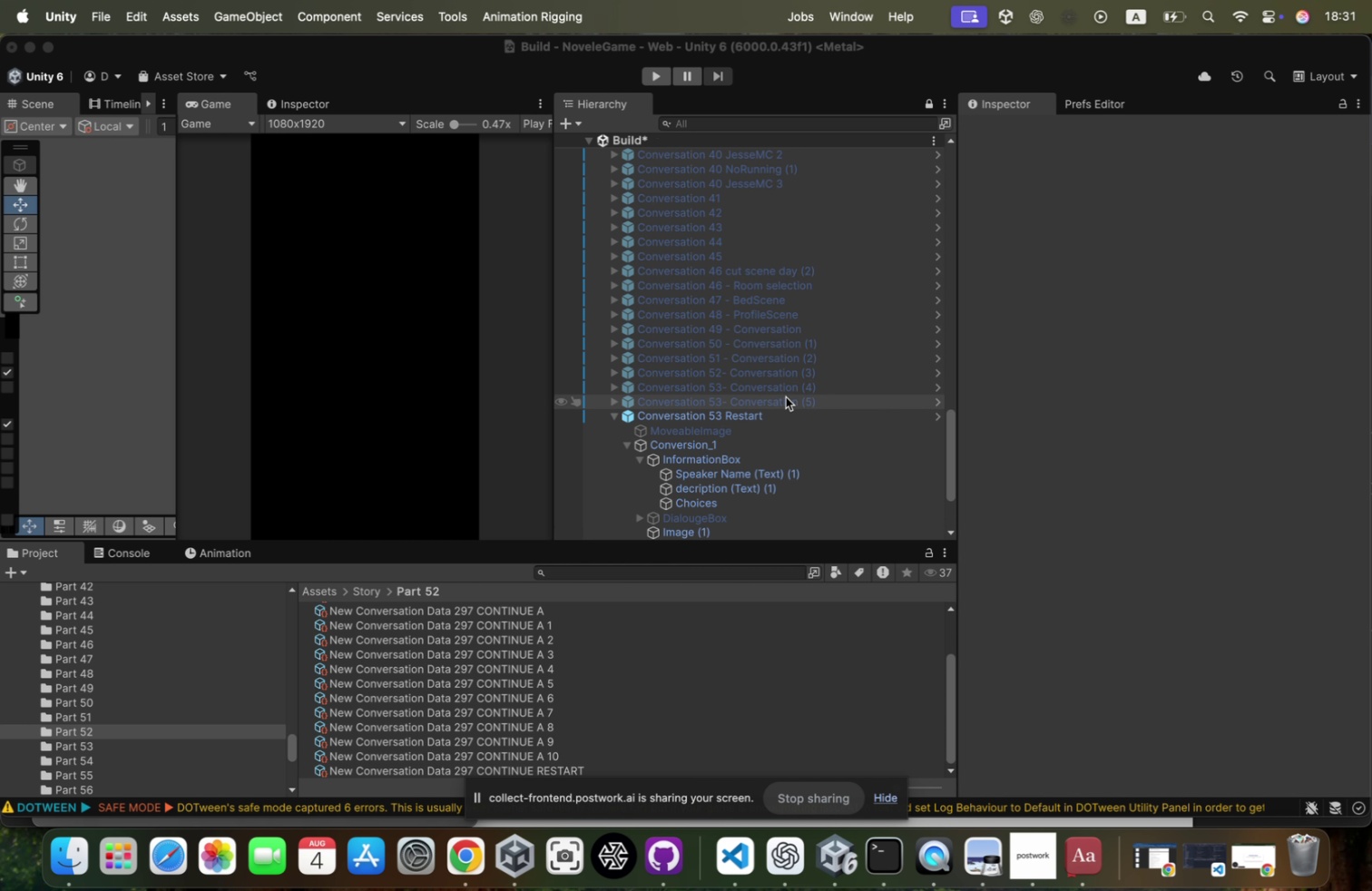 
wait(5.35)
 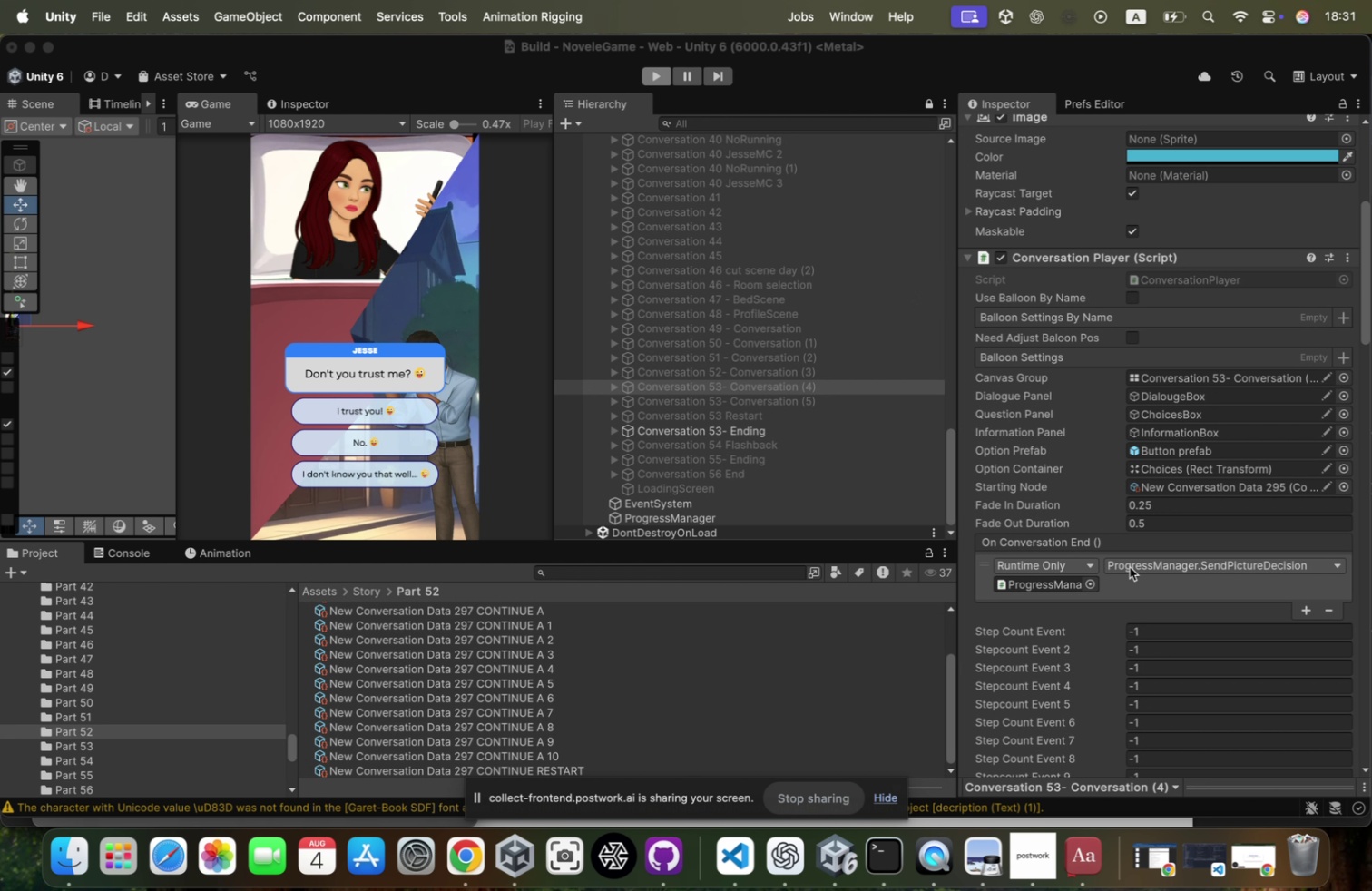 
scroll: coordinate [1298, 527], scroll_direction: down, amount: 51.0
 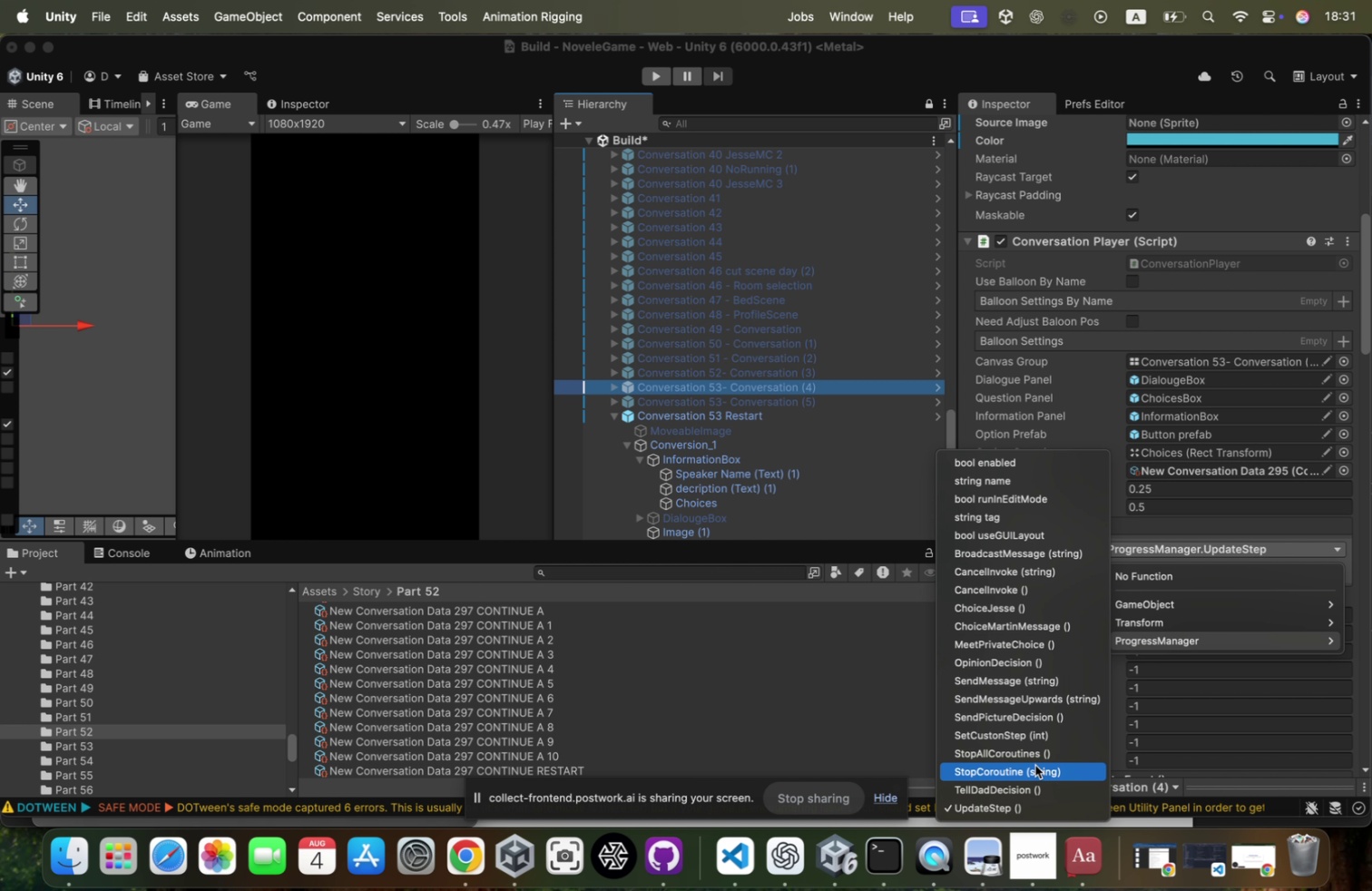 
left_click([1061, 716])
 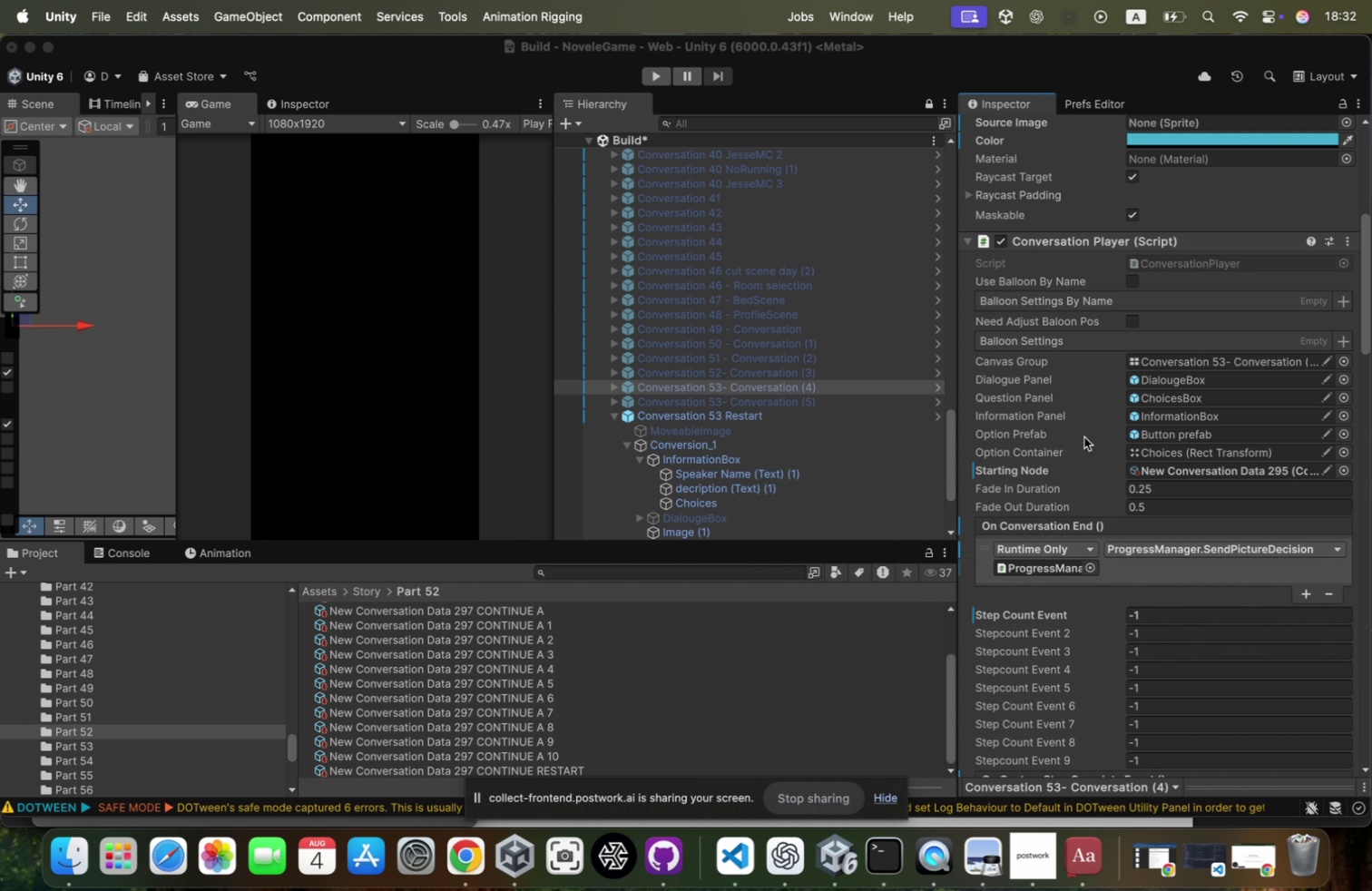 
left_click([1170, 470])
 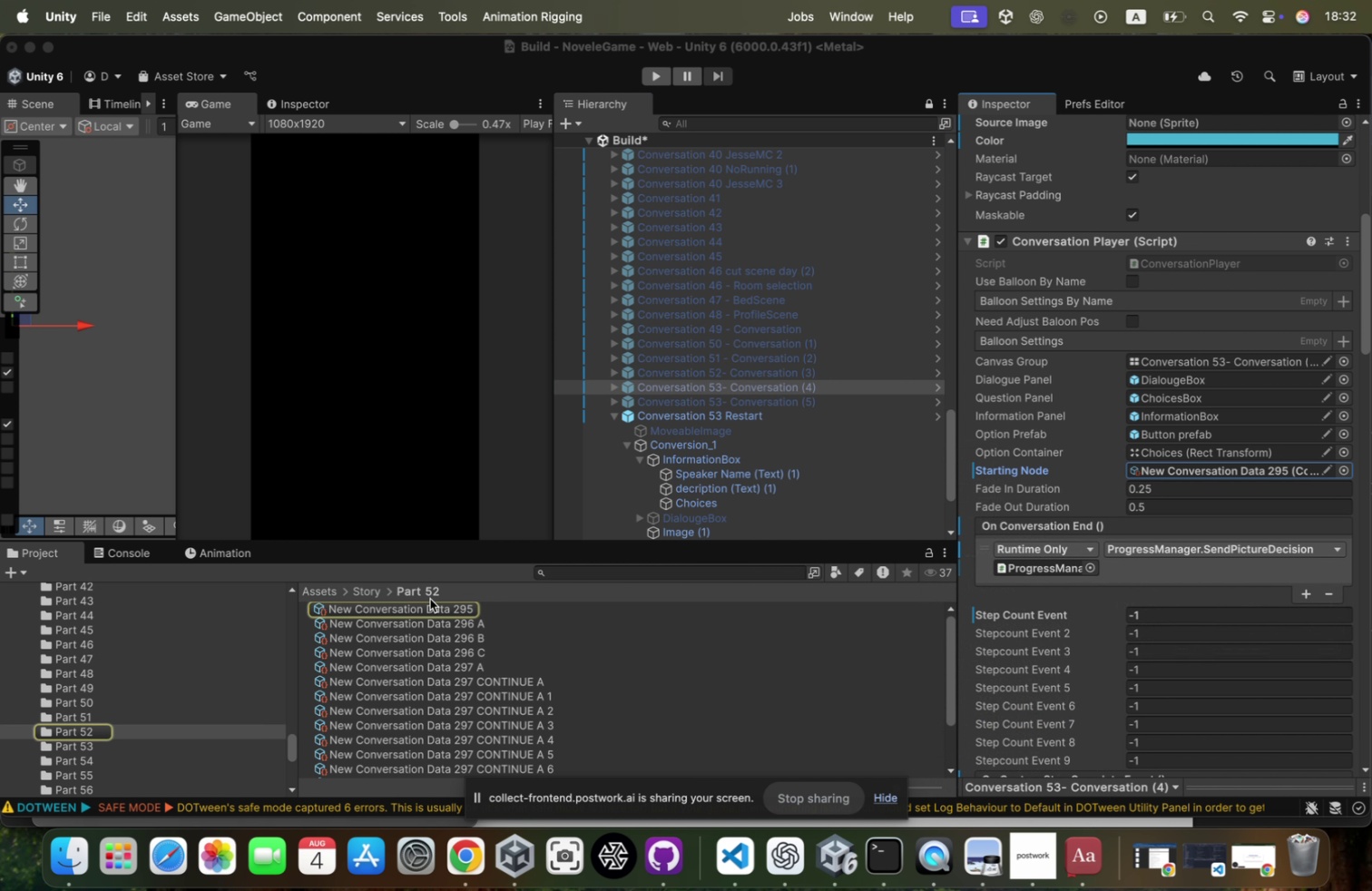 
left_click([427, 608])
 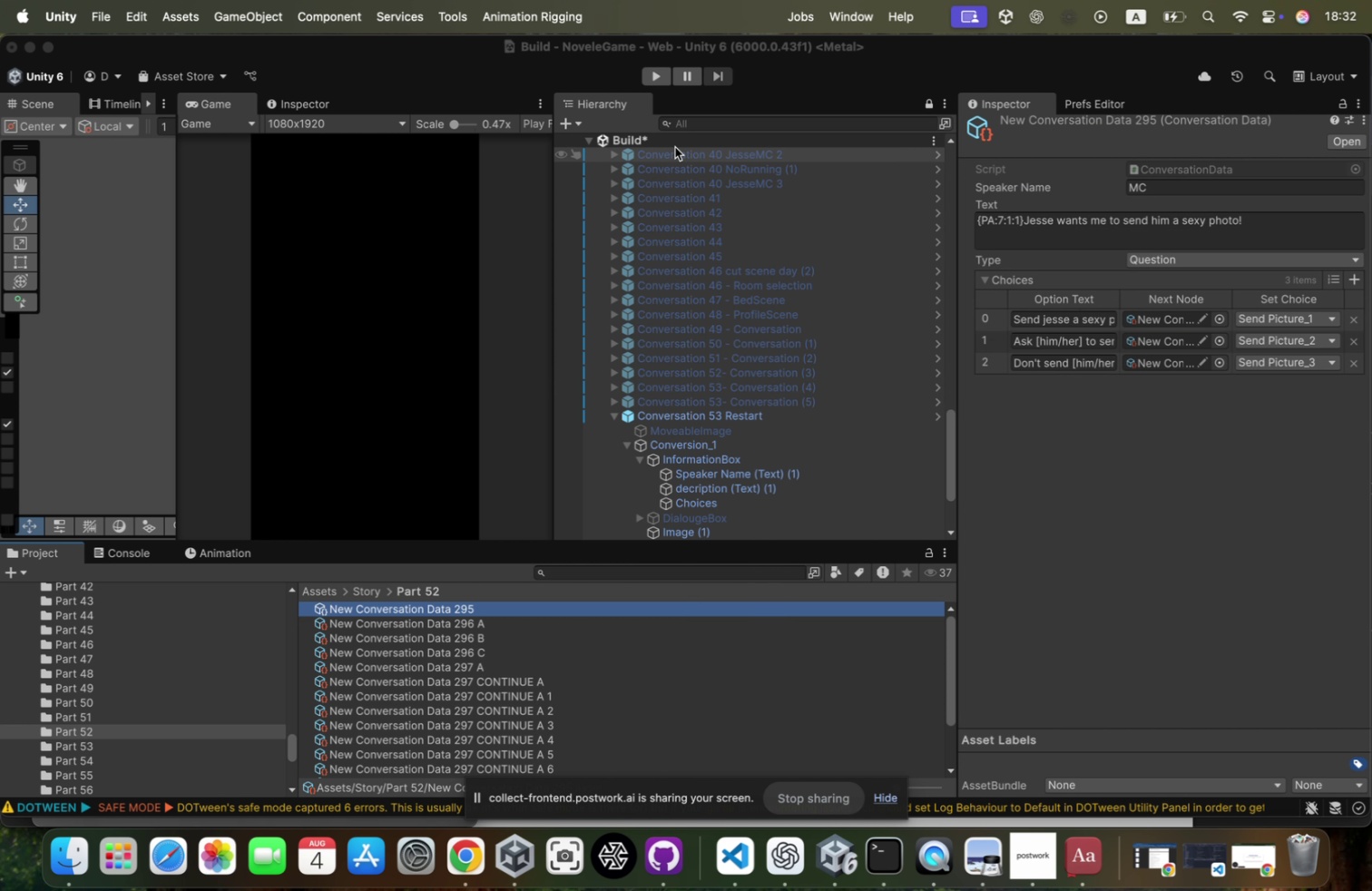 
right_click([676, 138])
 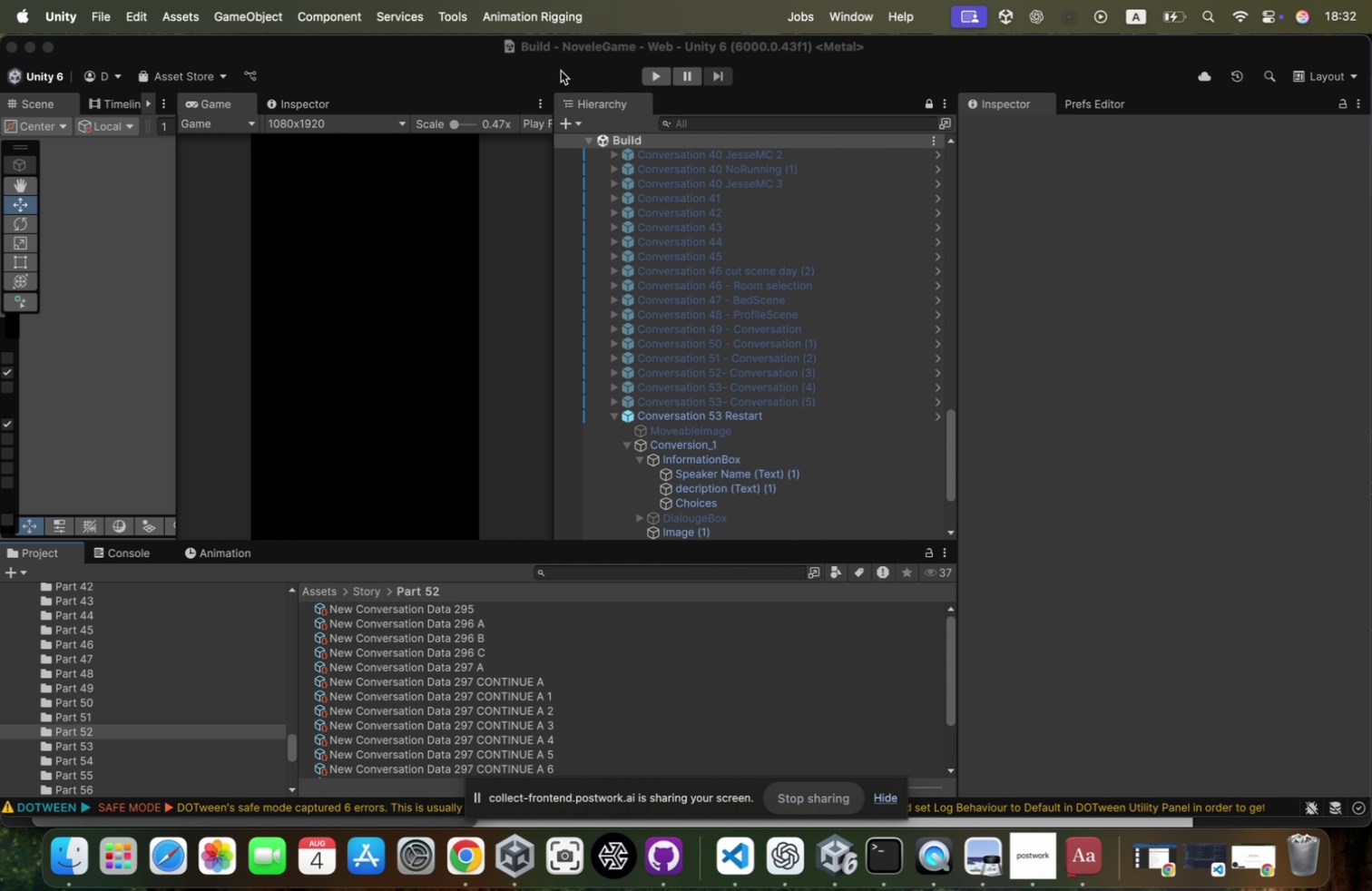 
left_click([651, 69])
 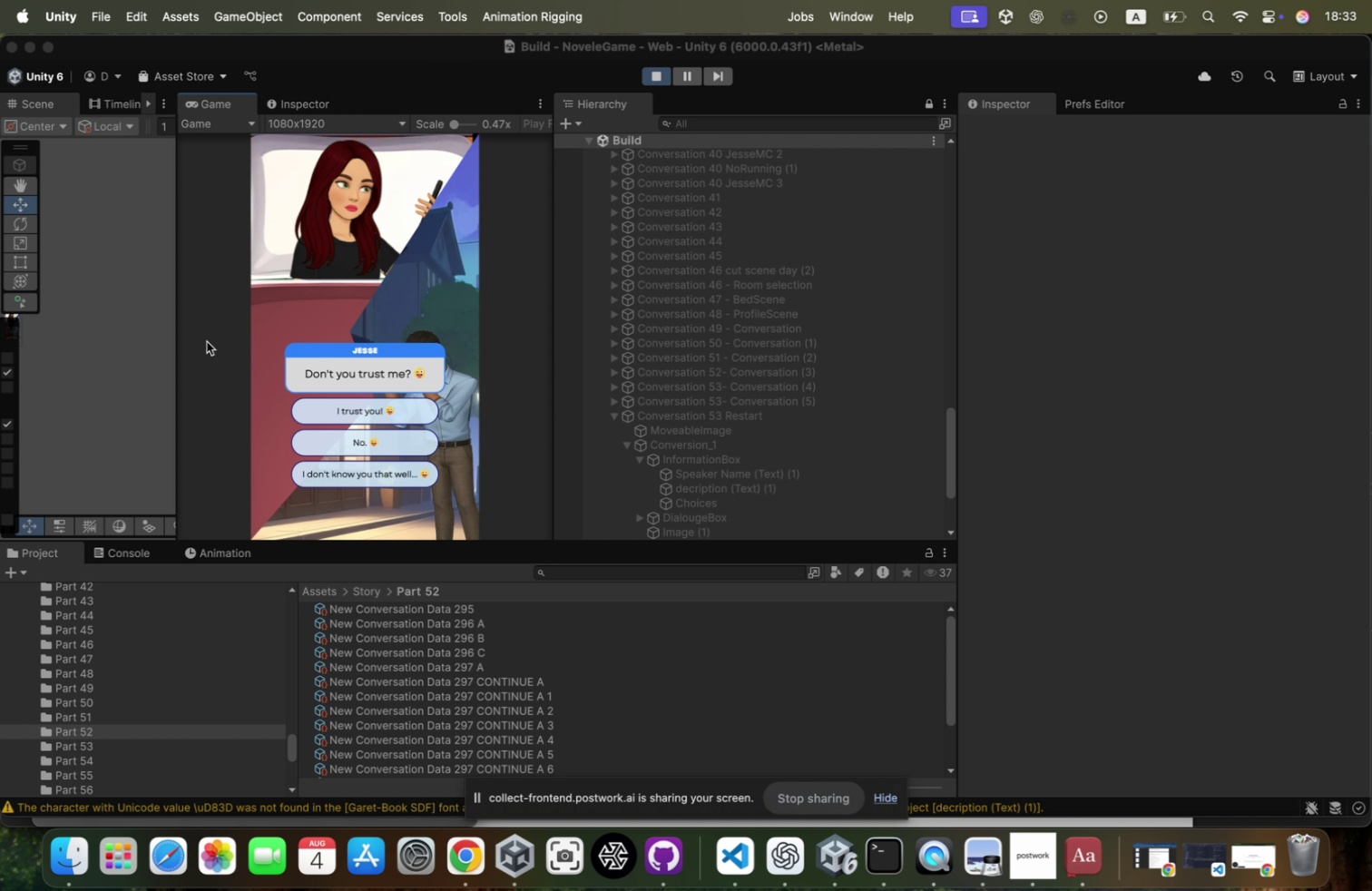 
wait(60.73)
 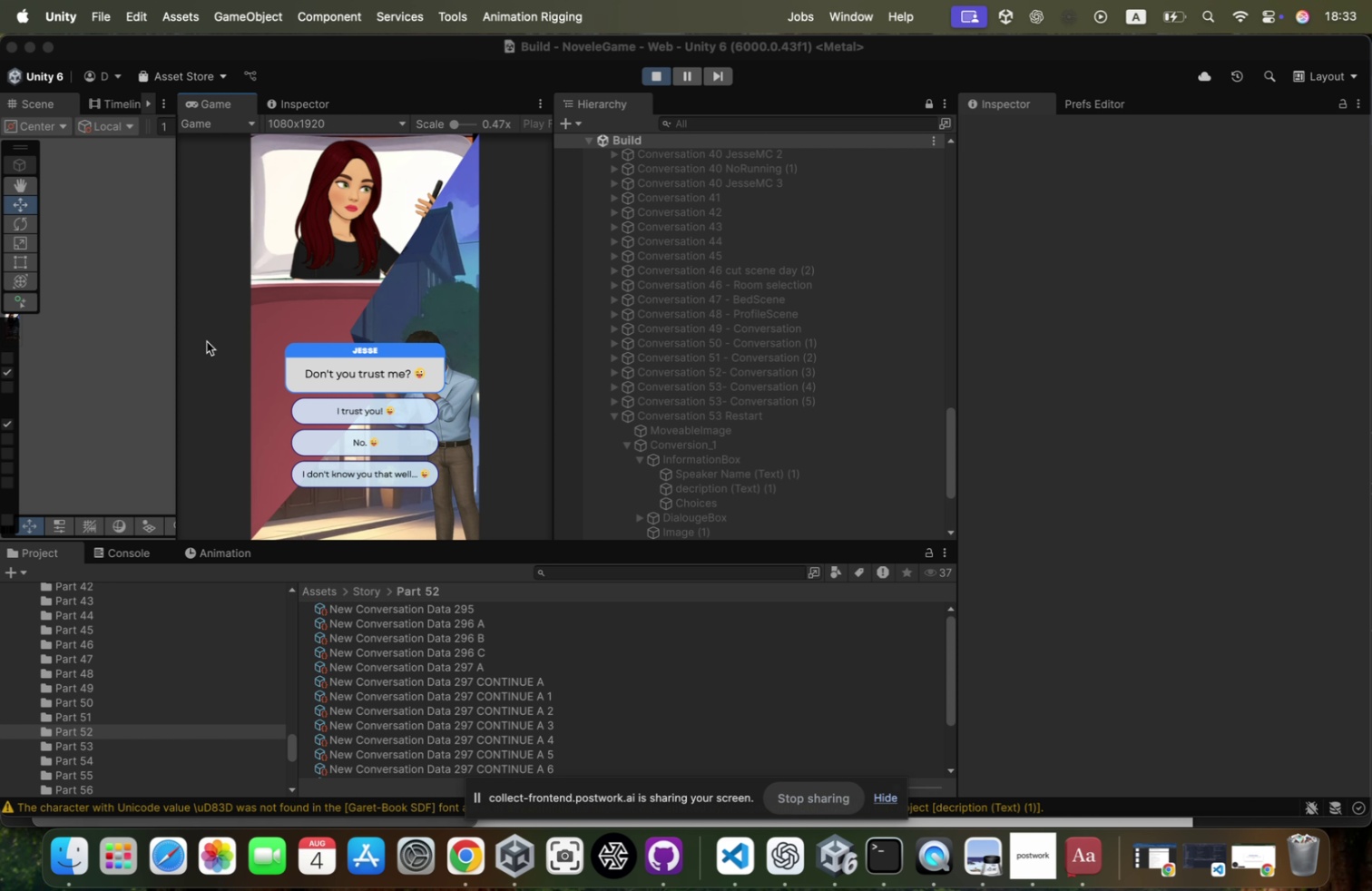 
left_click([381, 436])
 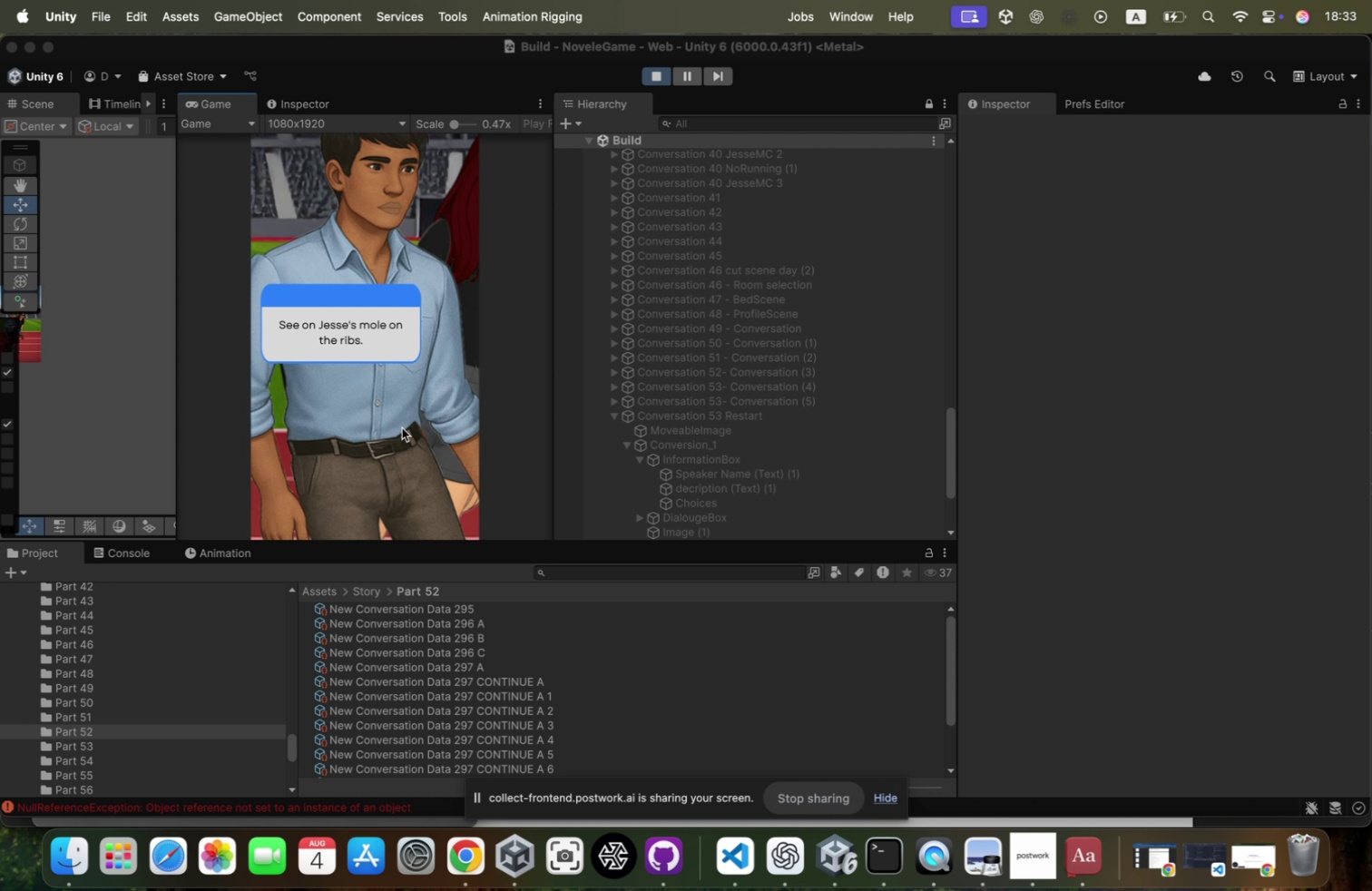 
left_click([402, 427])
 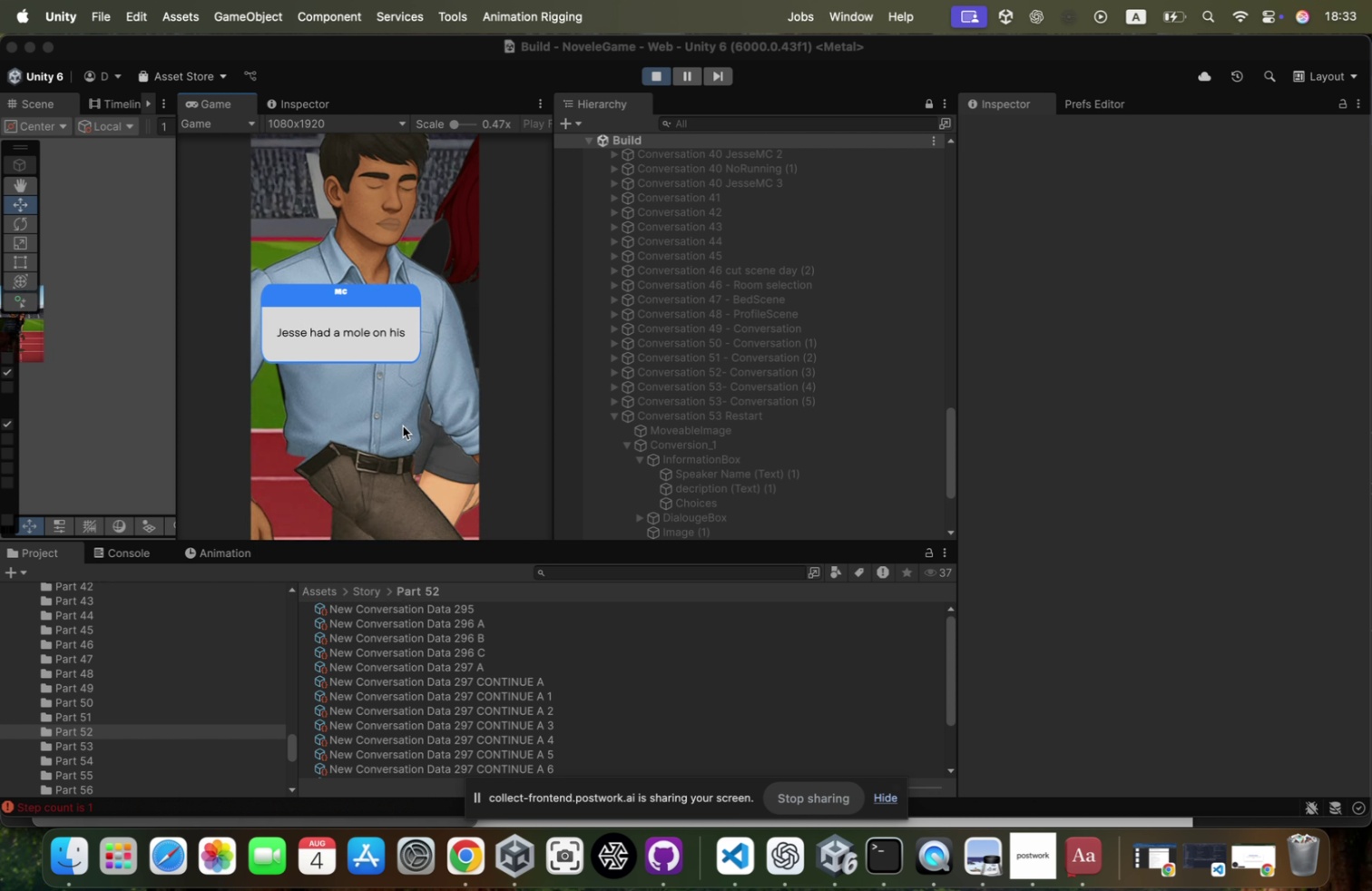 
left_click([403, 426])
 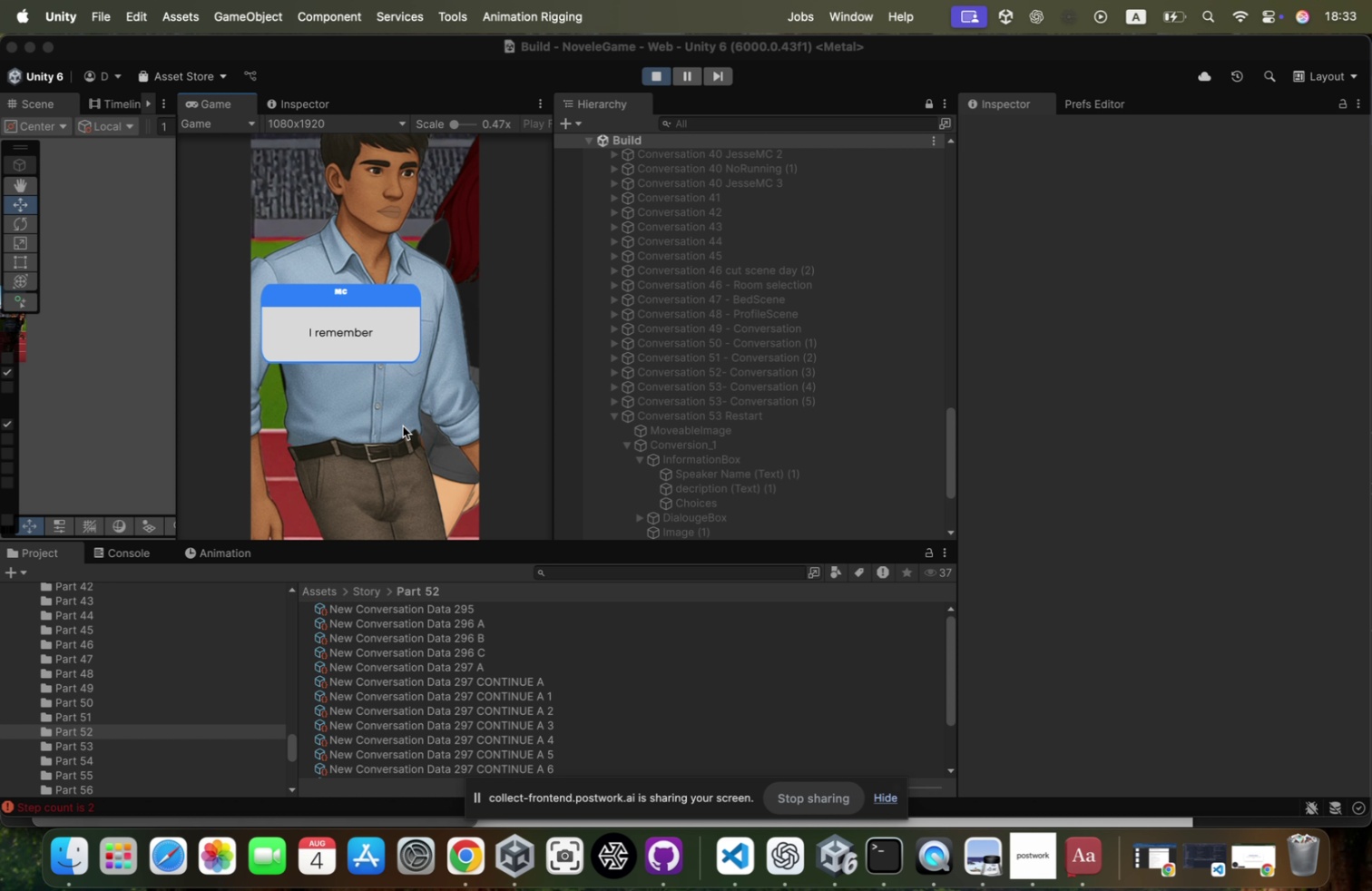 
left_click([403, 425])
 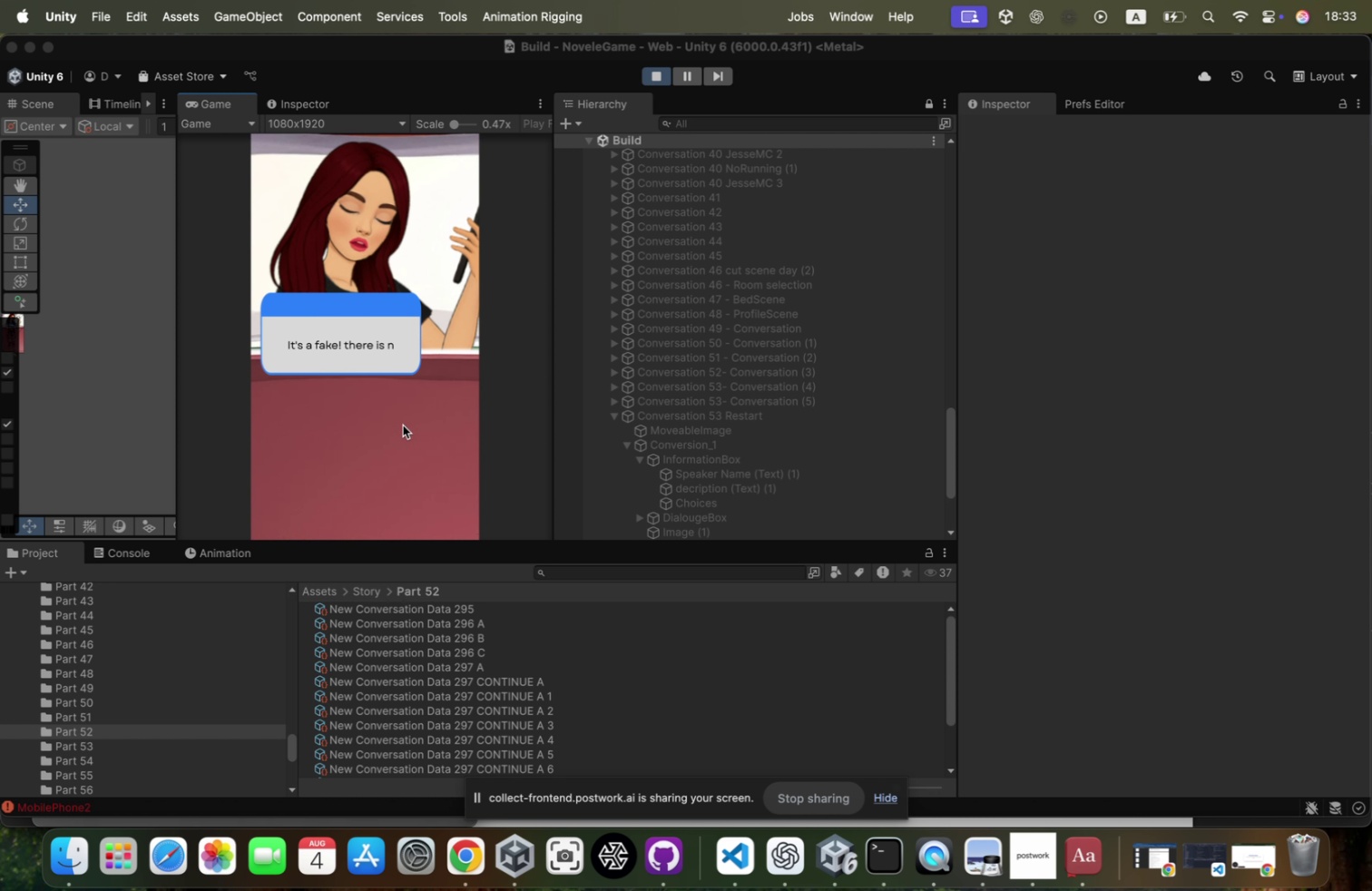 
left_click([403, 425])
 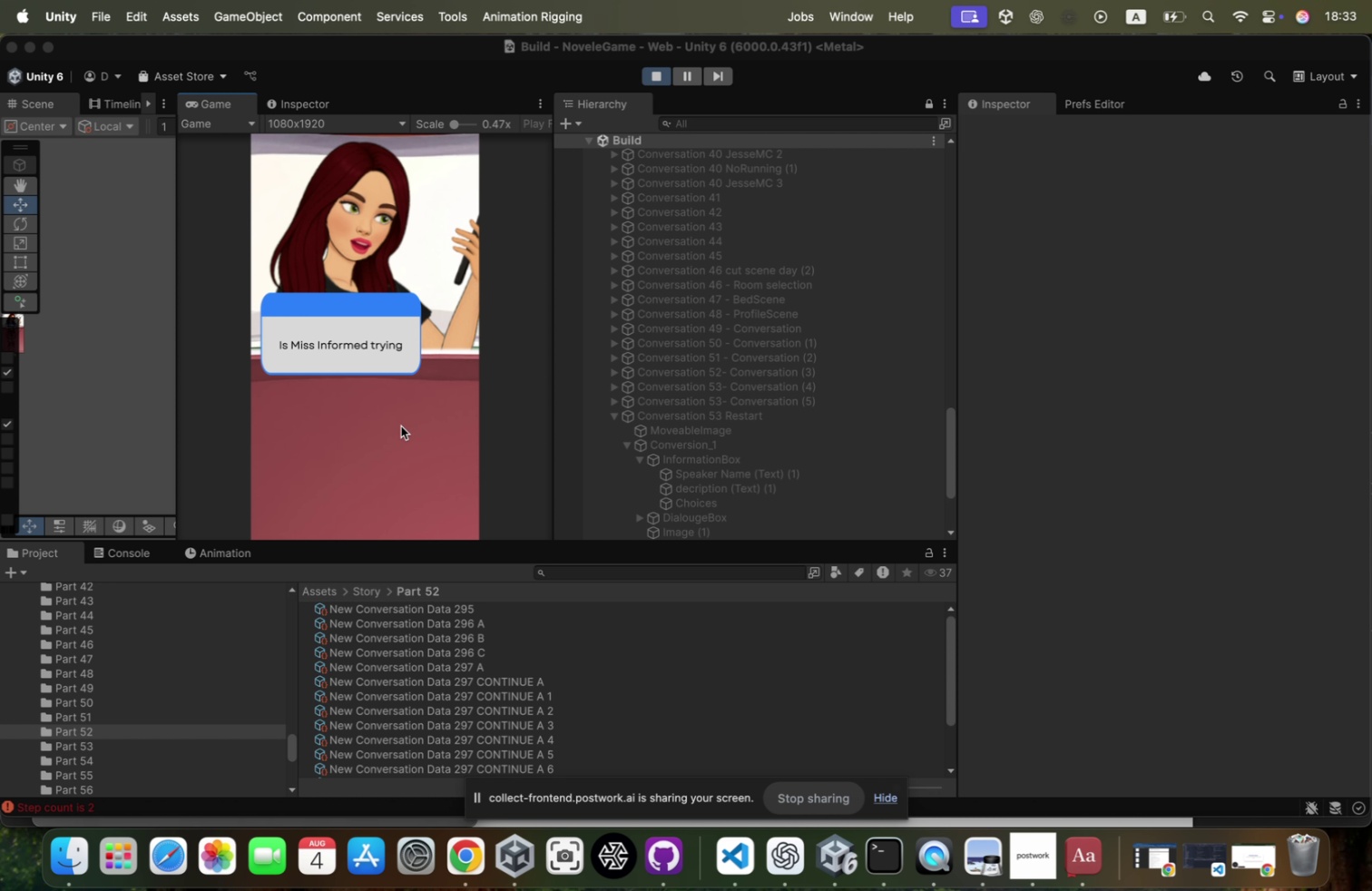 
left_click([400, 426])
 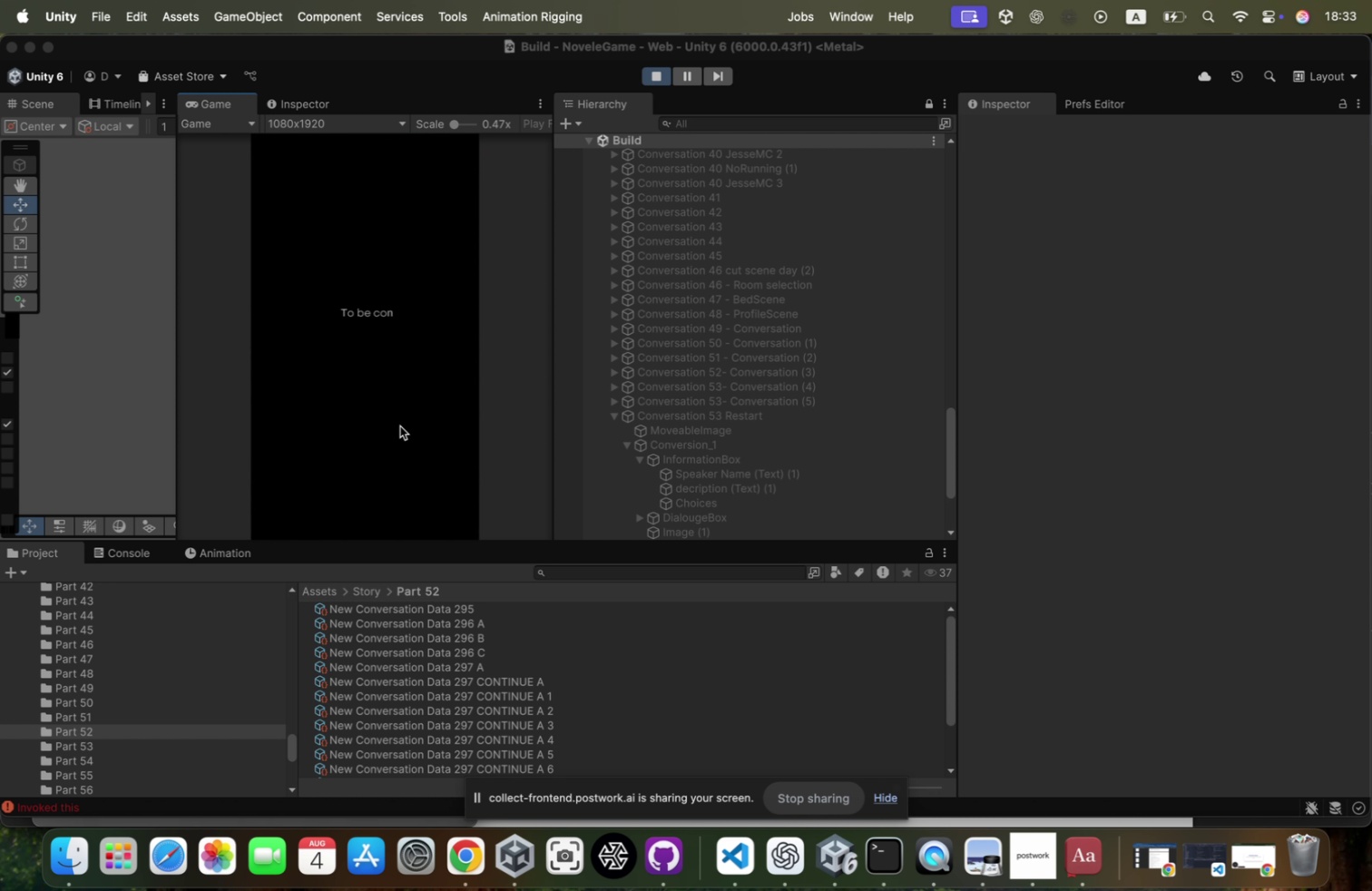 
left_click([400, 426])
 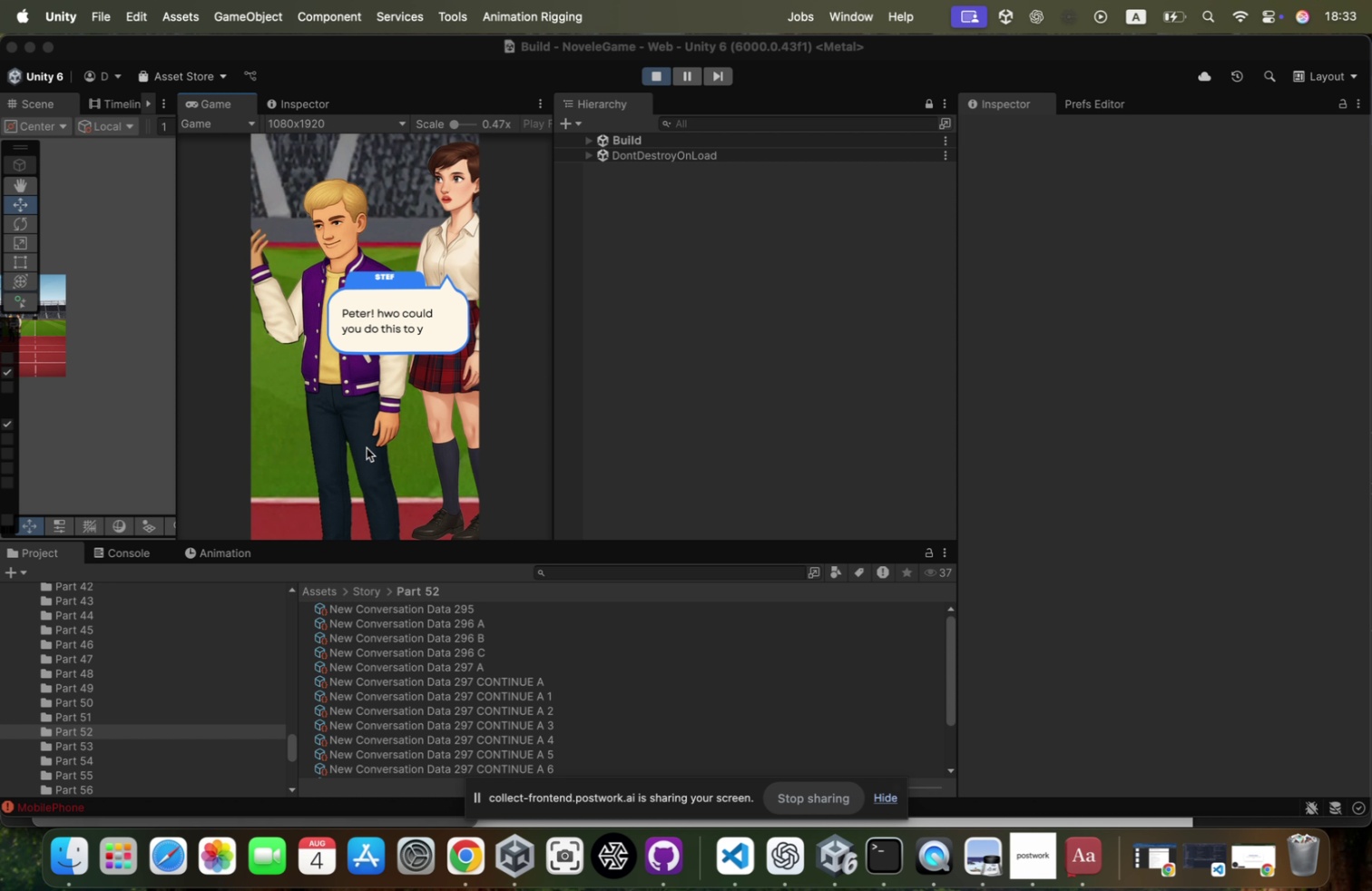 
left_click([590, 141])
 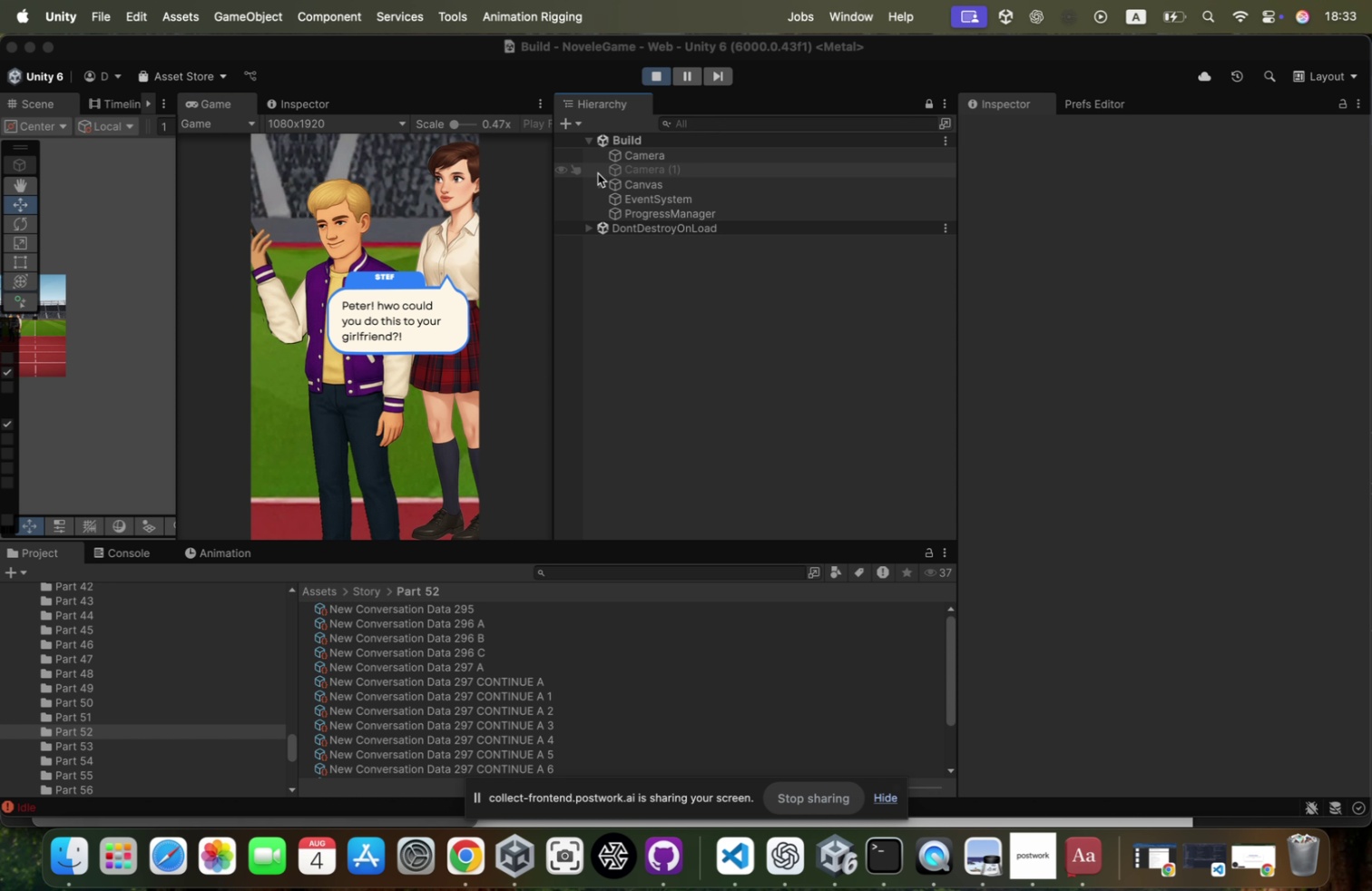 
left_click([603, 183])
 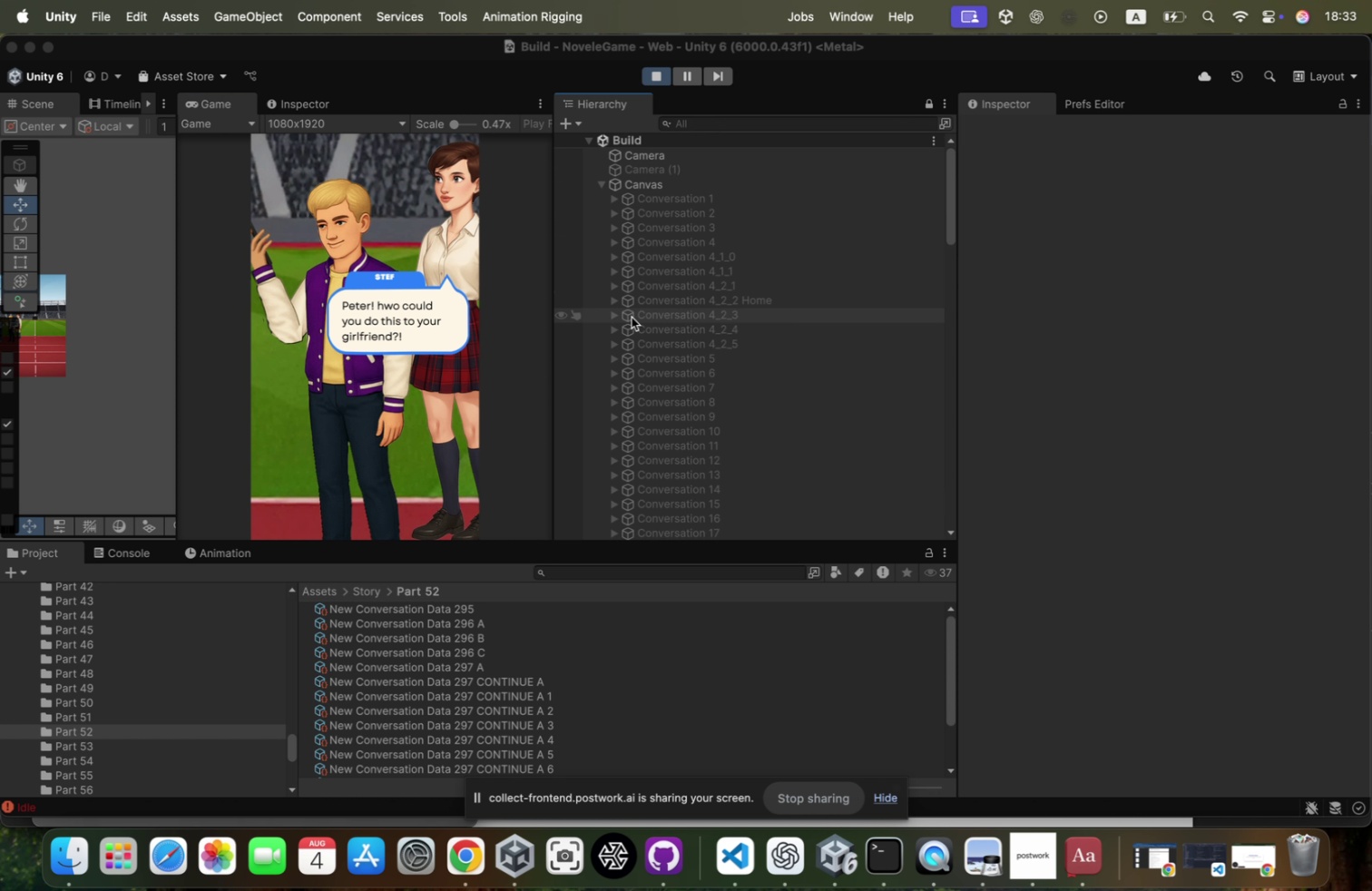 
scroll: coordinate [632, 317], scroll_direction: down, amount: 224.0
 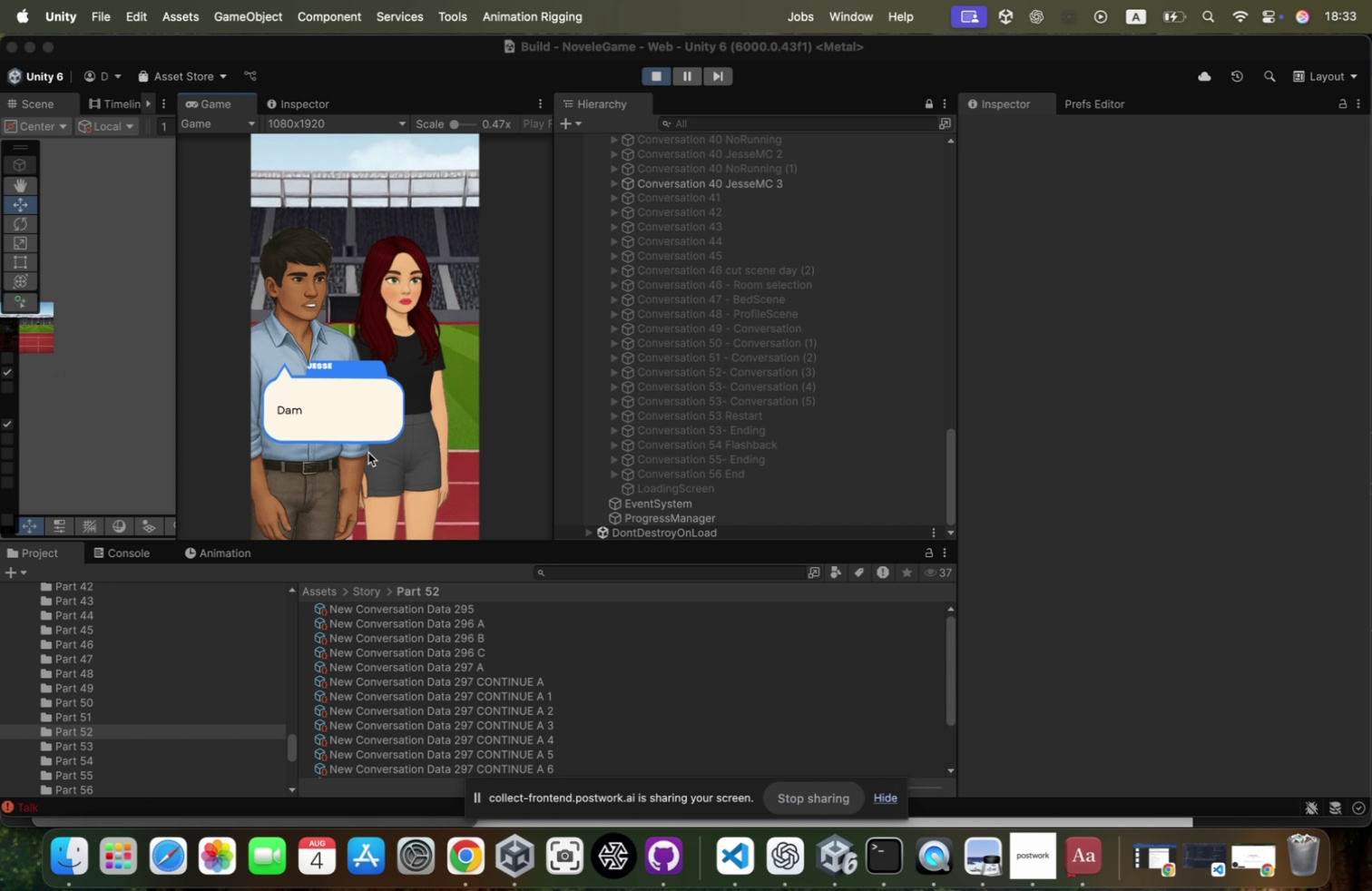 
wait(6.31)
 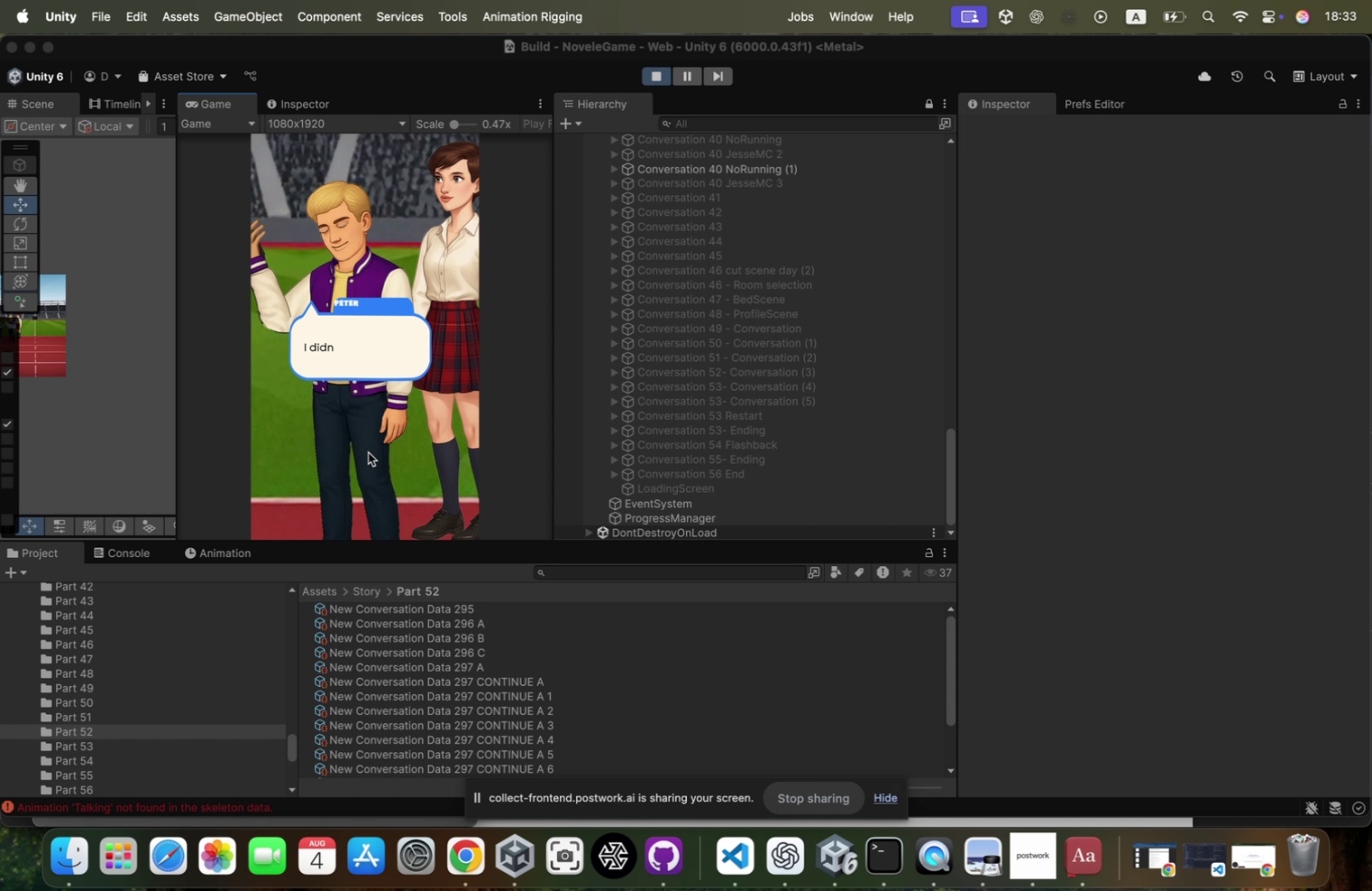 
left_click([368, 452])
 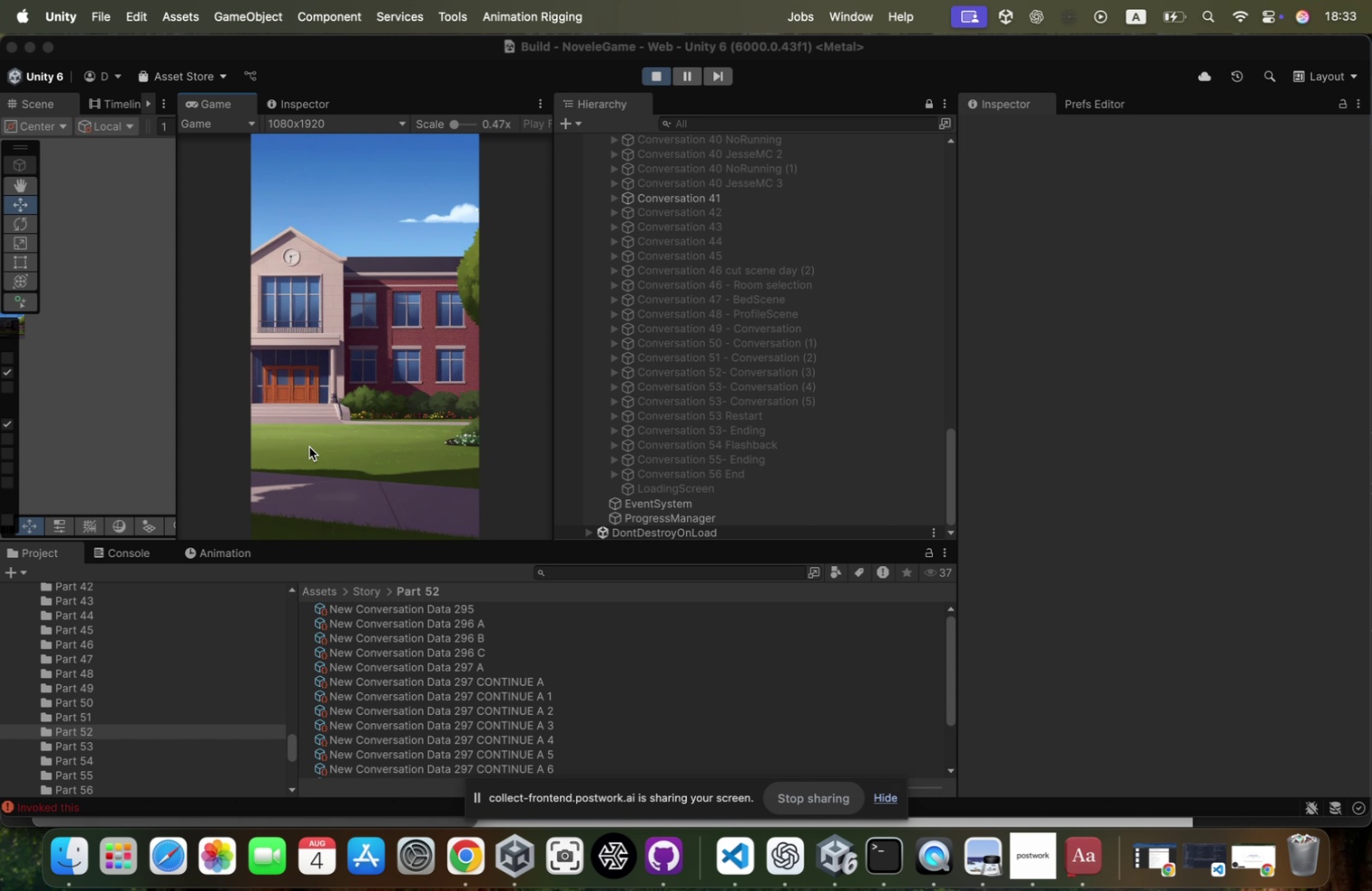 
left_click([309, 446])
 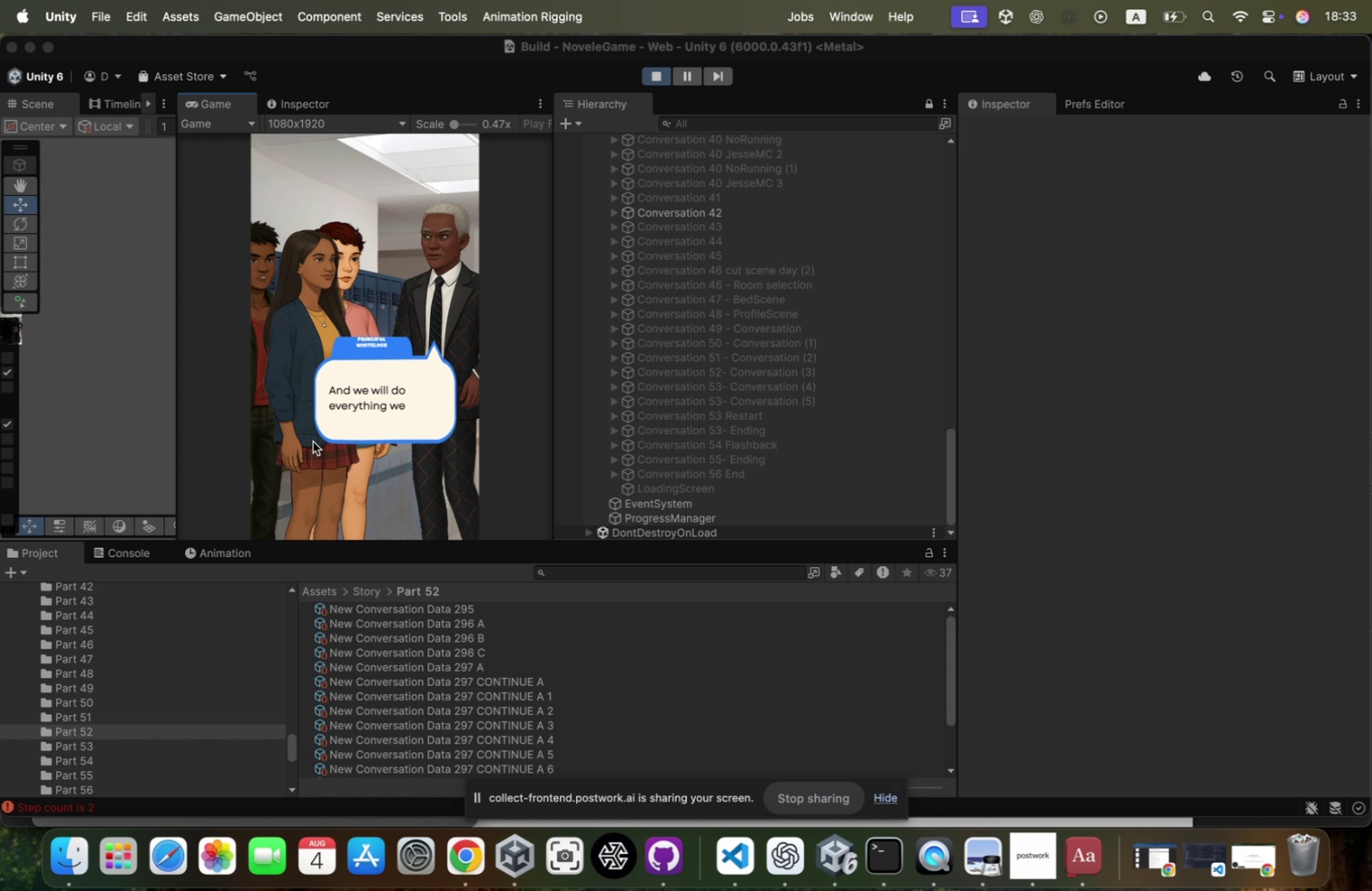 
wait(10.44)
 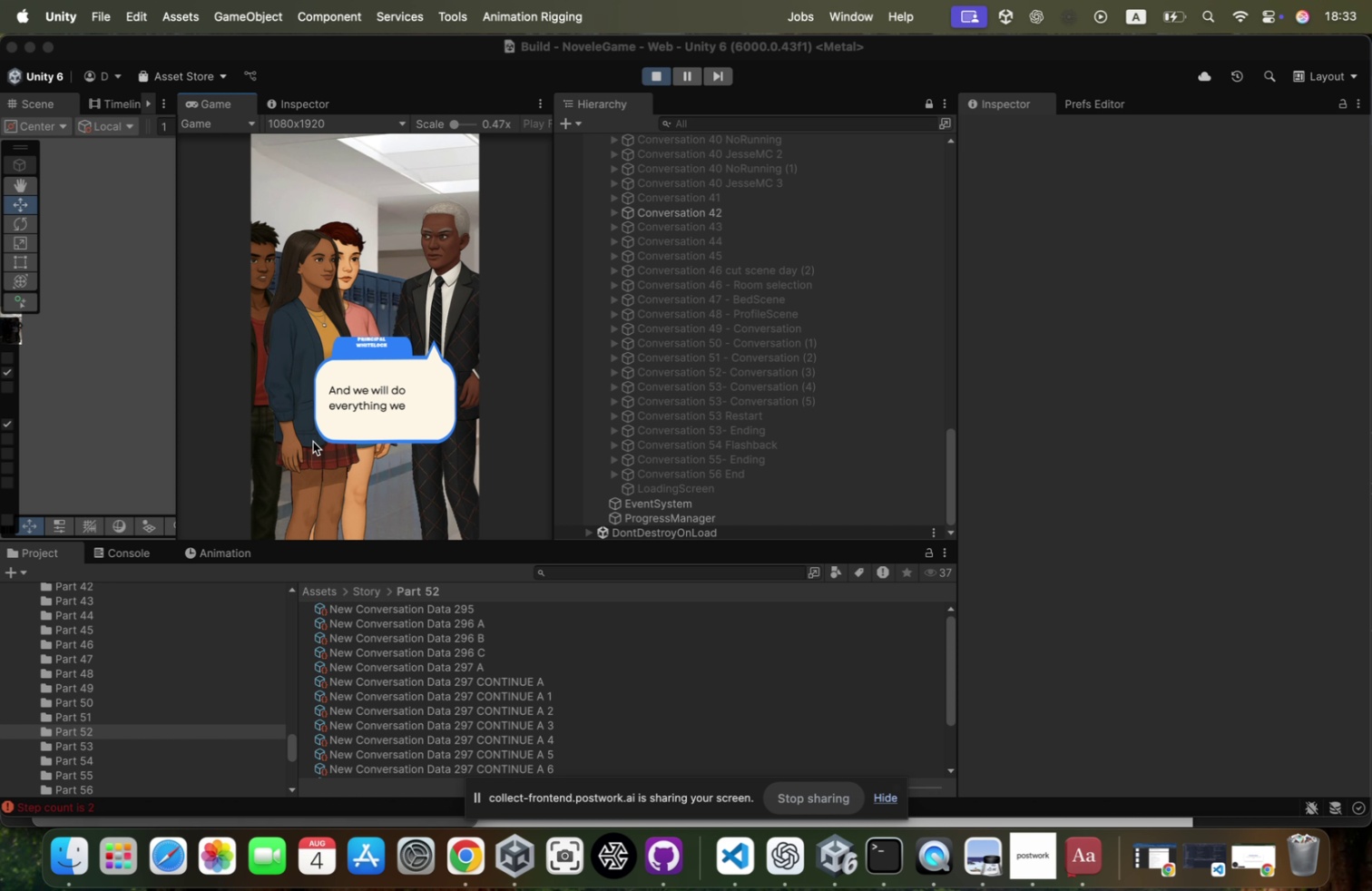 
left_click([345, 417])
 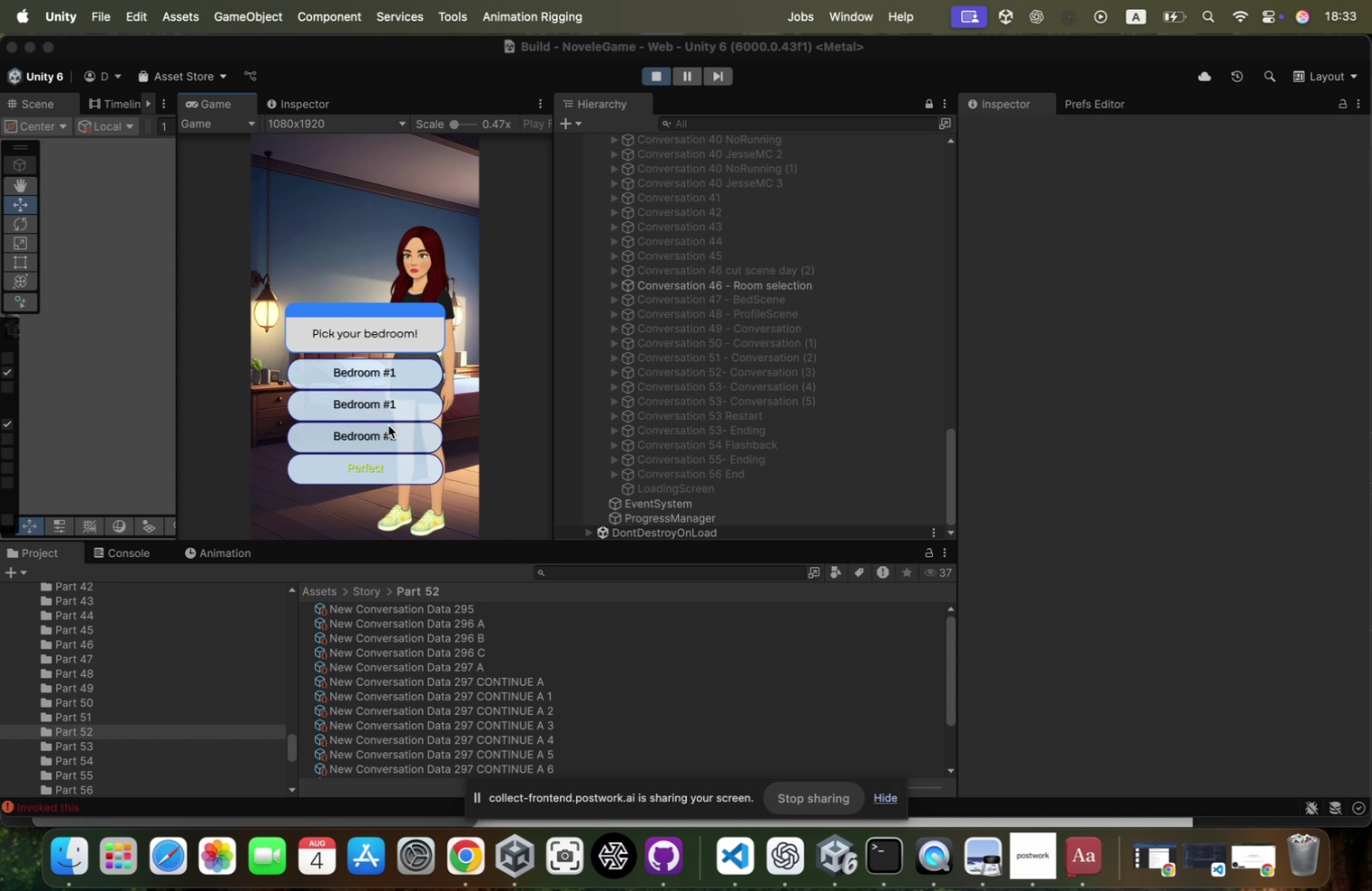 
left_click([380, 397])
 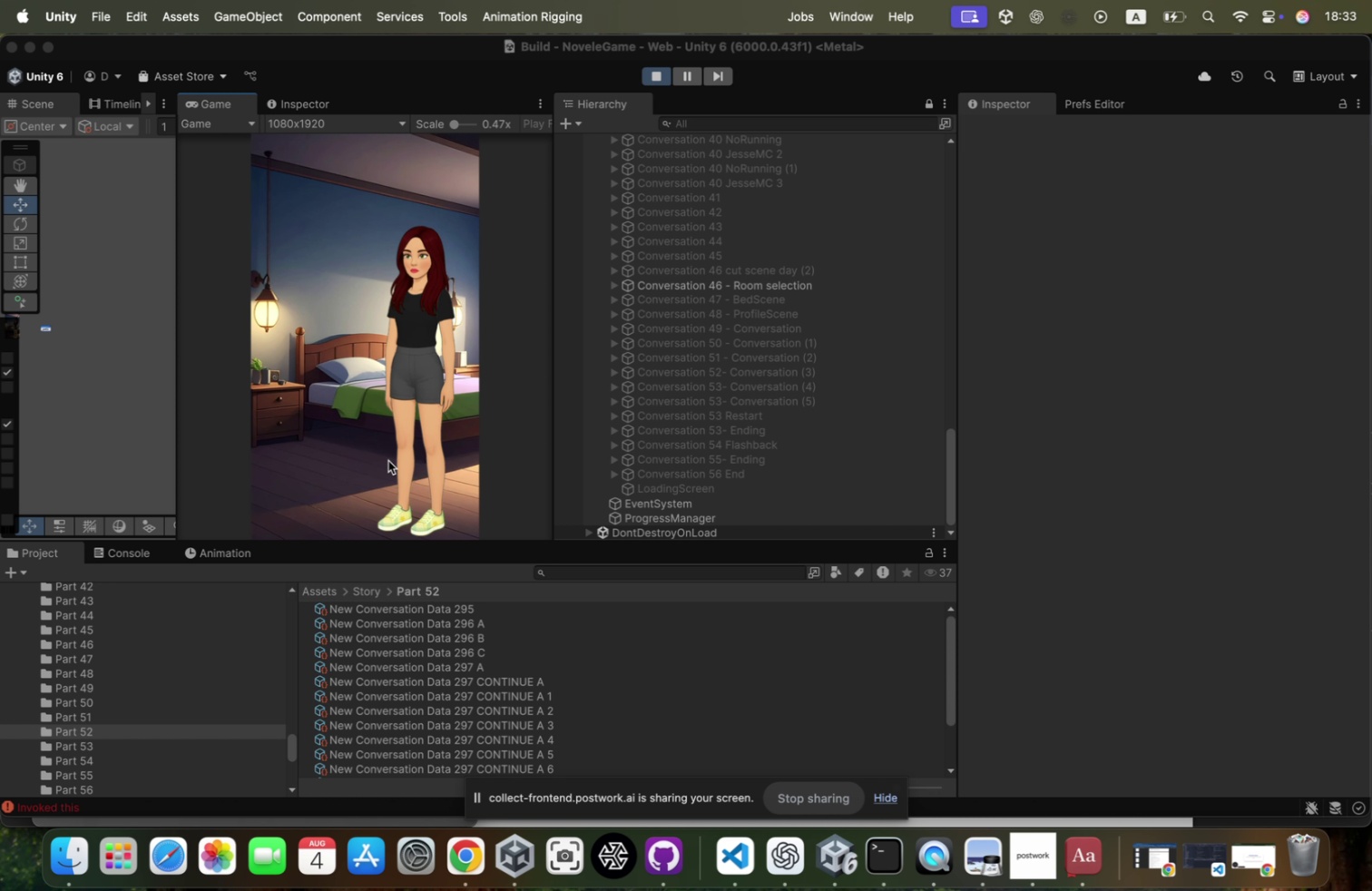 
left_click([407, 449])
 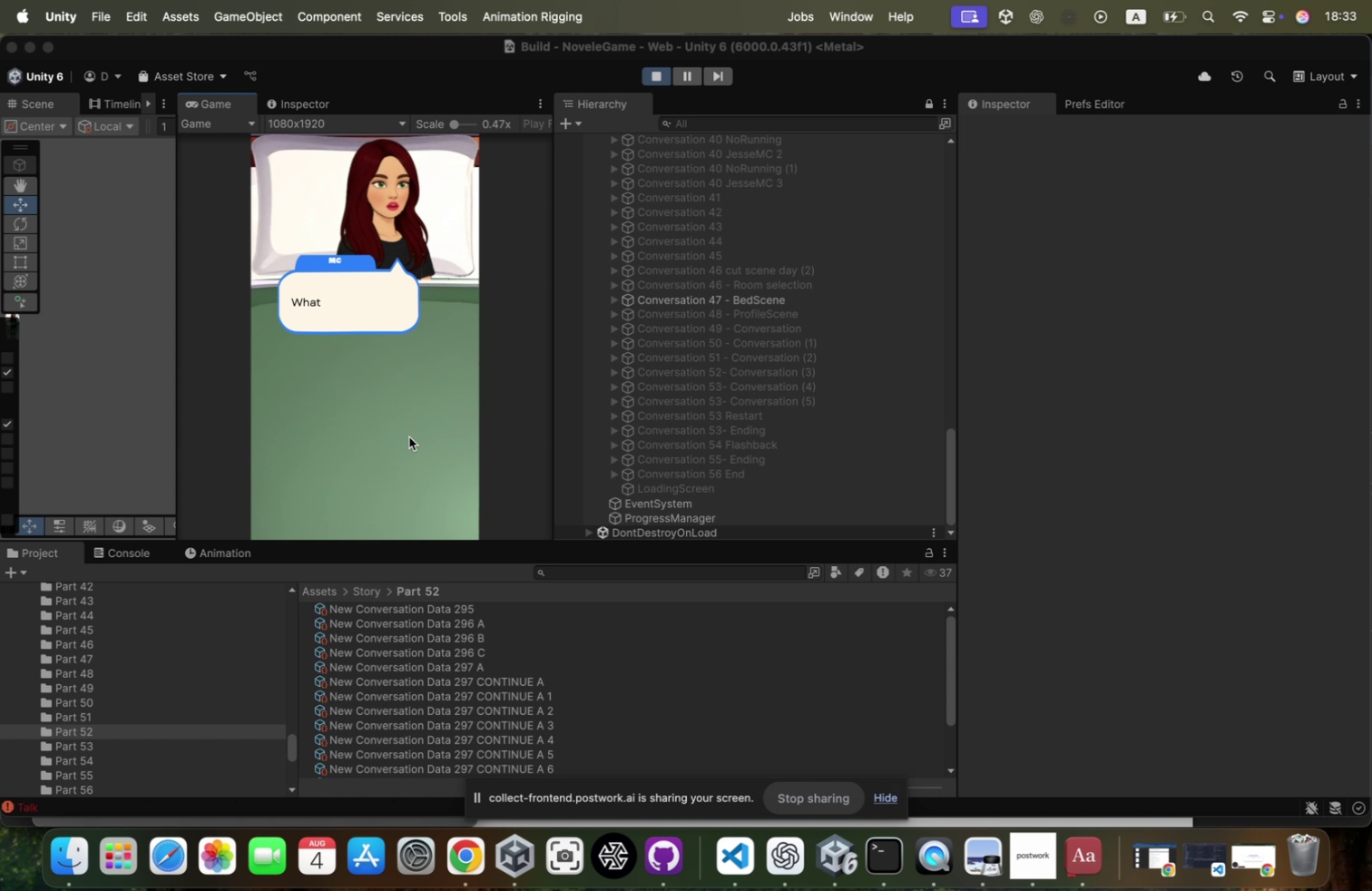 
left_click([415, 423])
 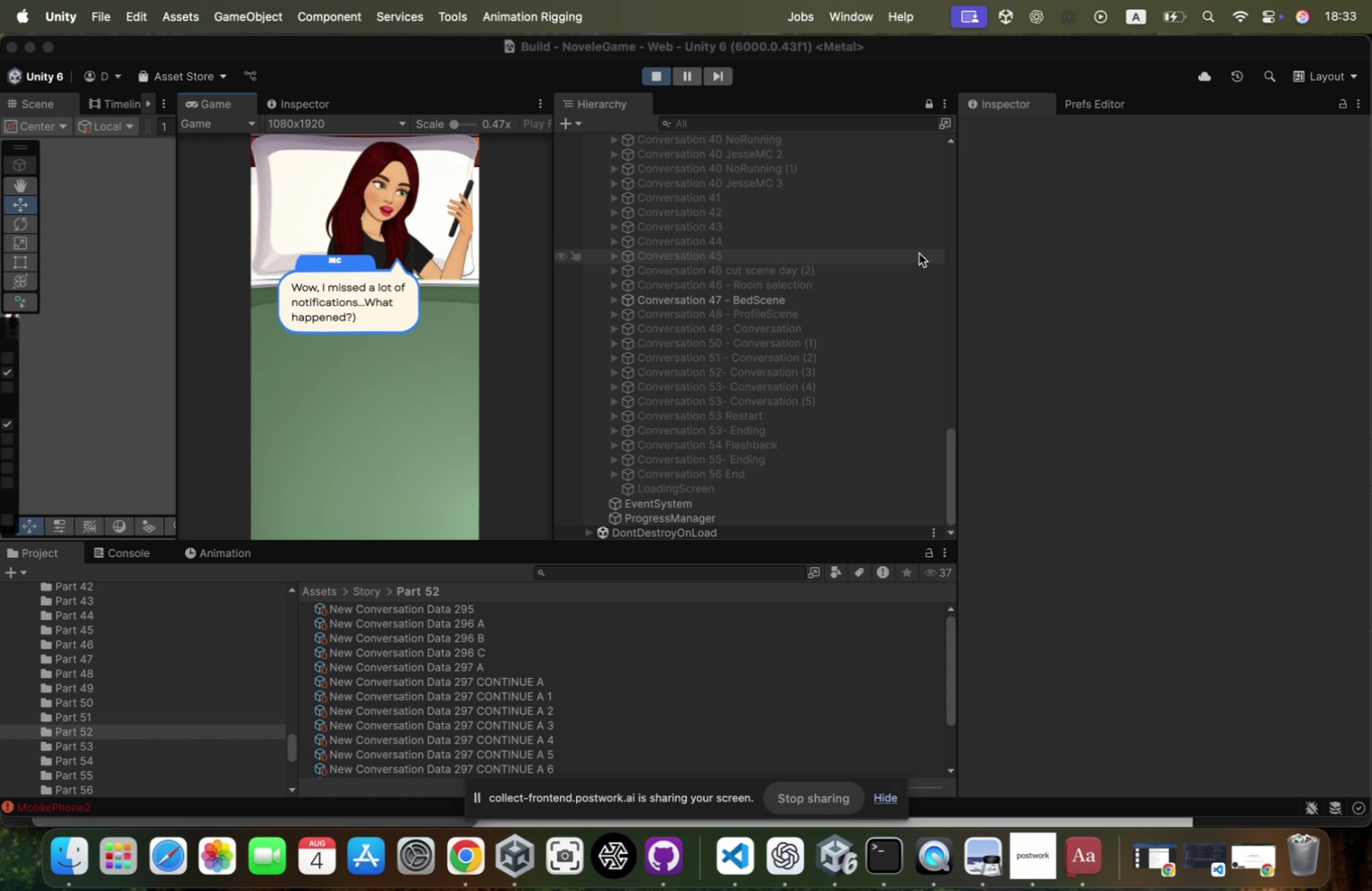 
wait(5.5)
 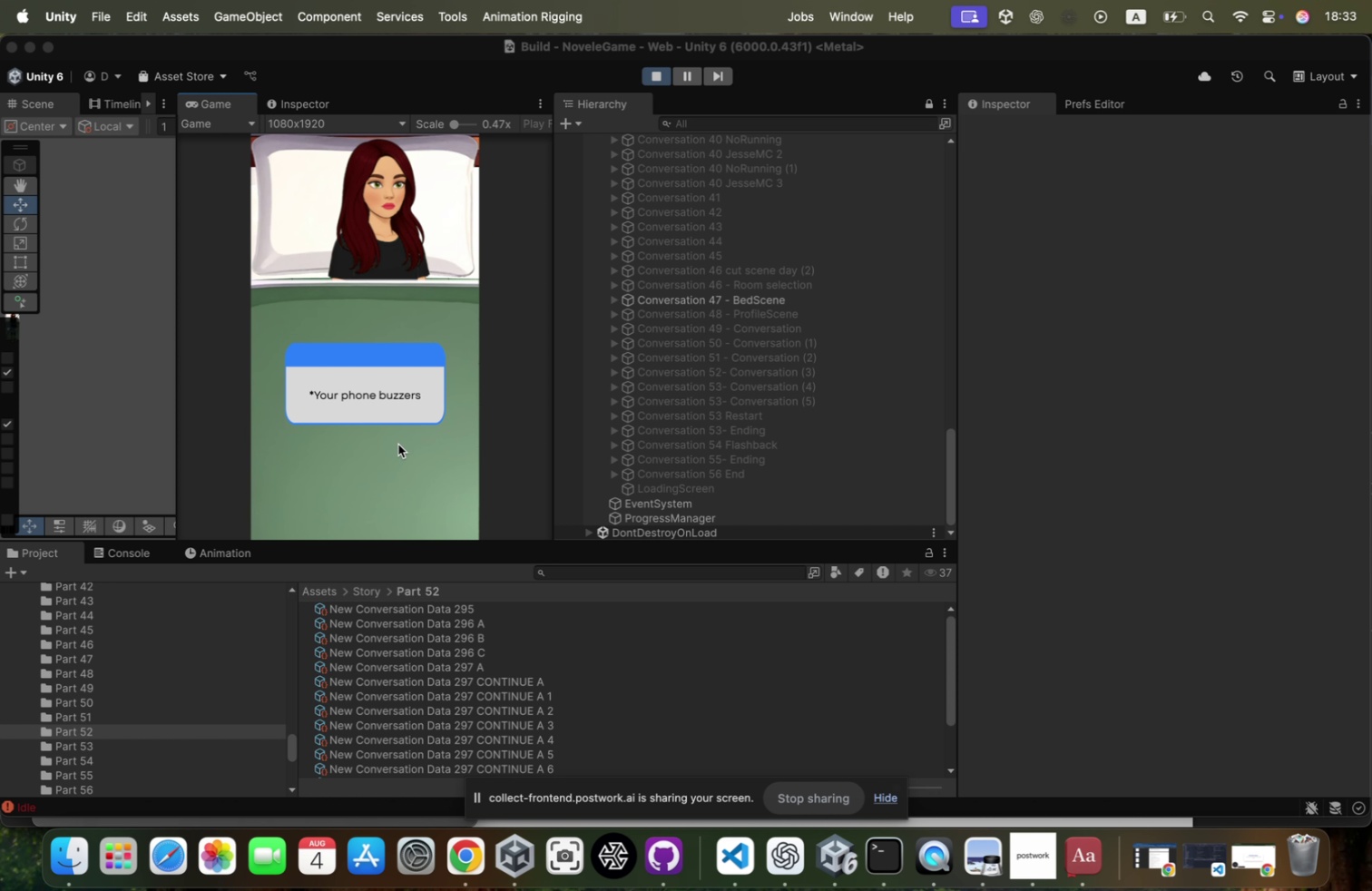 
scroll: coordinate [1160, 319], scroll_direction: down, amount: 50.0
 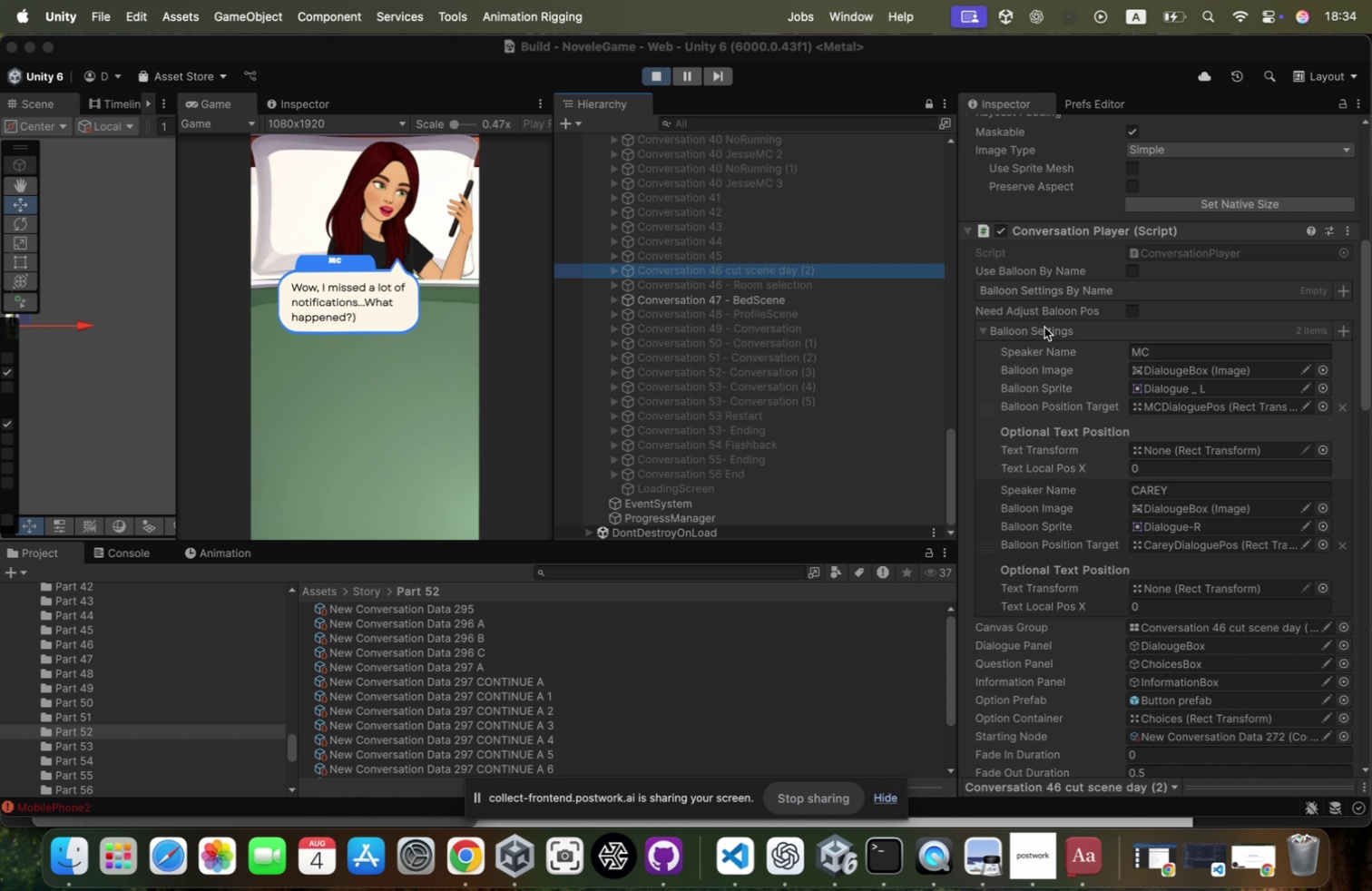 
left_click([1039, 331])
 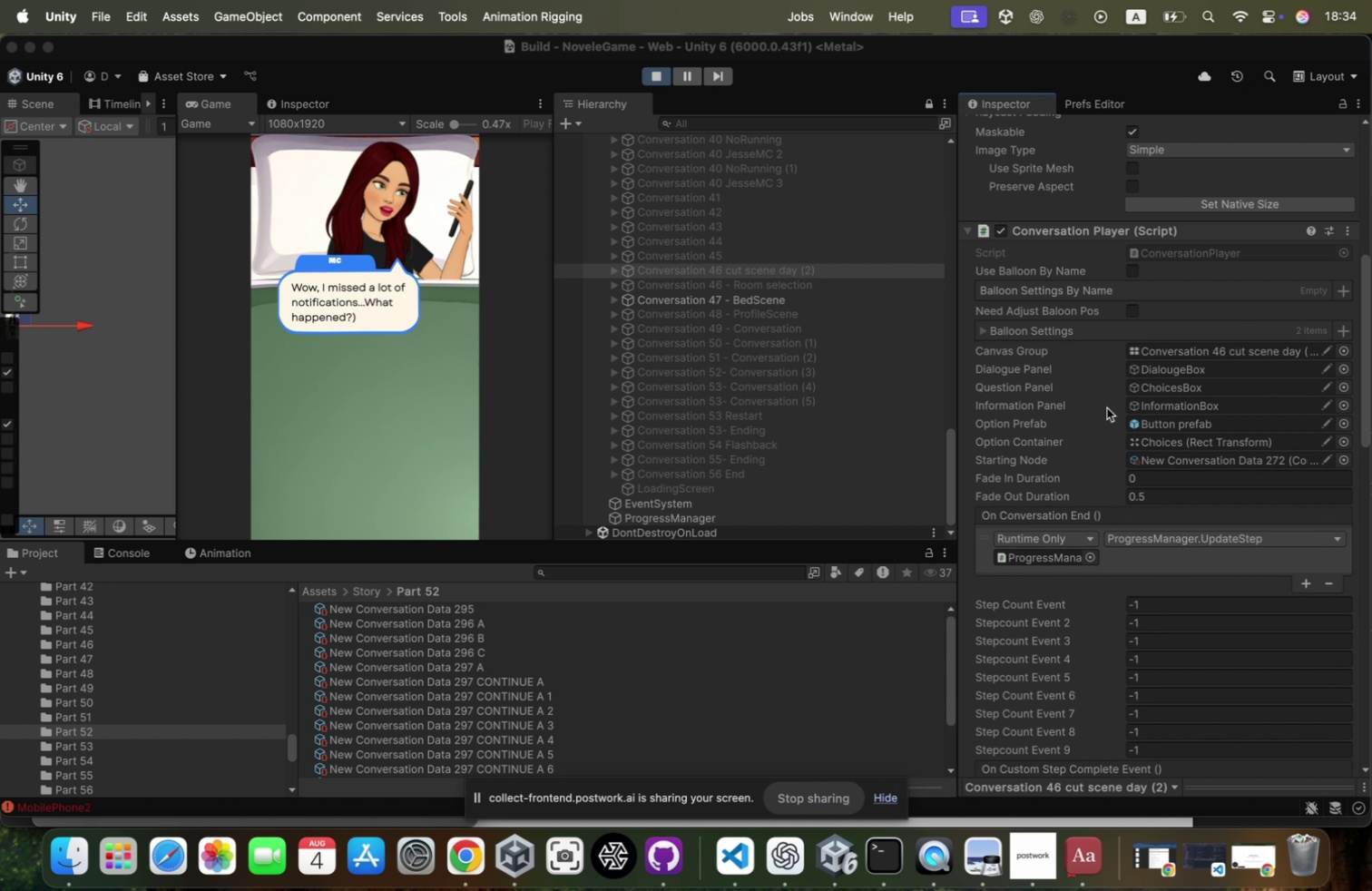 
scroll: coordinate [1107, 407], scroll_direction: down, amount: 10.0
 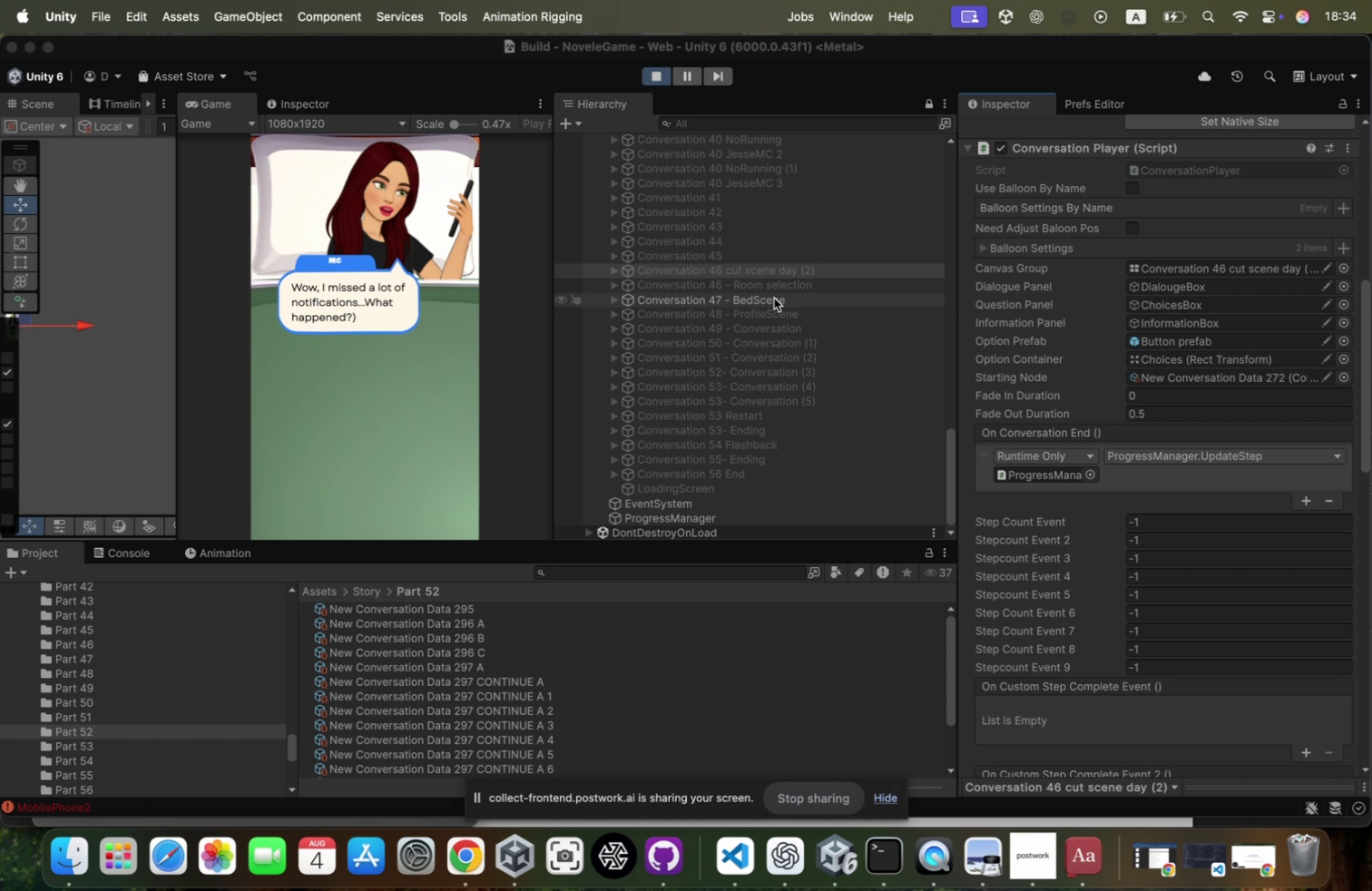 
mouse_move([446, 348])
 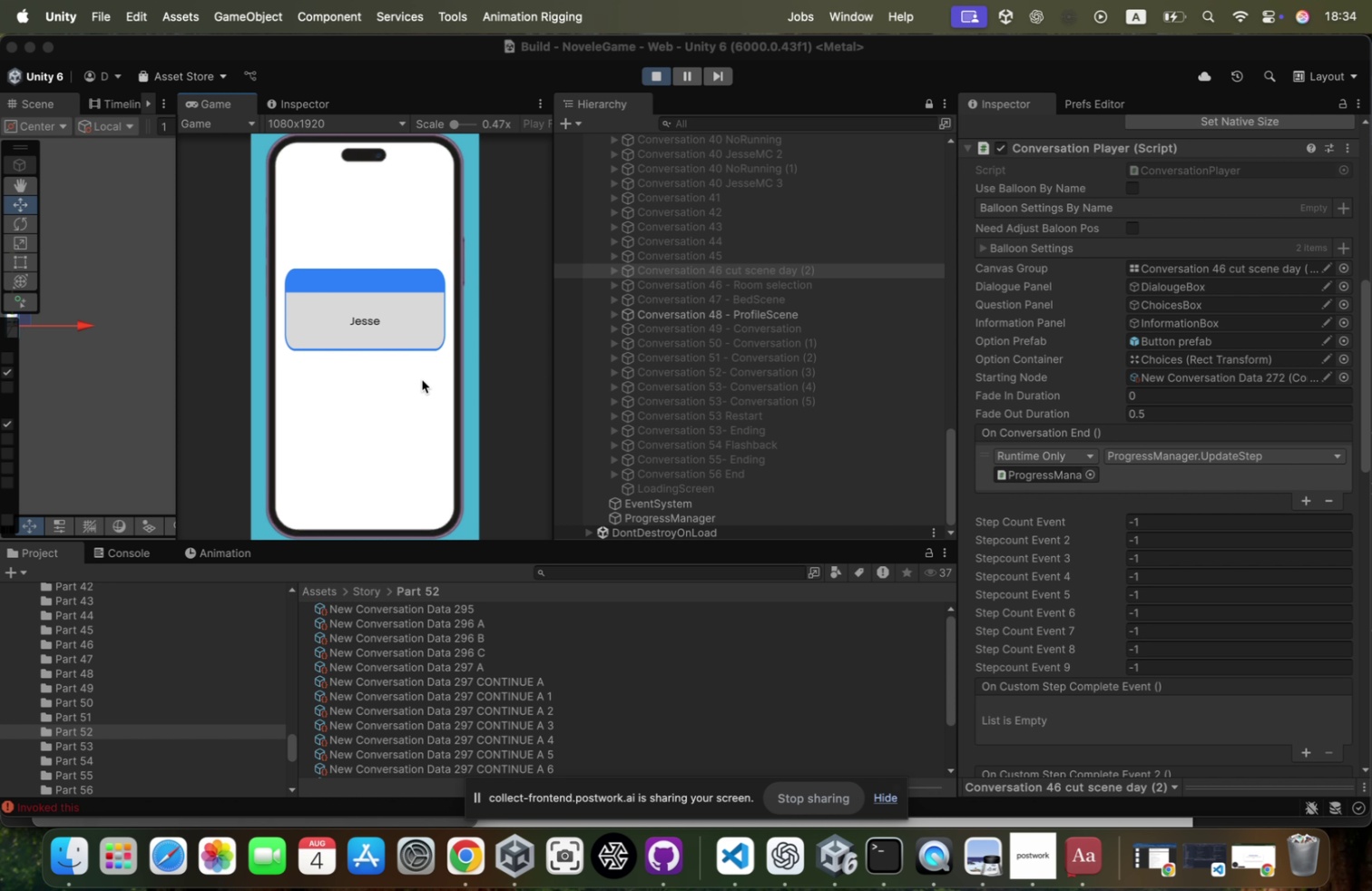 
left_click([419, 384])
 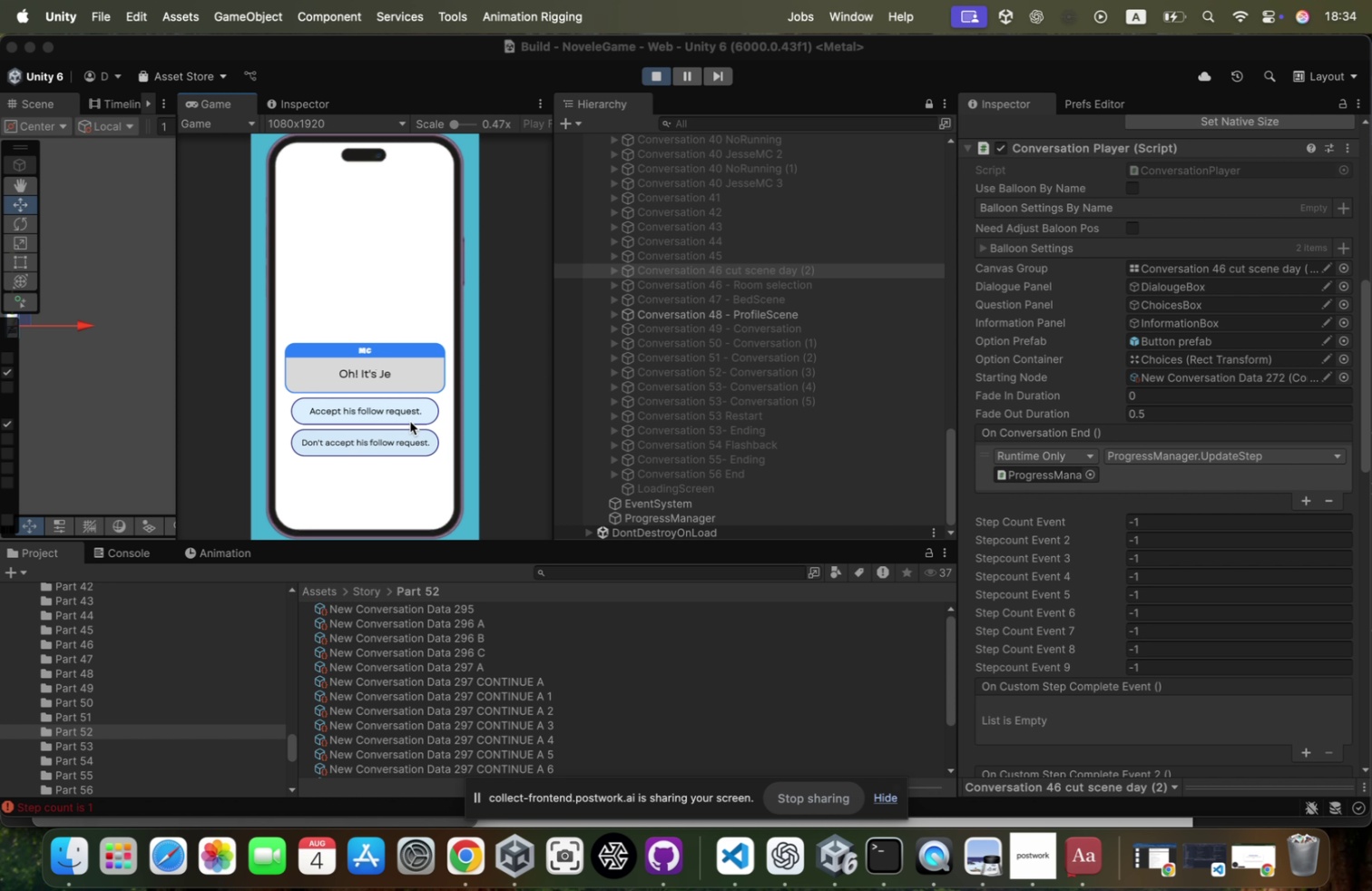 
left_click([397, 415])
 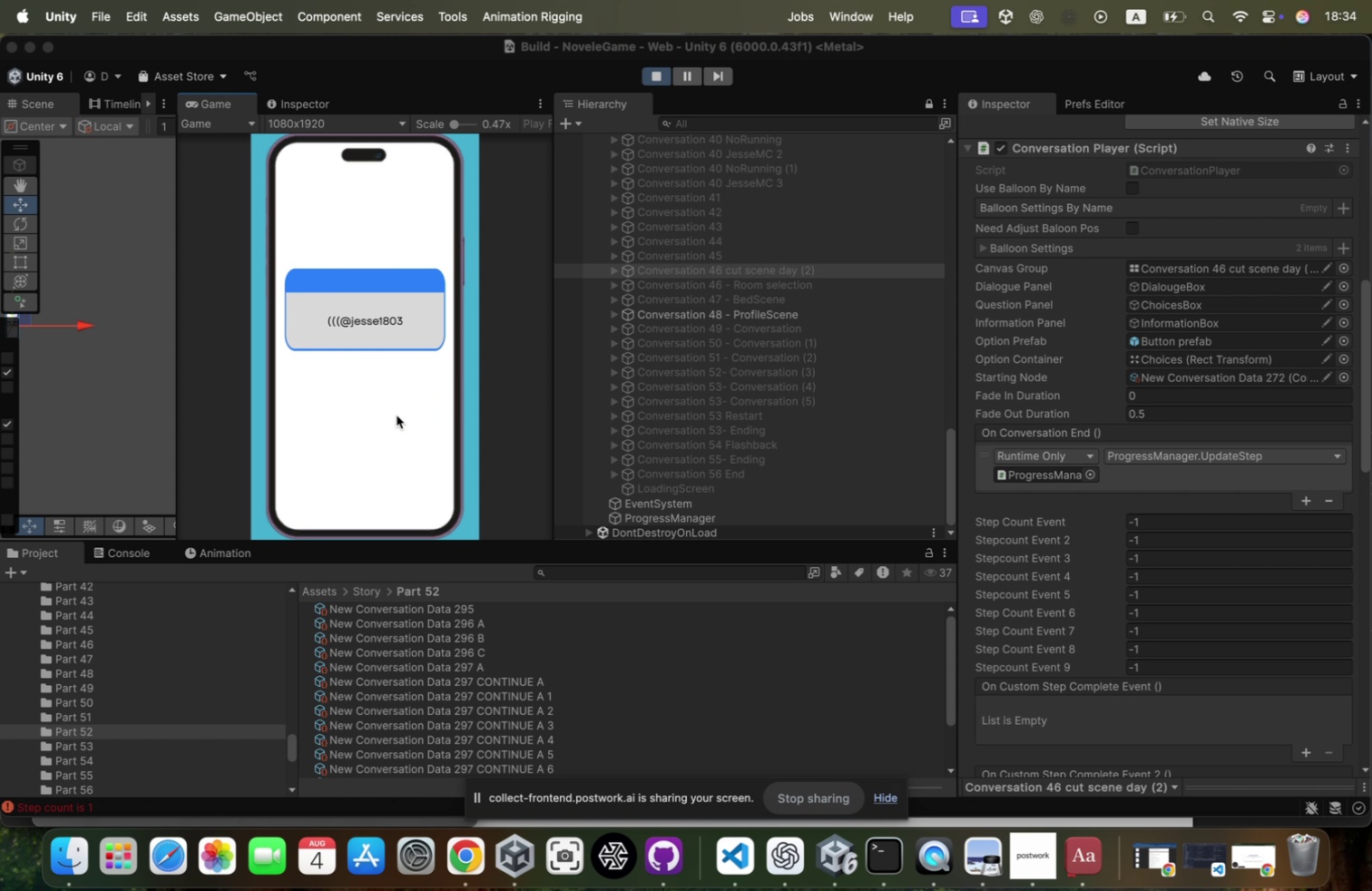 
left_click([397, 415])
 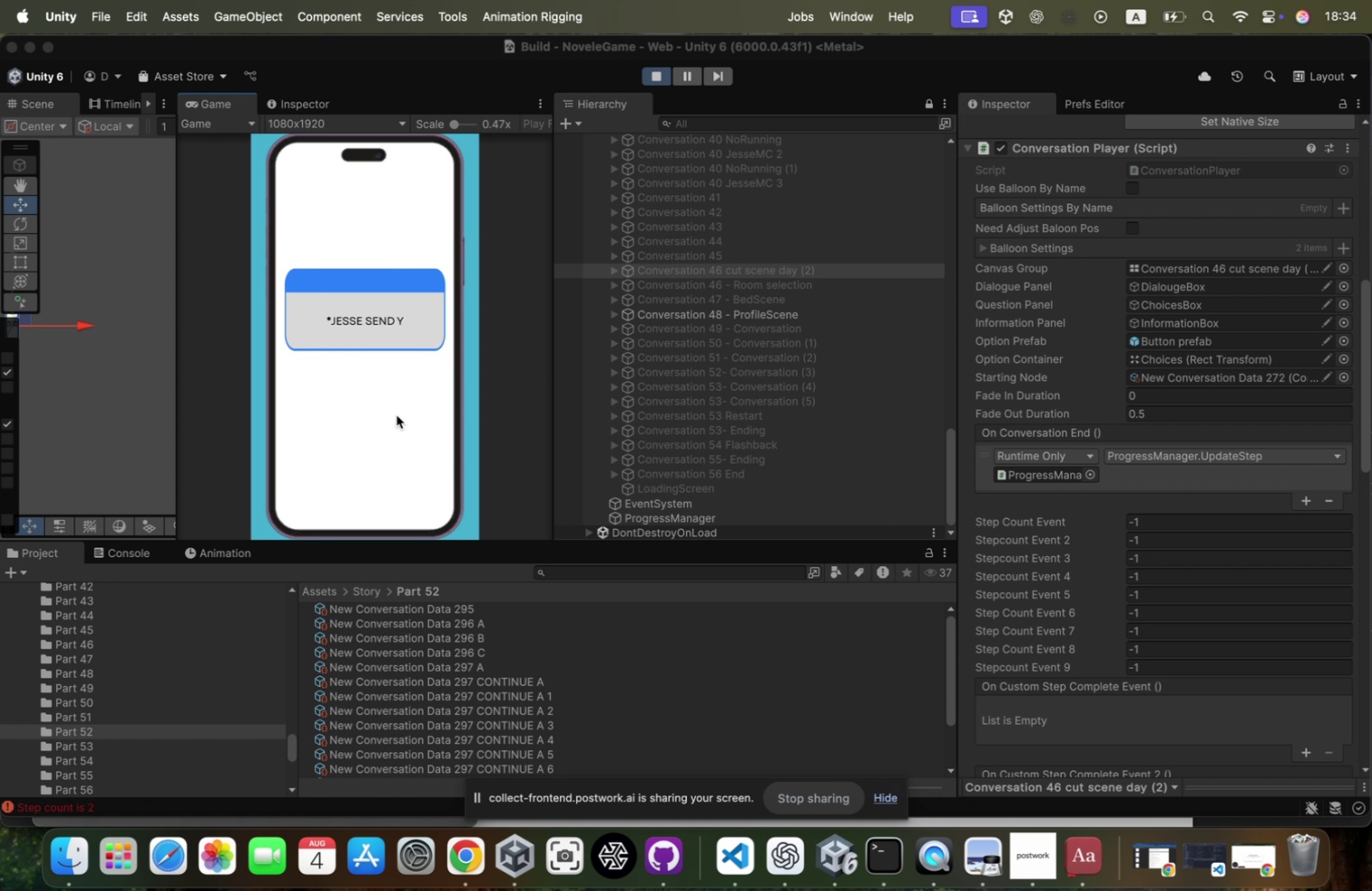 
left_click([397, 415])
 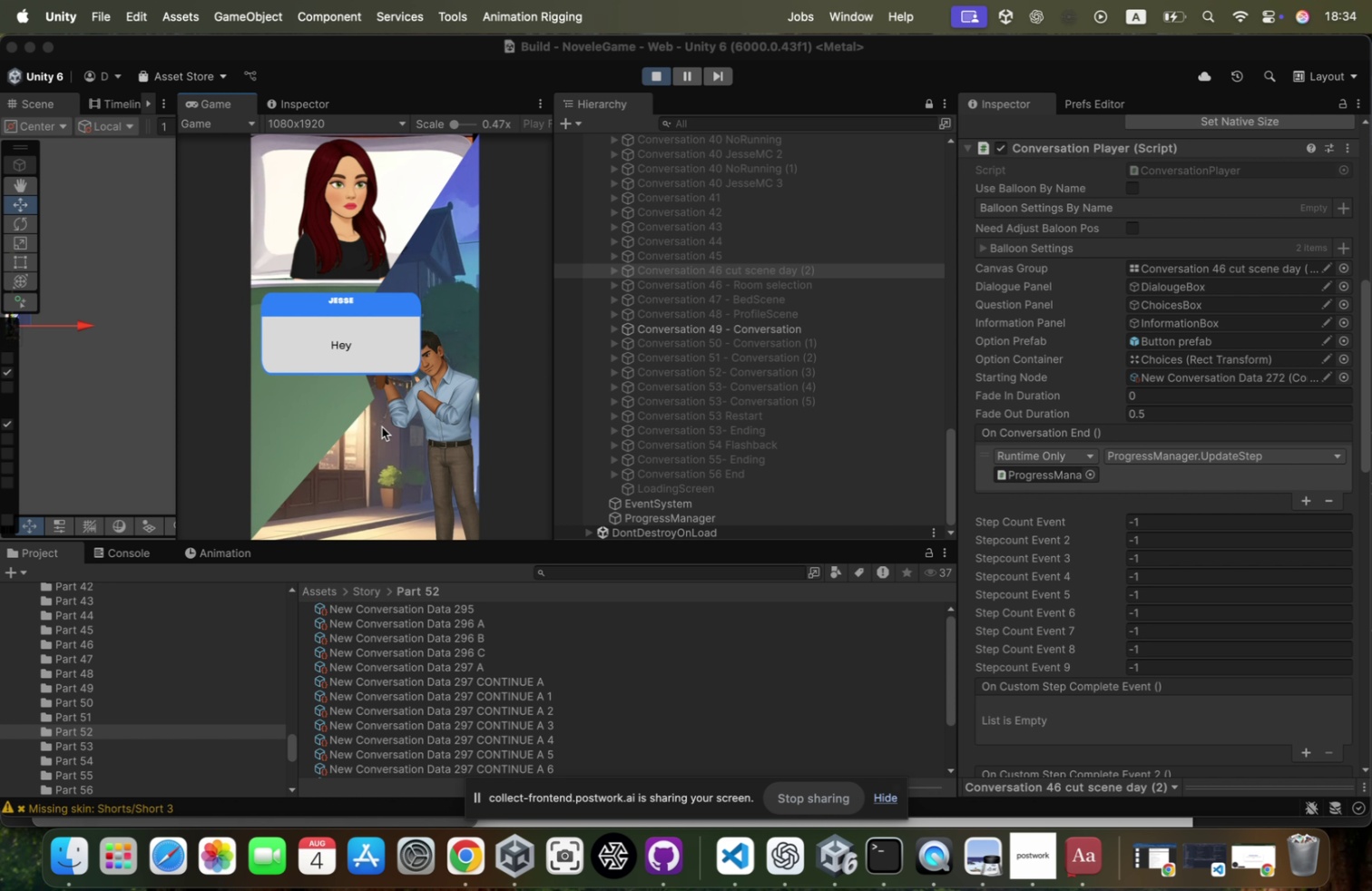 
left_click([382, 426])
 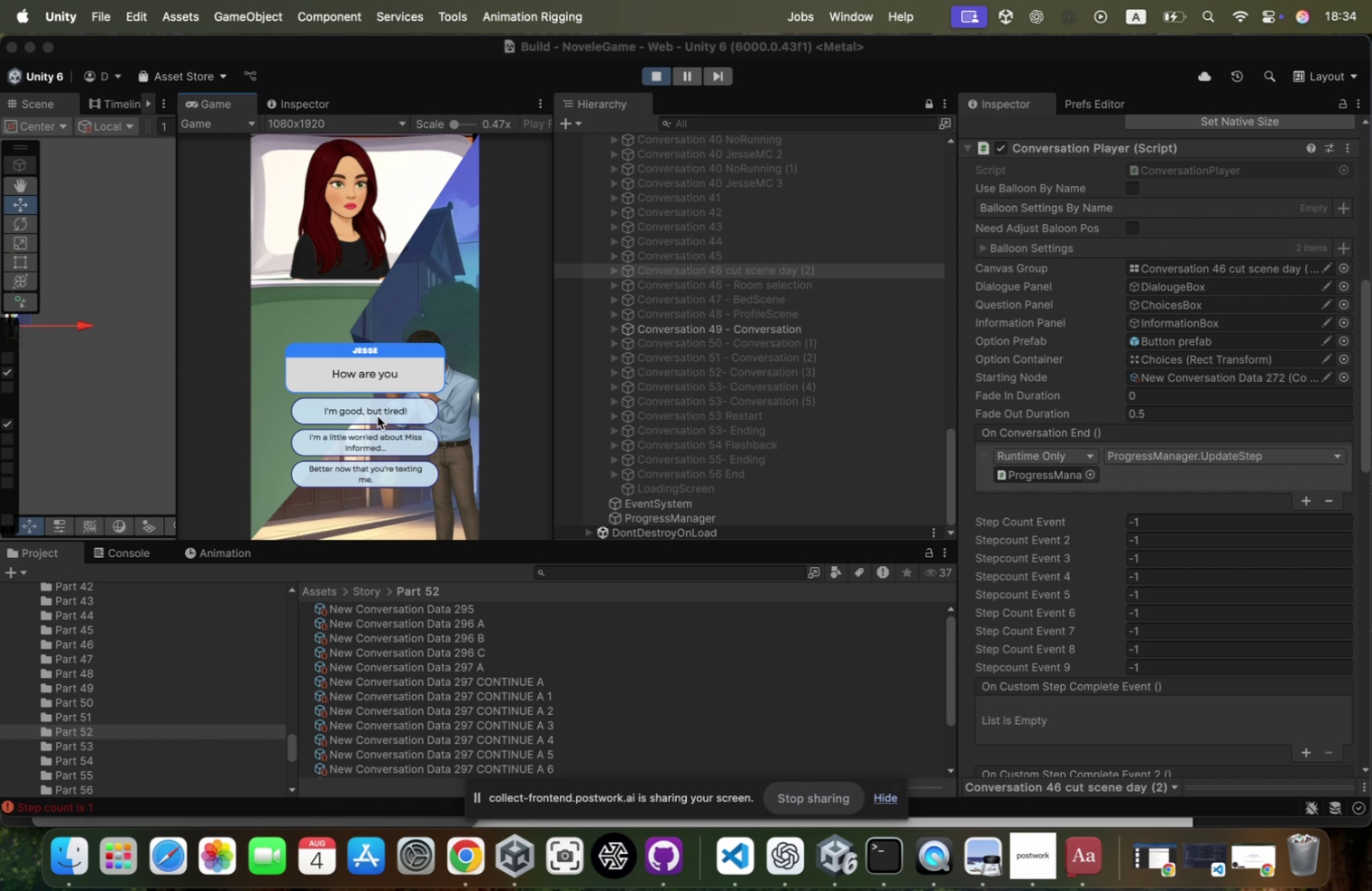 
left_click([378, 415])
 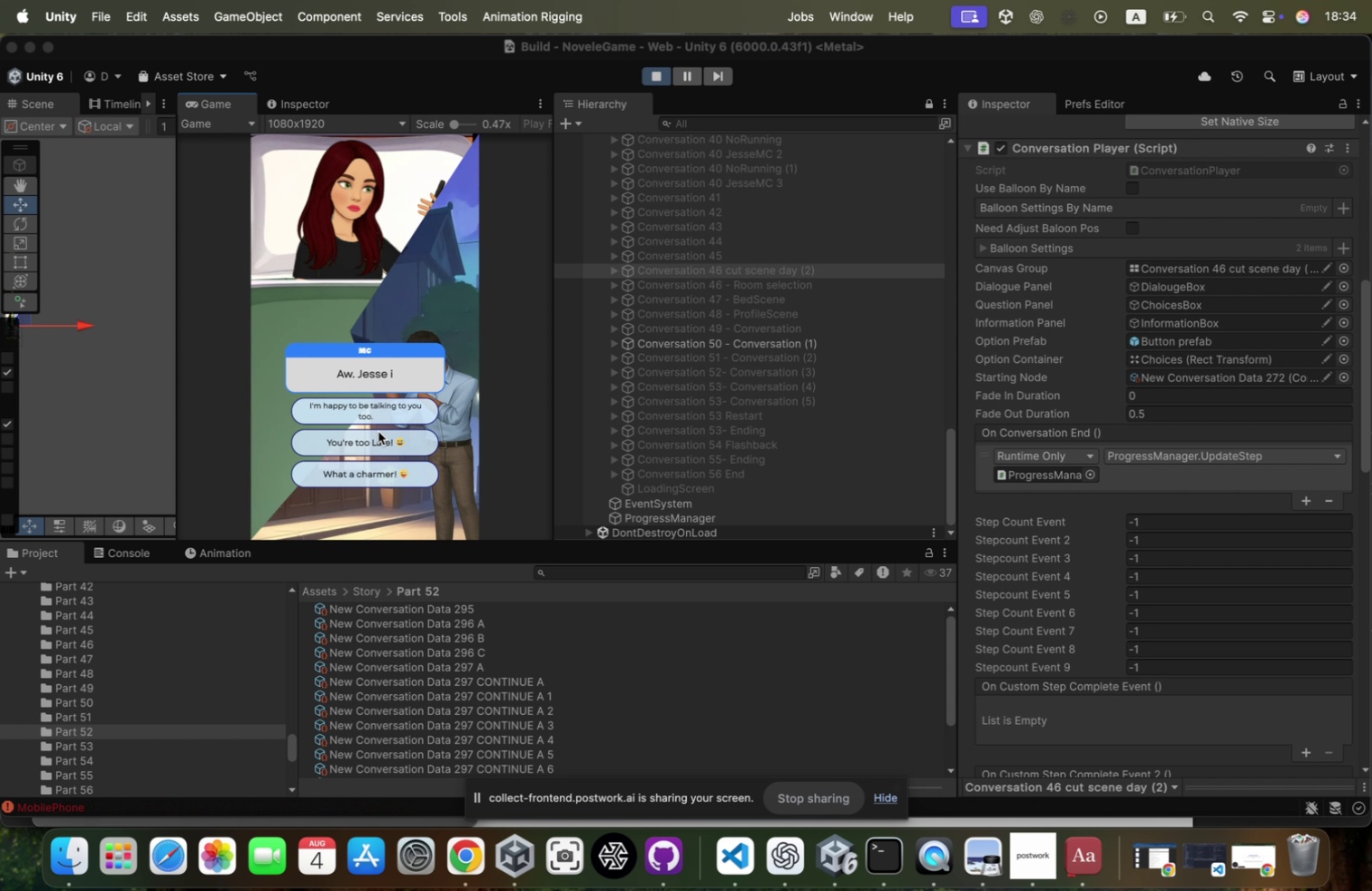 
left_click([387, 442])
 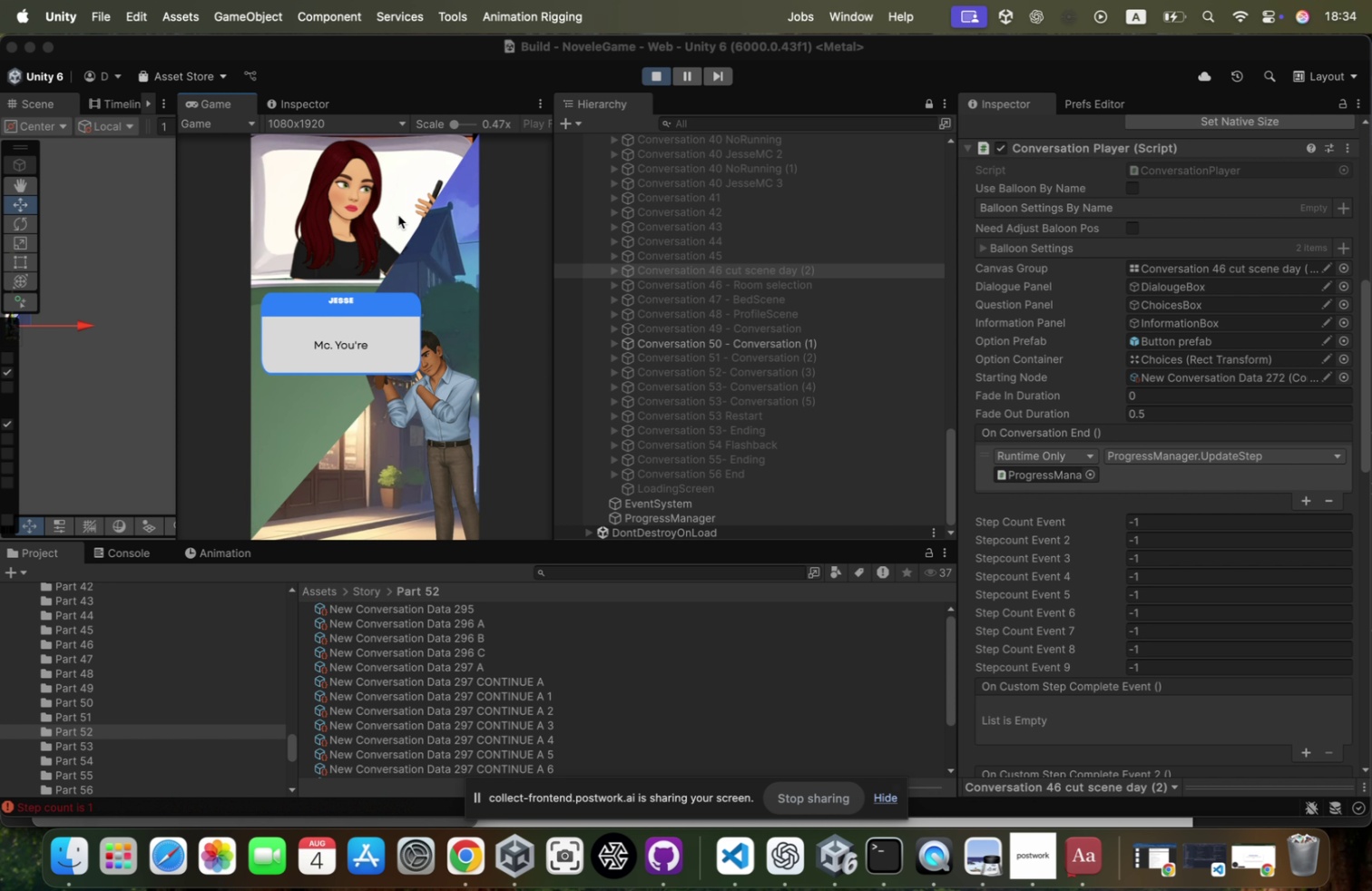 
left_click([398, 215])
 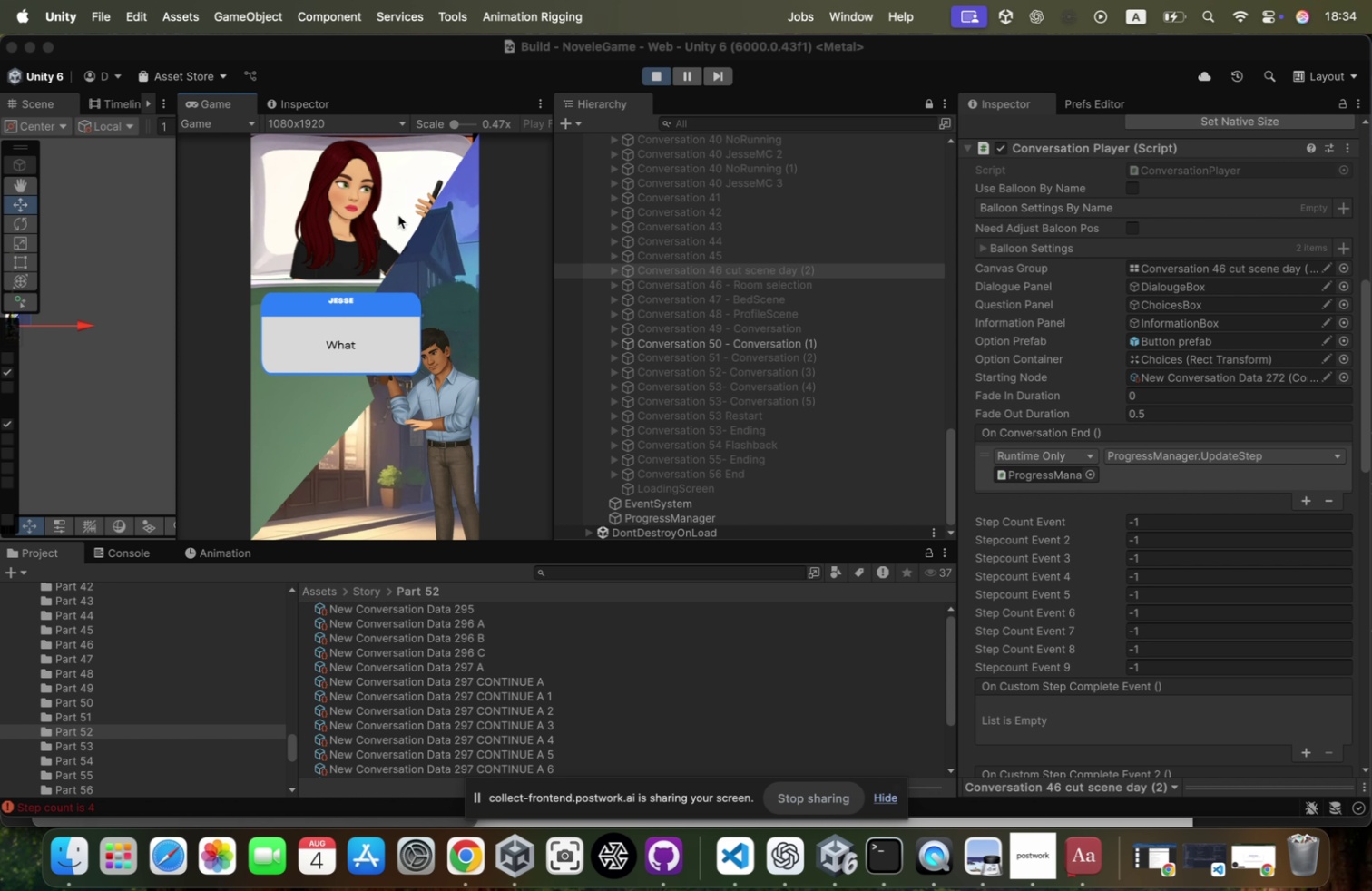 
left_click([398, 216])
 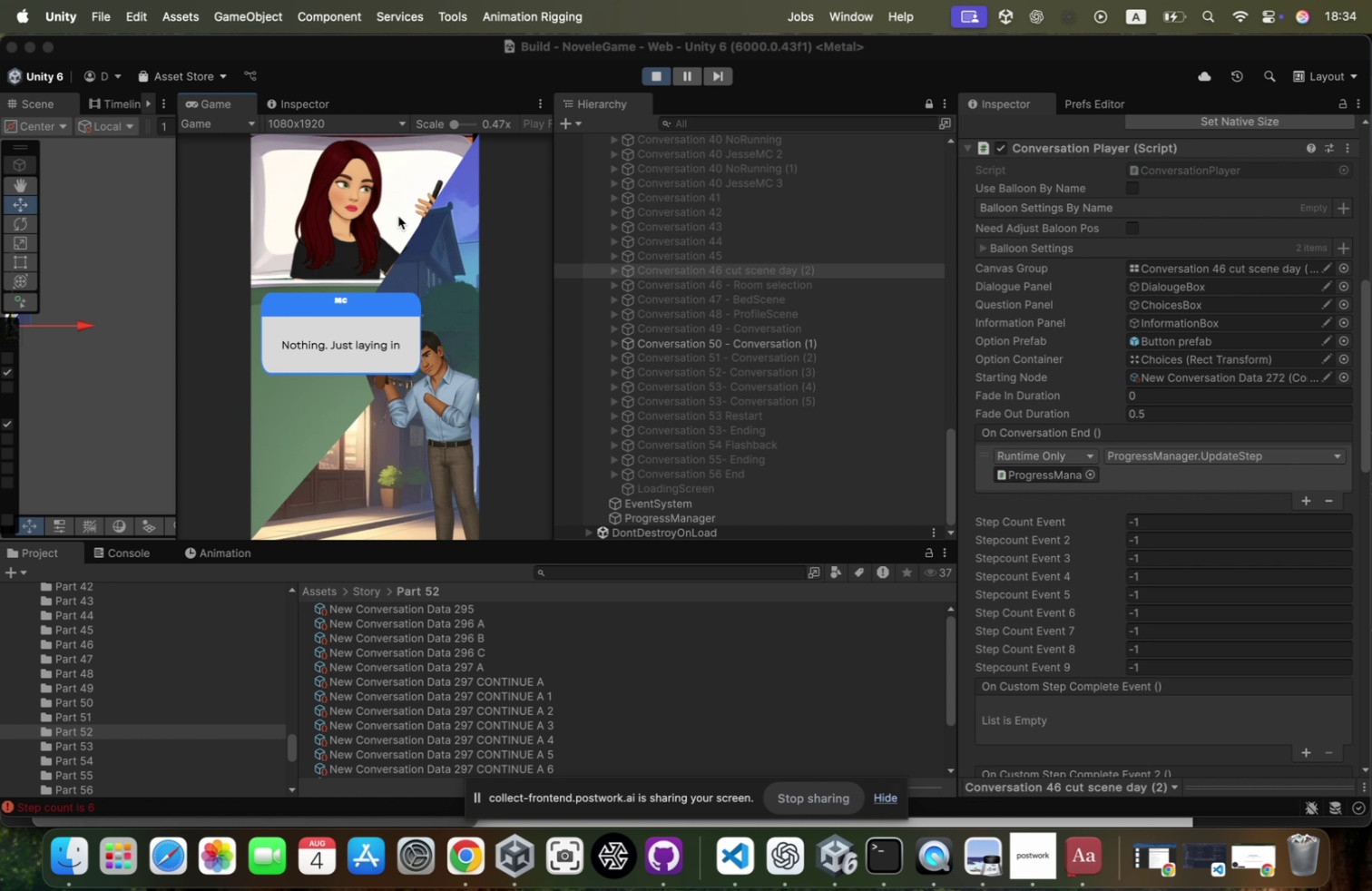 
left_click([398, 216])
 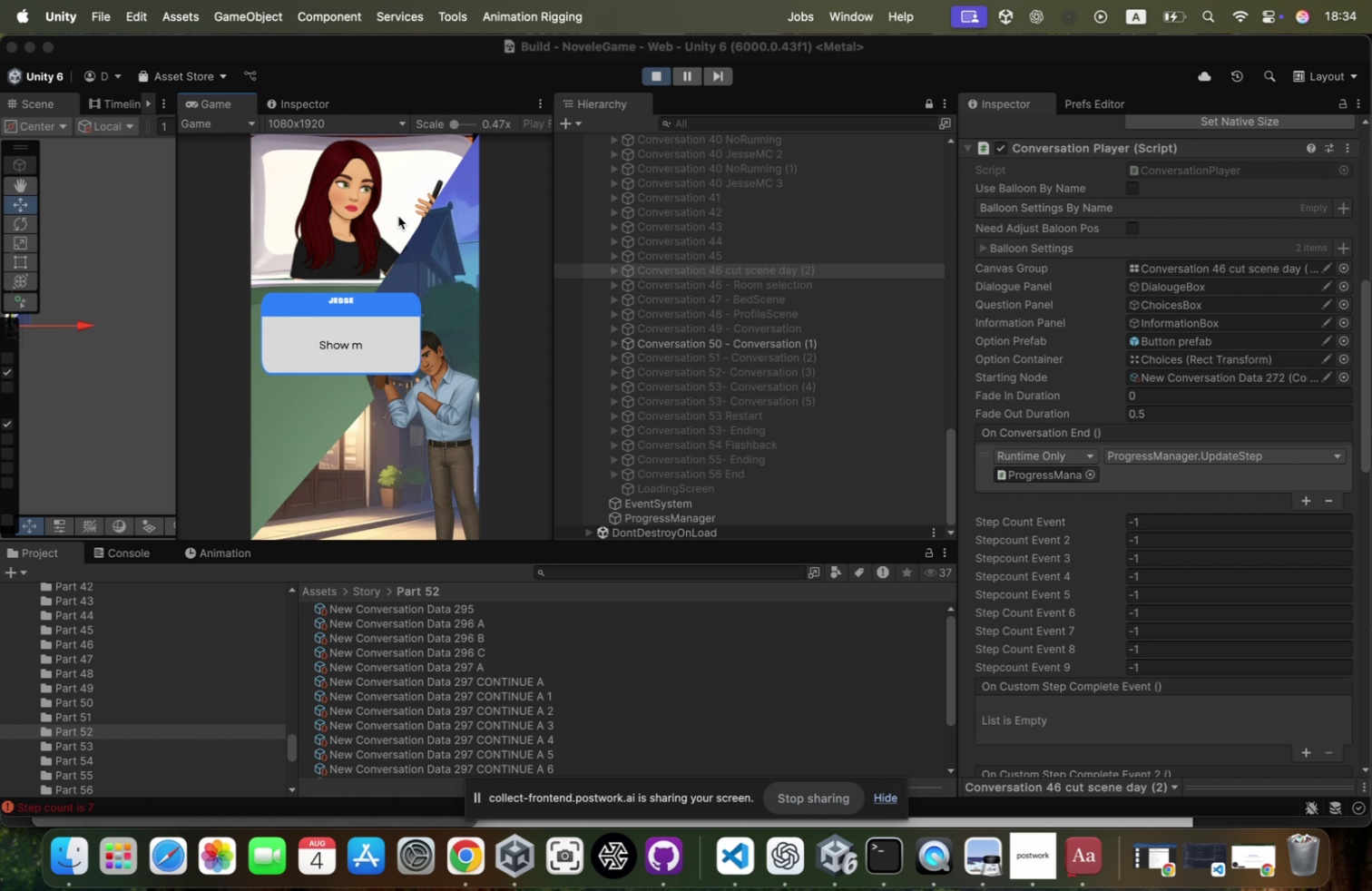 
left_click([398, 216])
 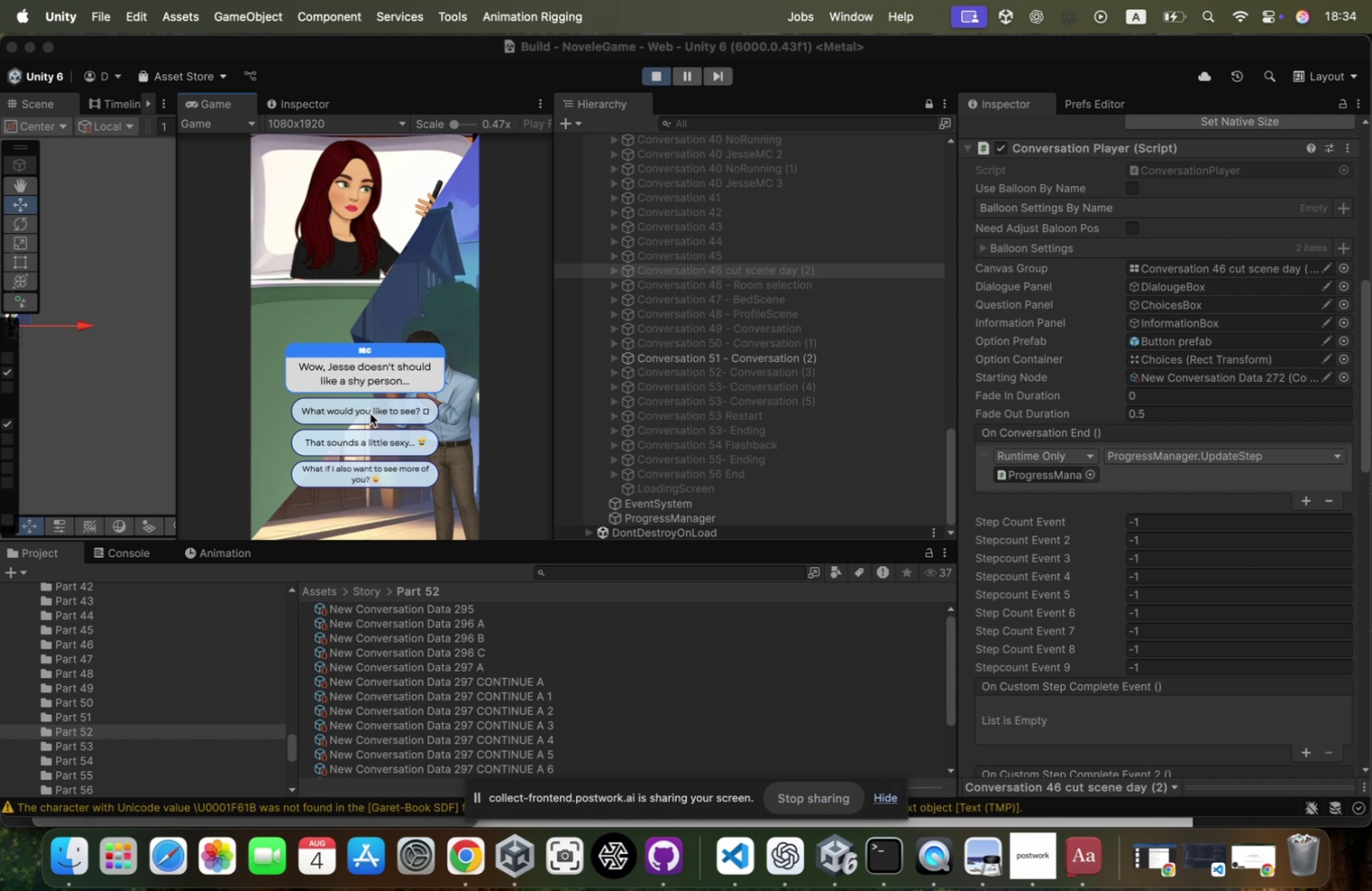 
left_click([364, 445])
 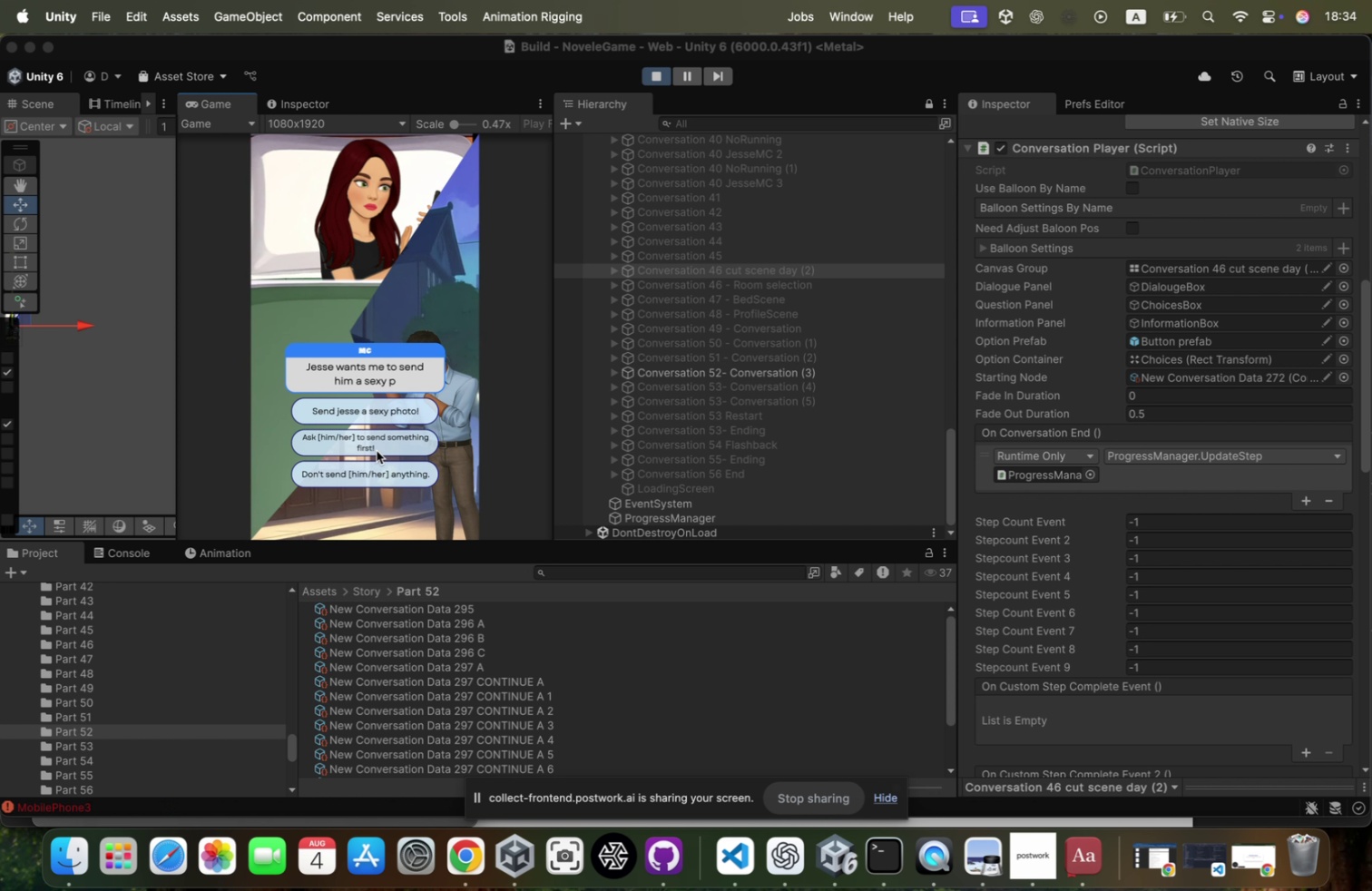 
wait(6.37)
 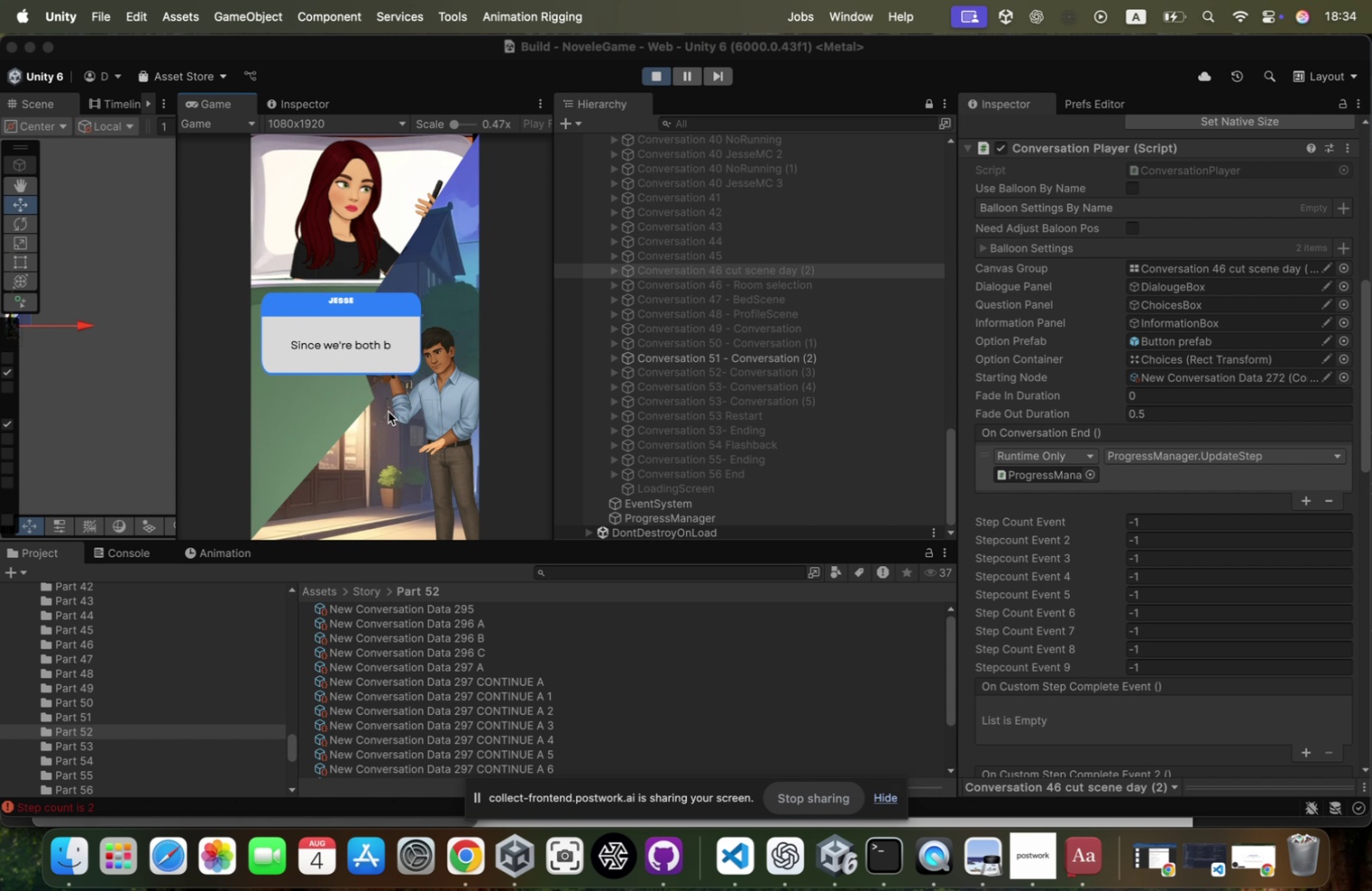 
left_click([413, 411])
 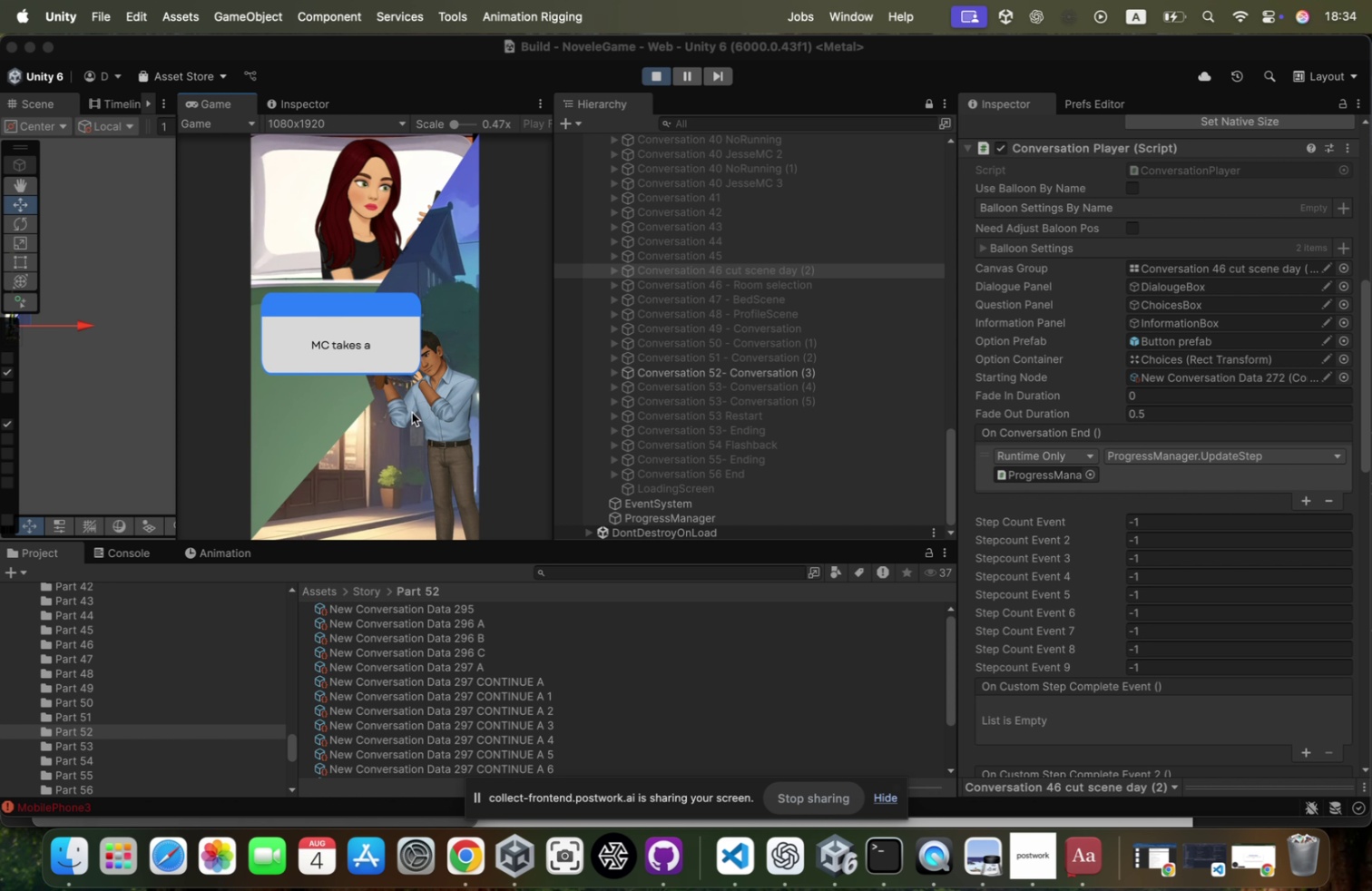 
left_click([412, 412])
 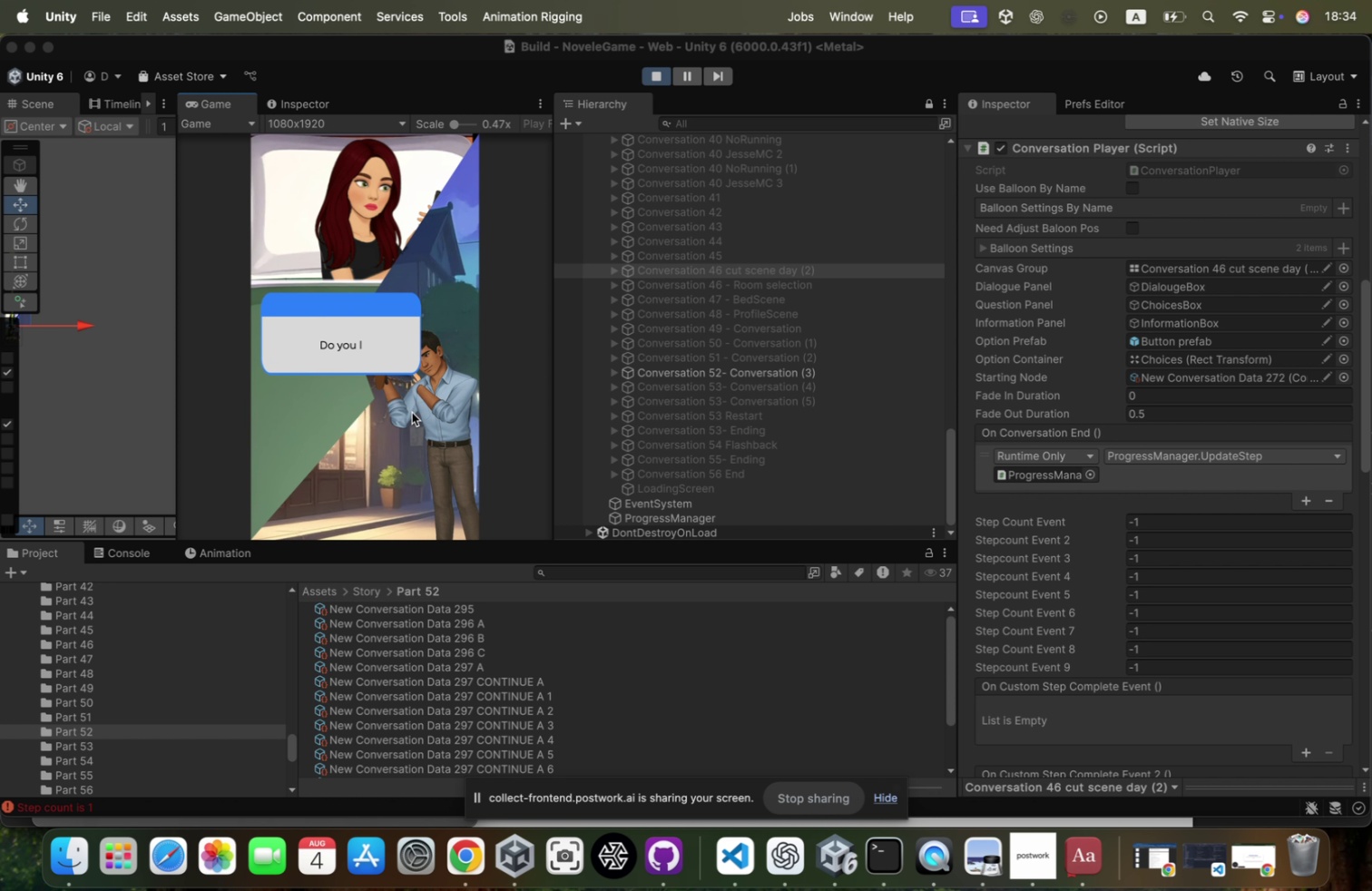 
left_click([412, 412])
 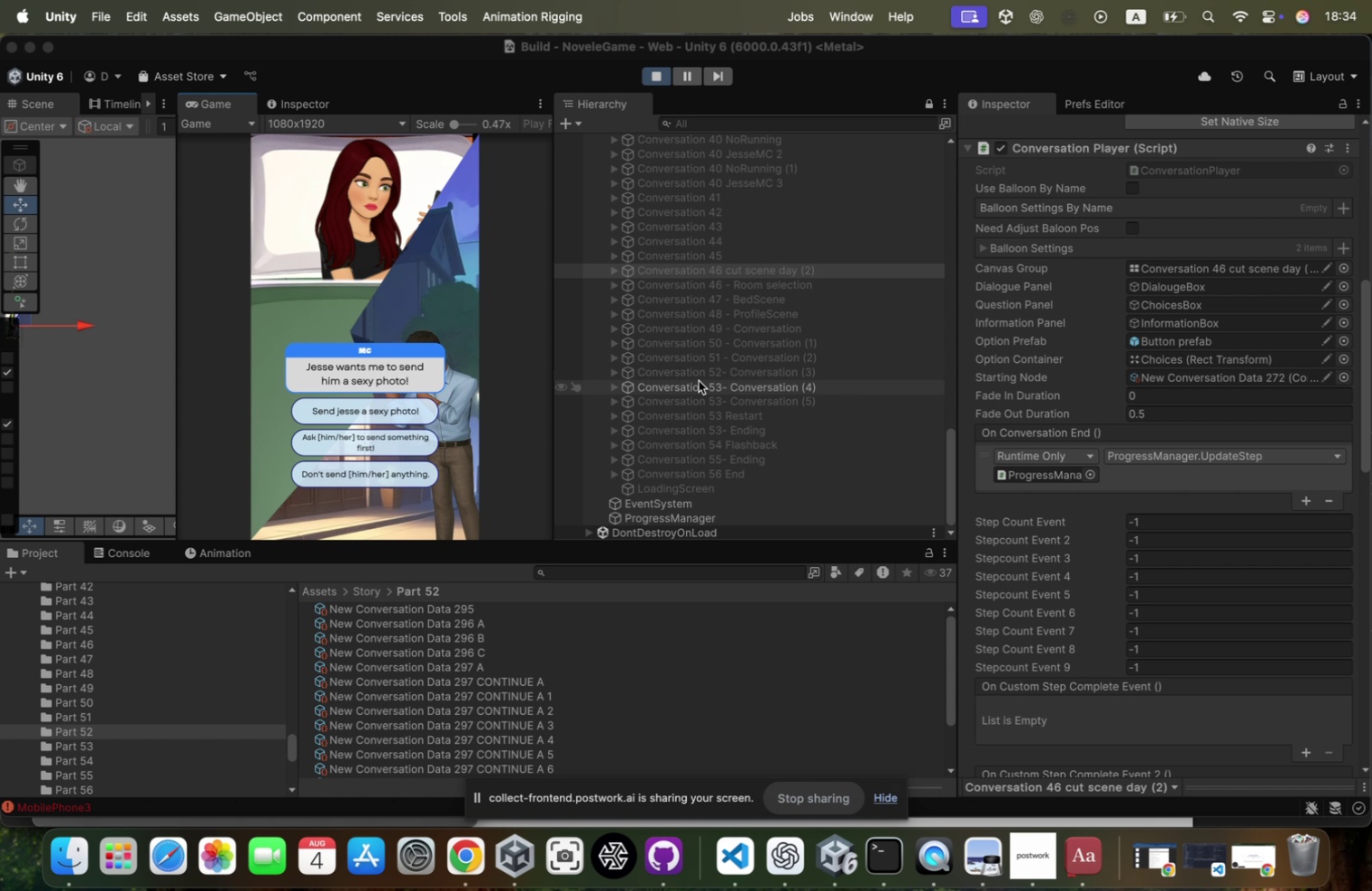 
wait(6.31)
 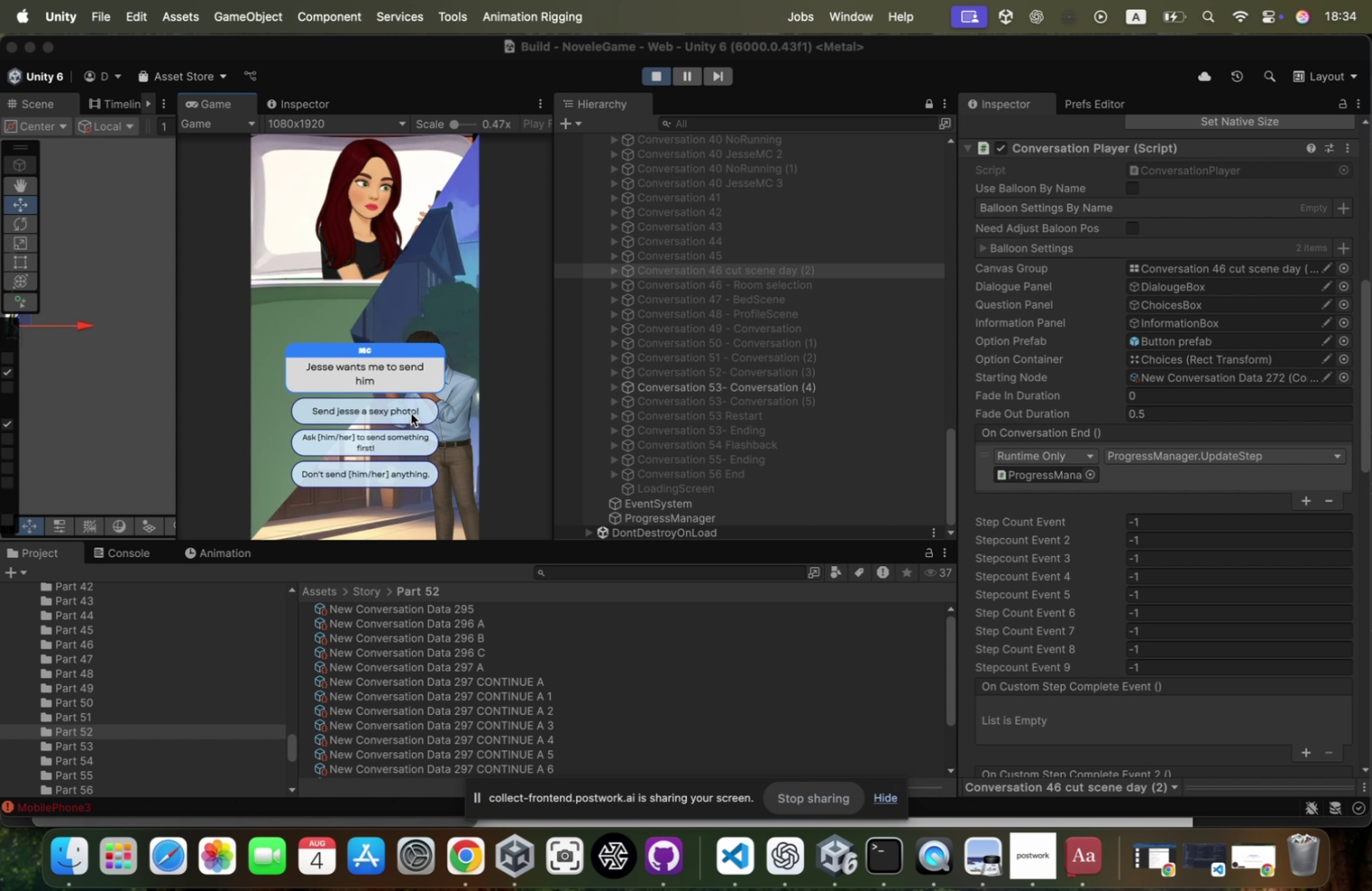 
left_click([383, 410])
 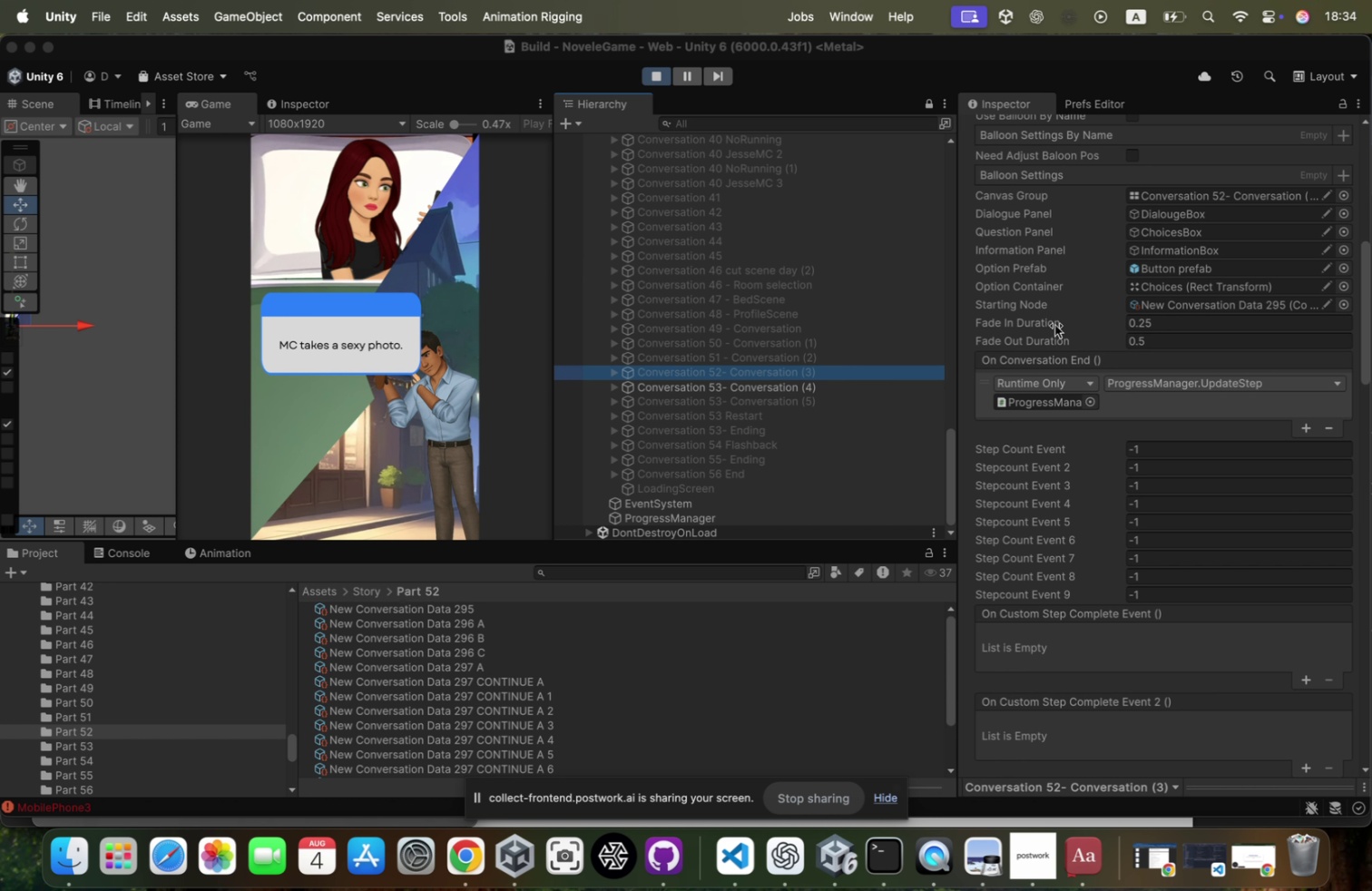 
wait(8.64)
 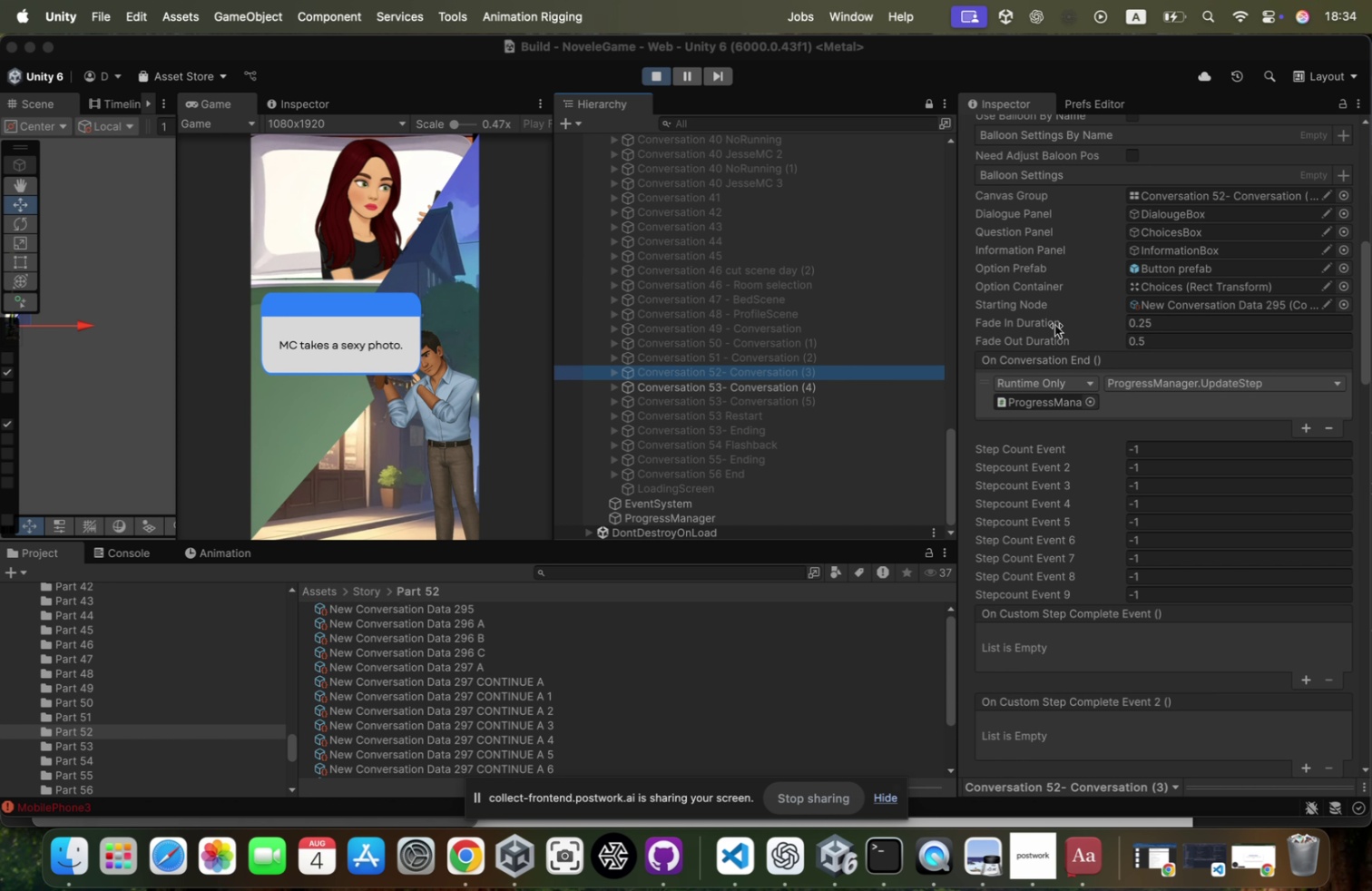 
left_click([466, 604])
 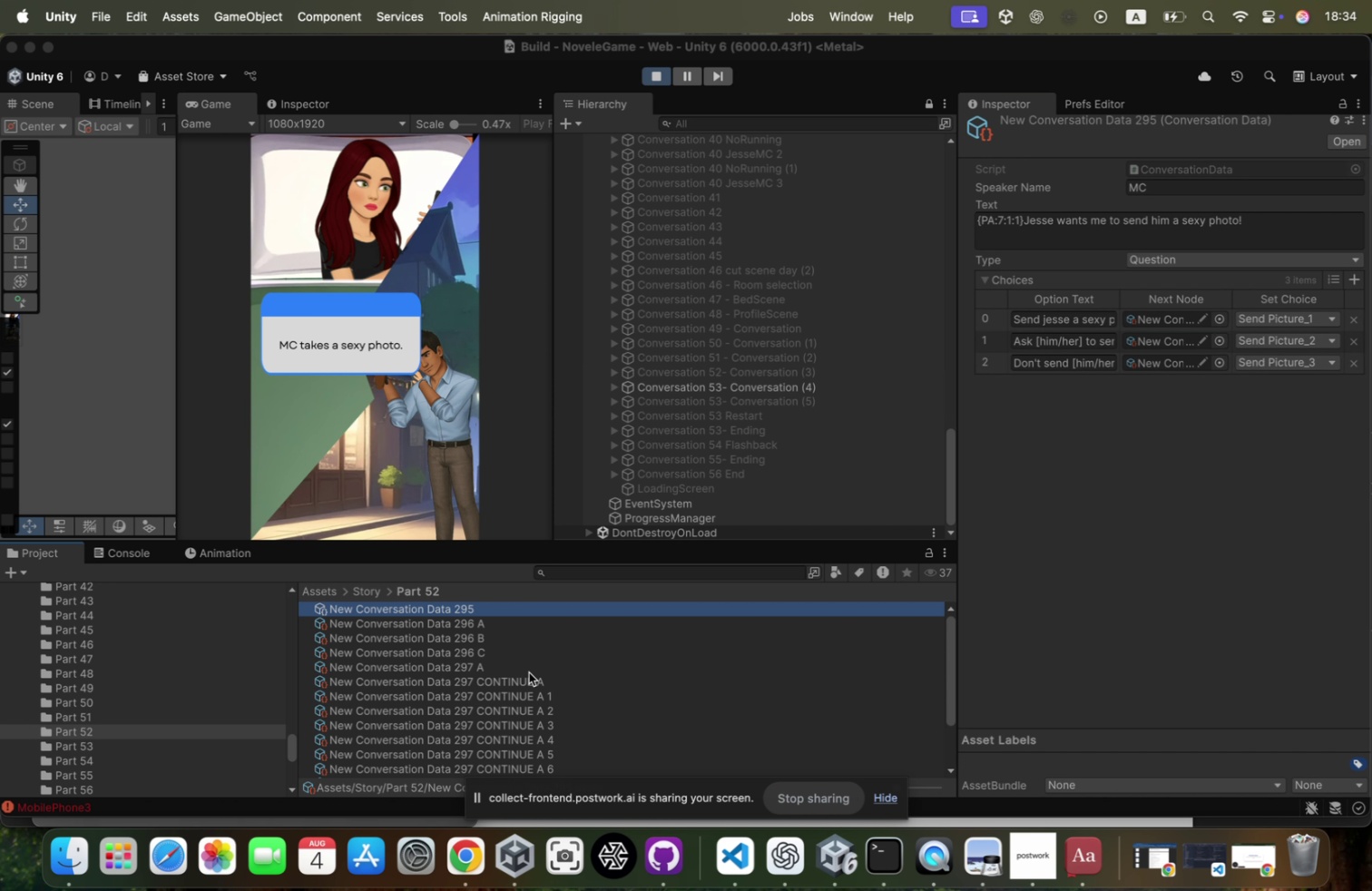 
key(ArrowDown)
 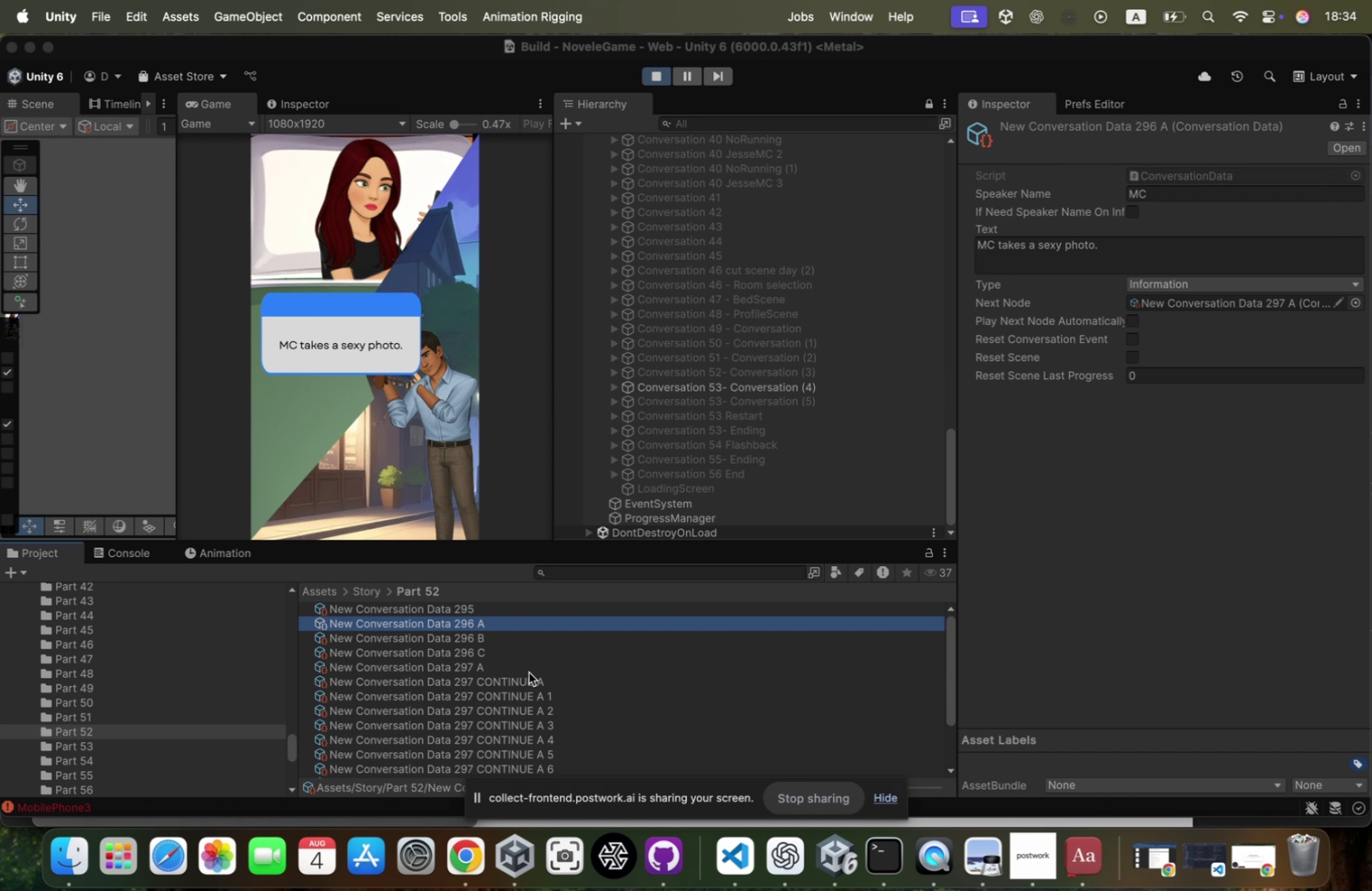 
key(ArrowUp)
 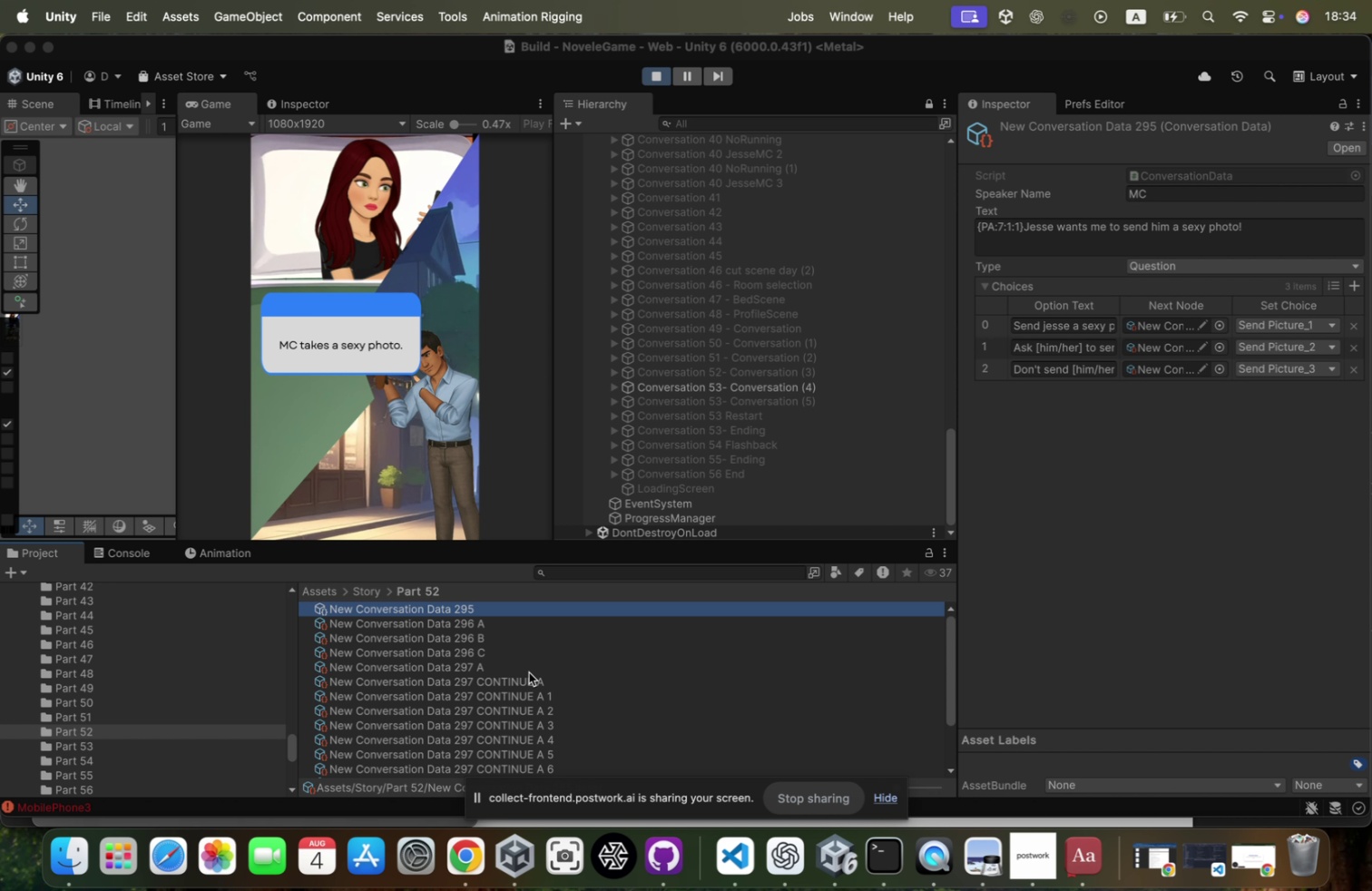 
key(ArrowDown)
 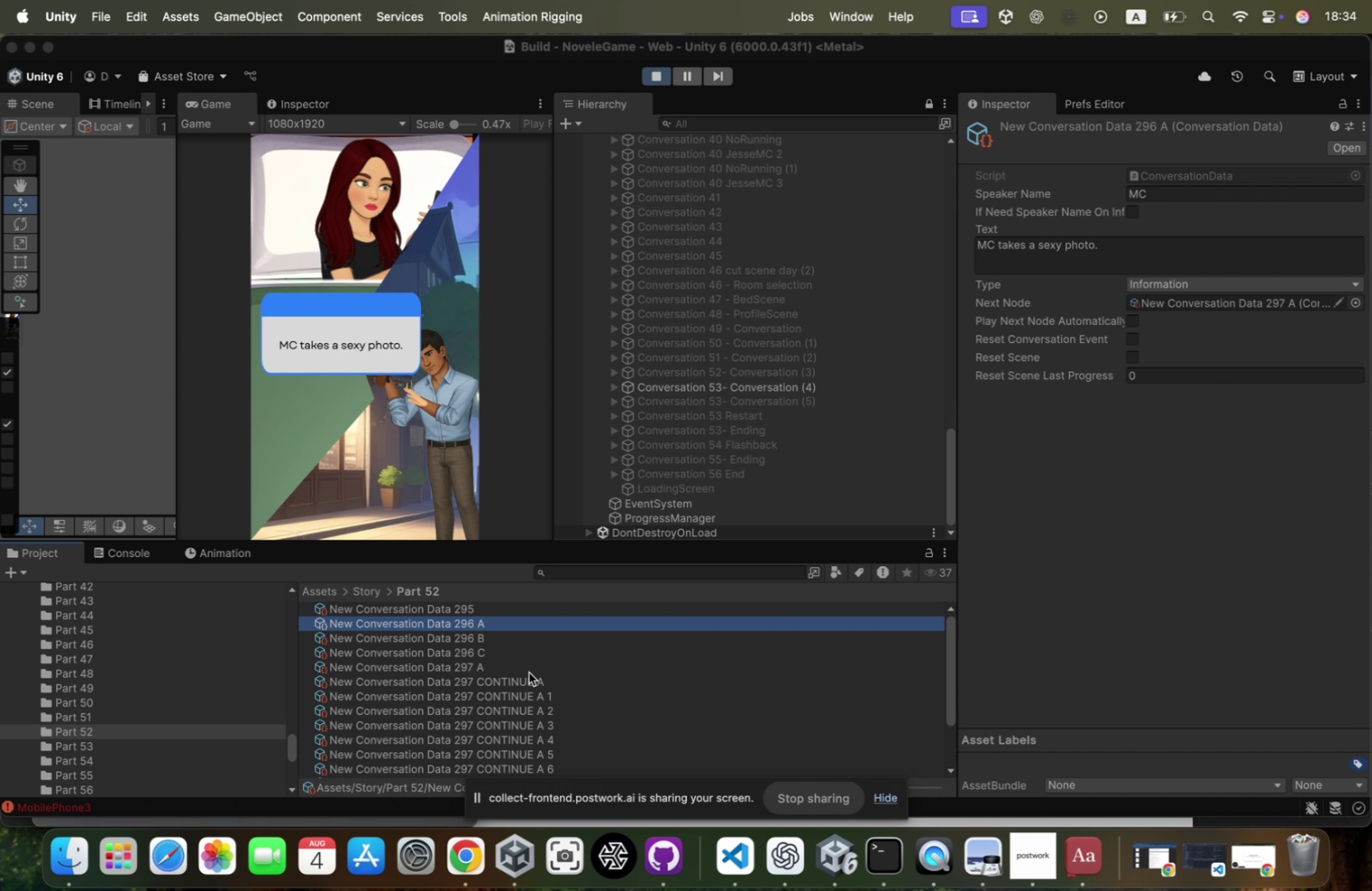 
key(ArrowDown)
 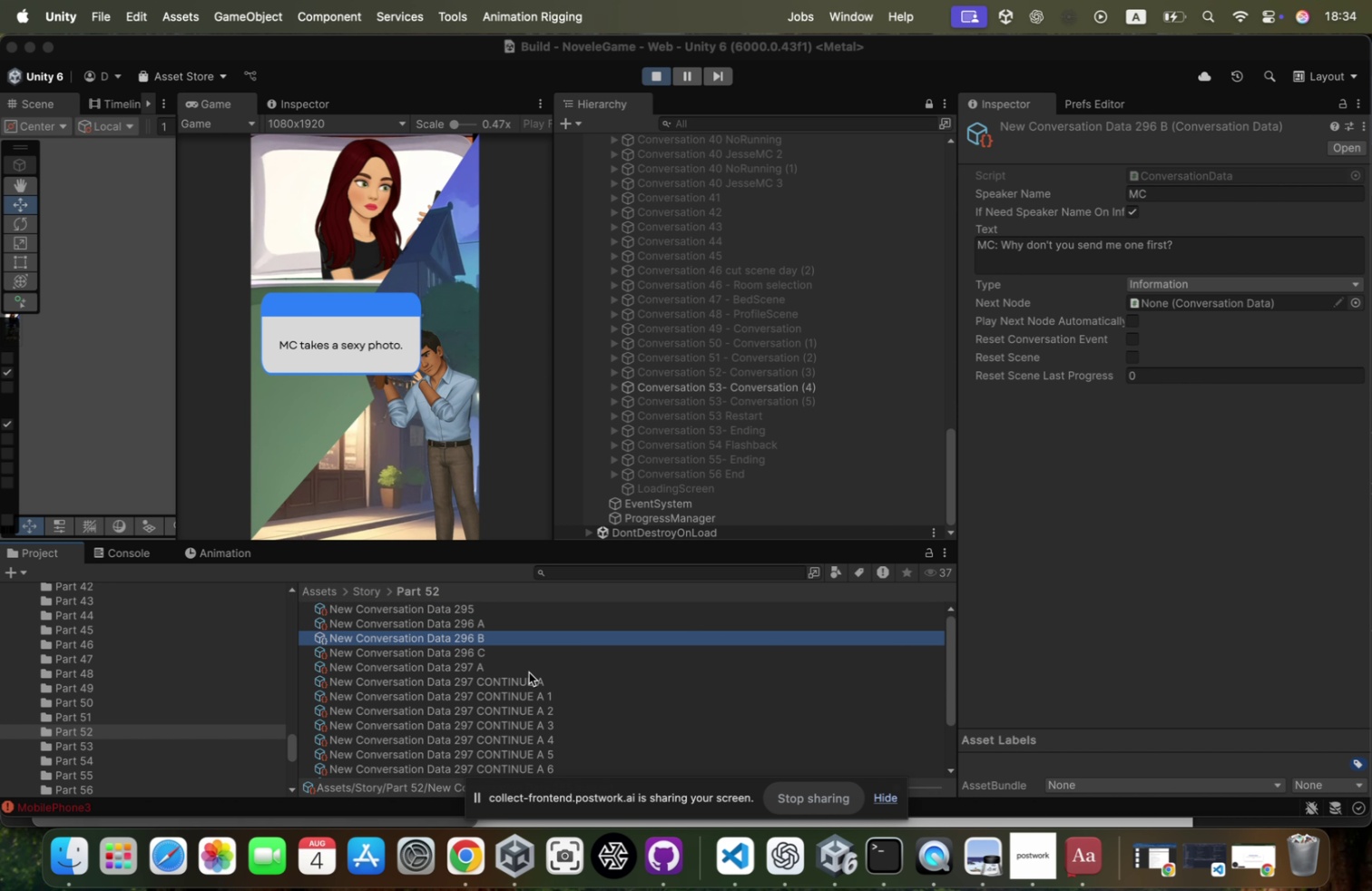 
key(ArrowDown)
 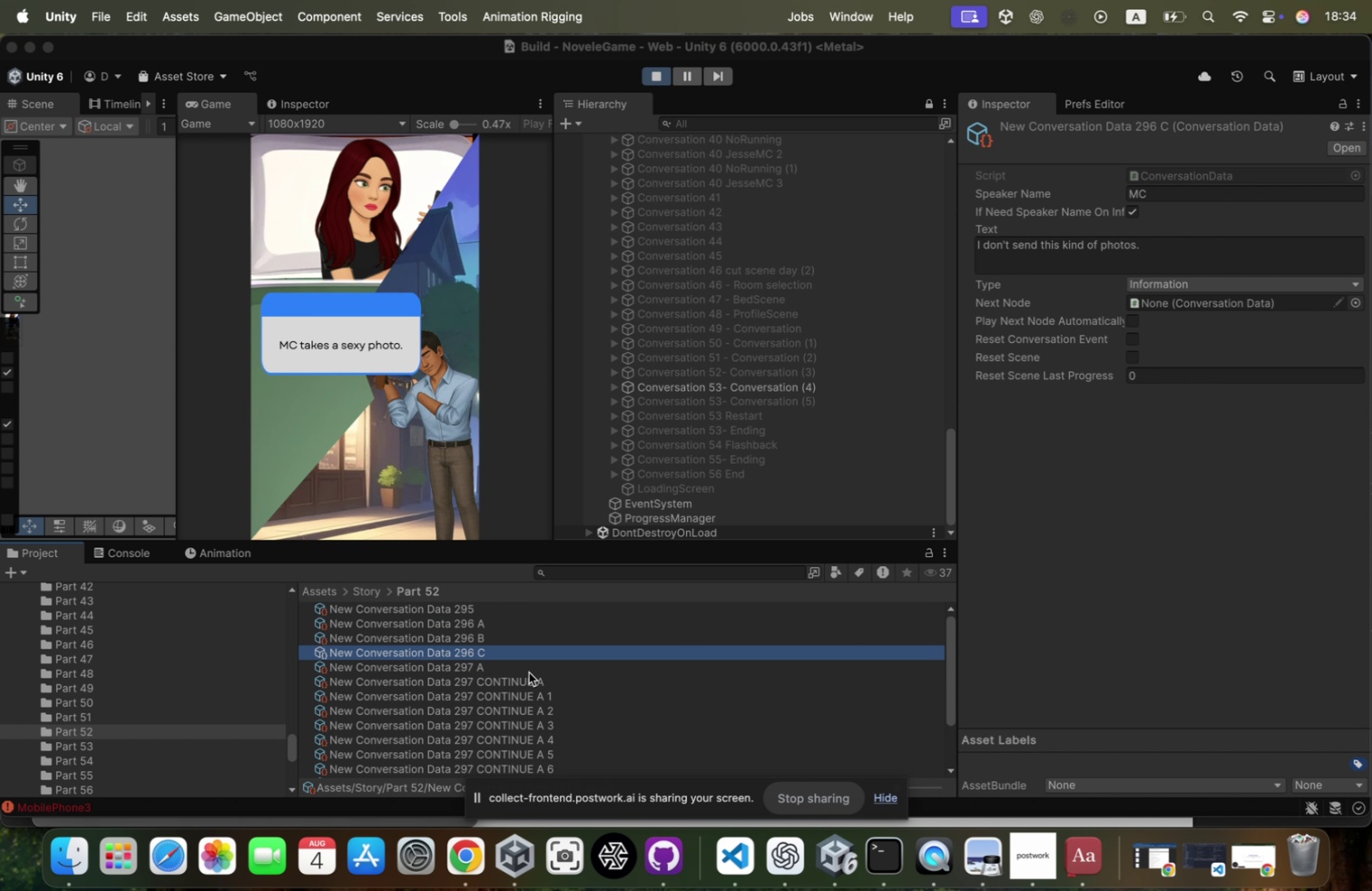 
key(ArrowDown)
 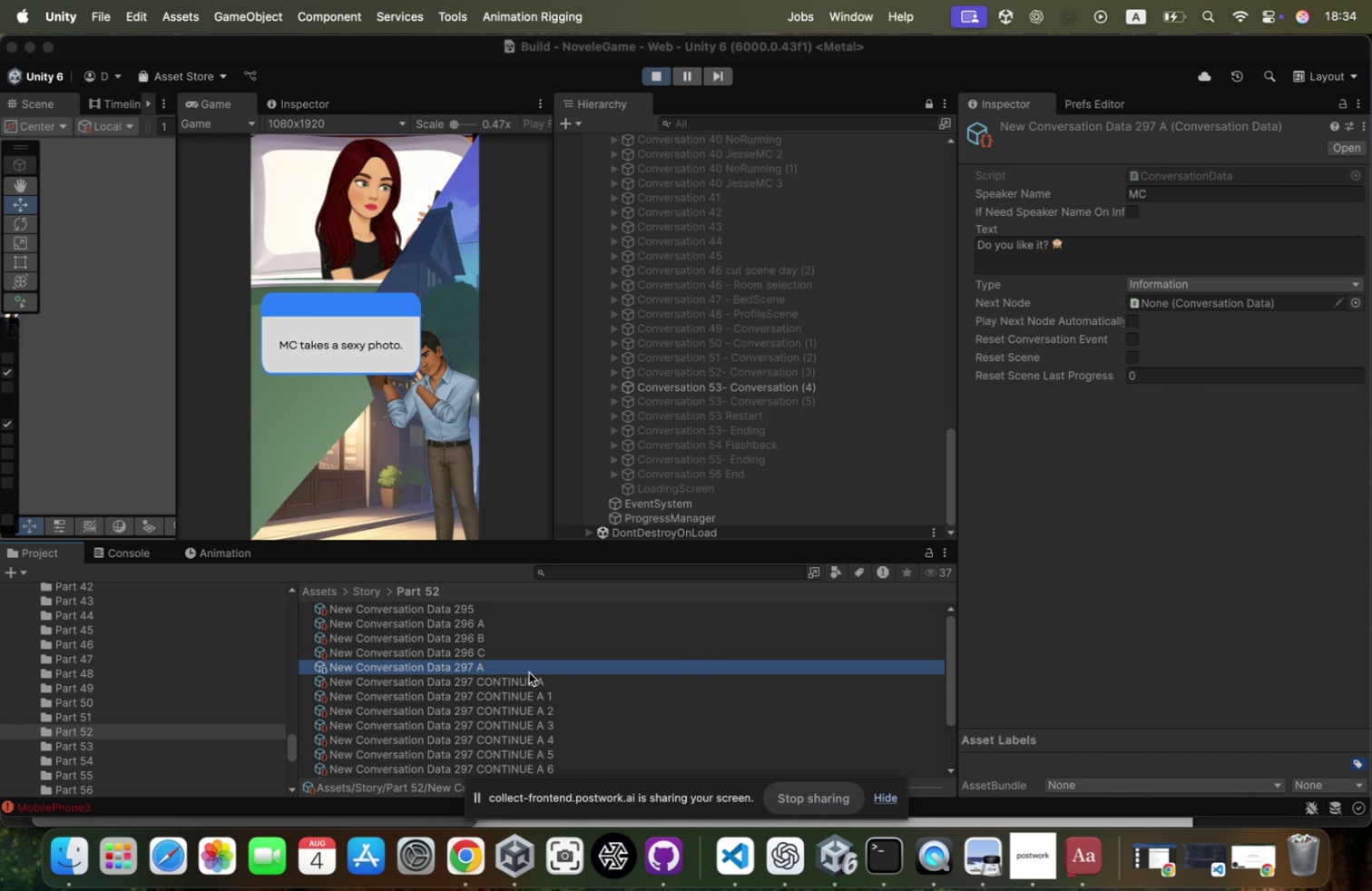 
key(ArrowUp)
 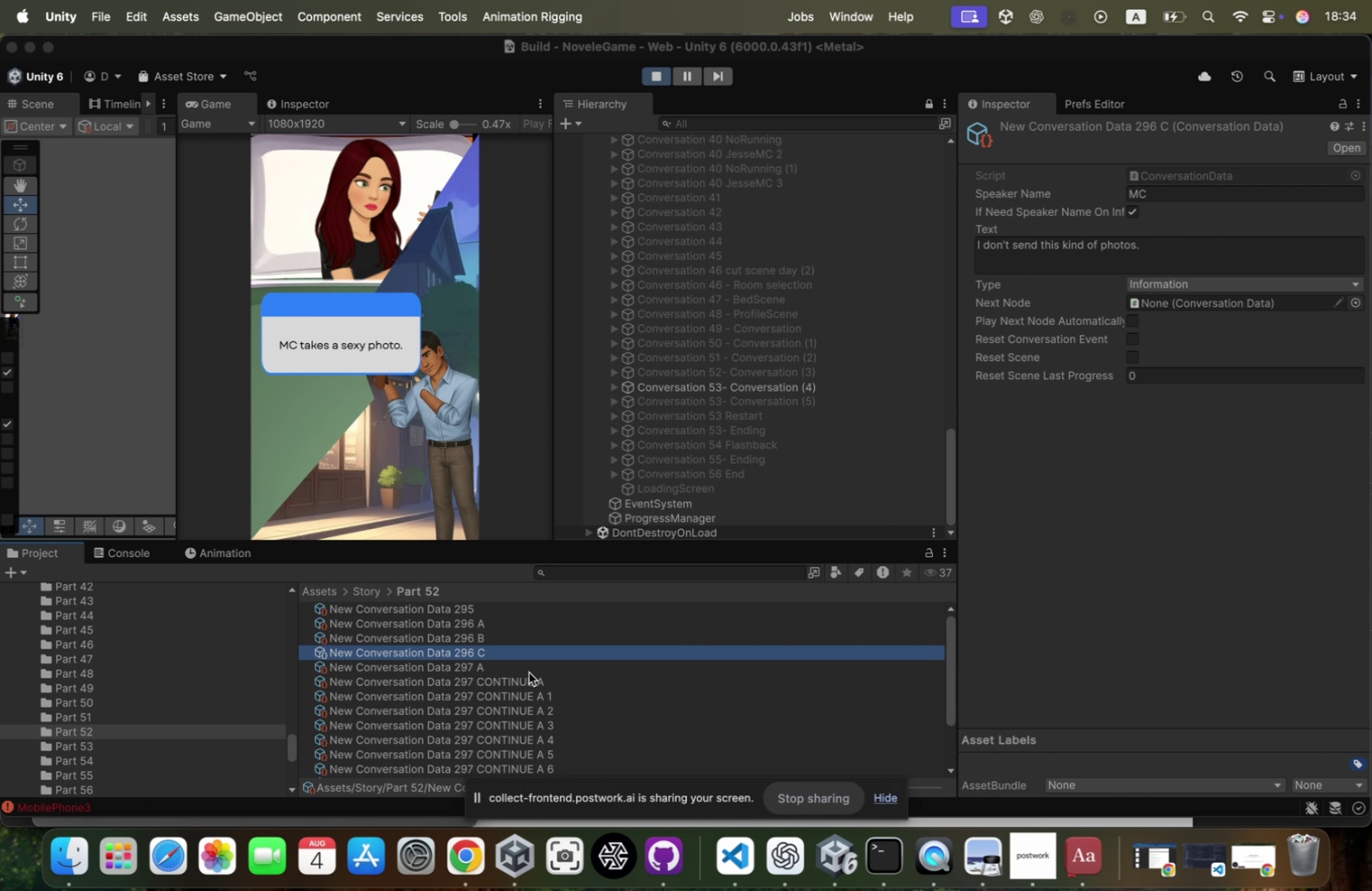 
key(ArrowUp)
 